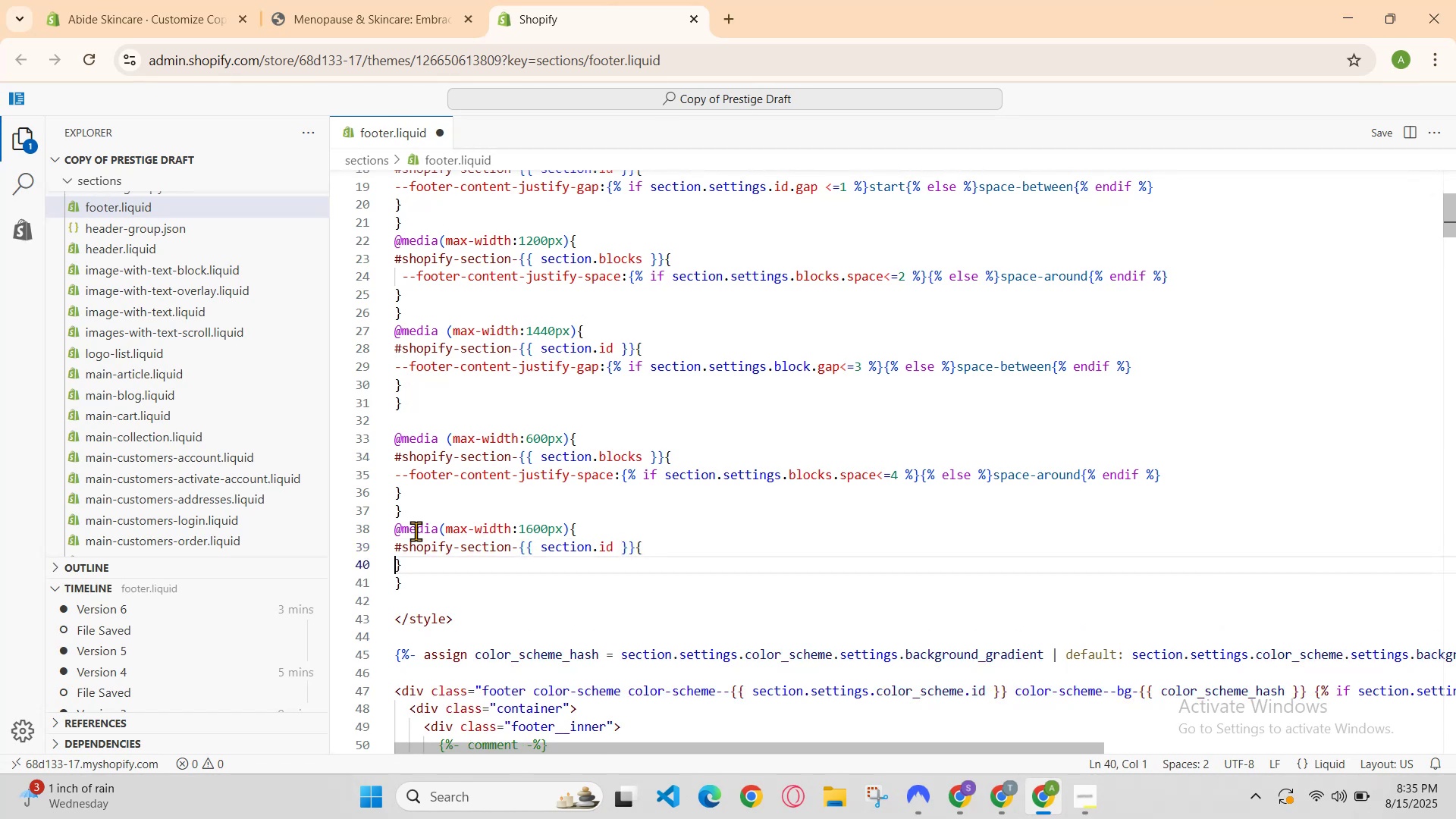 
key(Enter)
 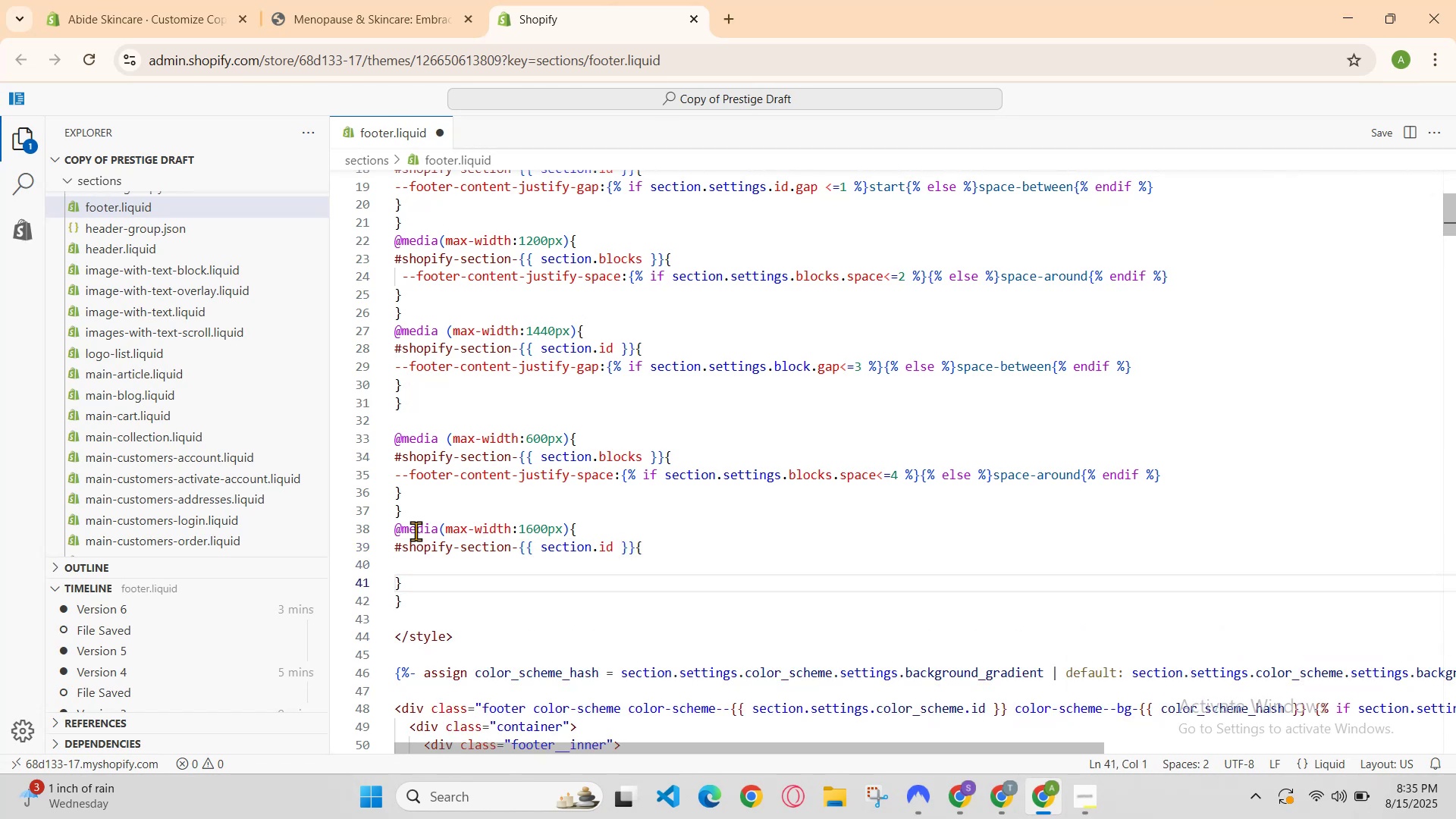 
key(ArrowUp)
 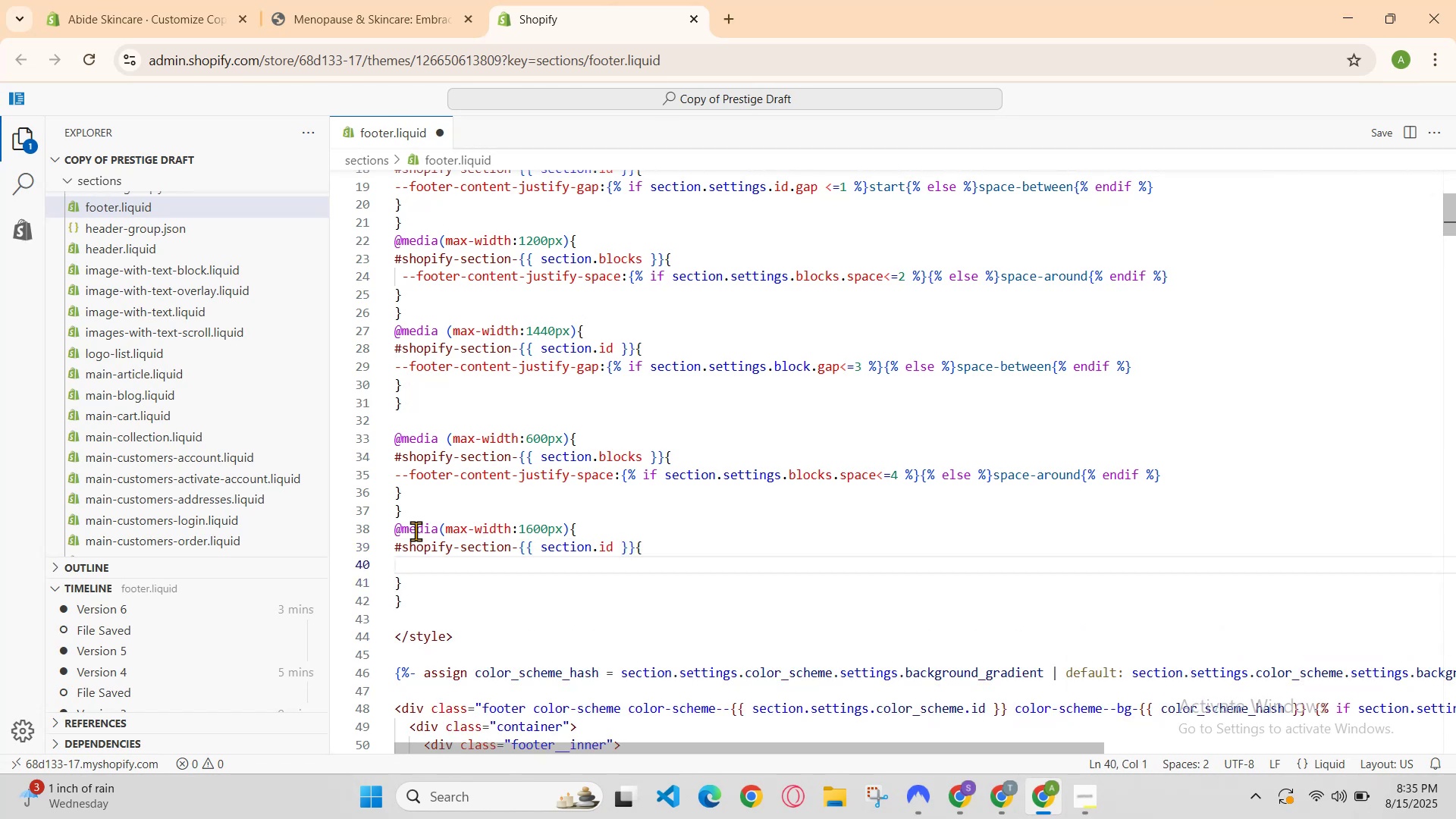 
type(--foote)
key(Backspace)
 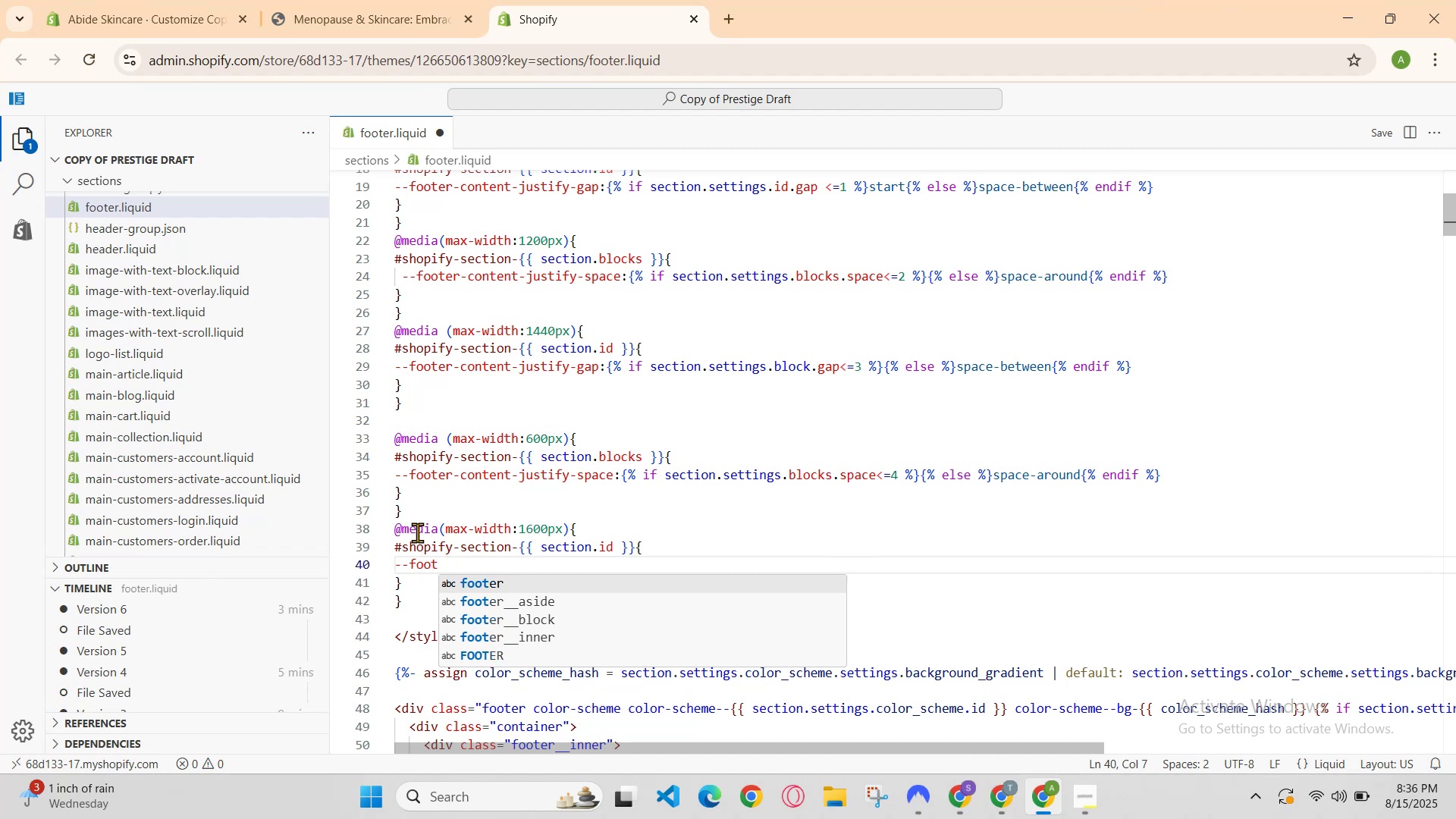 
scroll: coordinate [852, 329], scroll_direction: up, amount: 15.0
 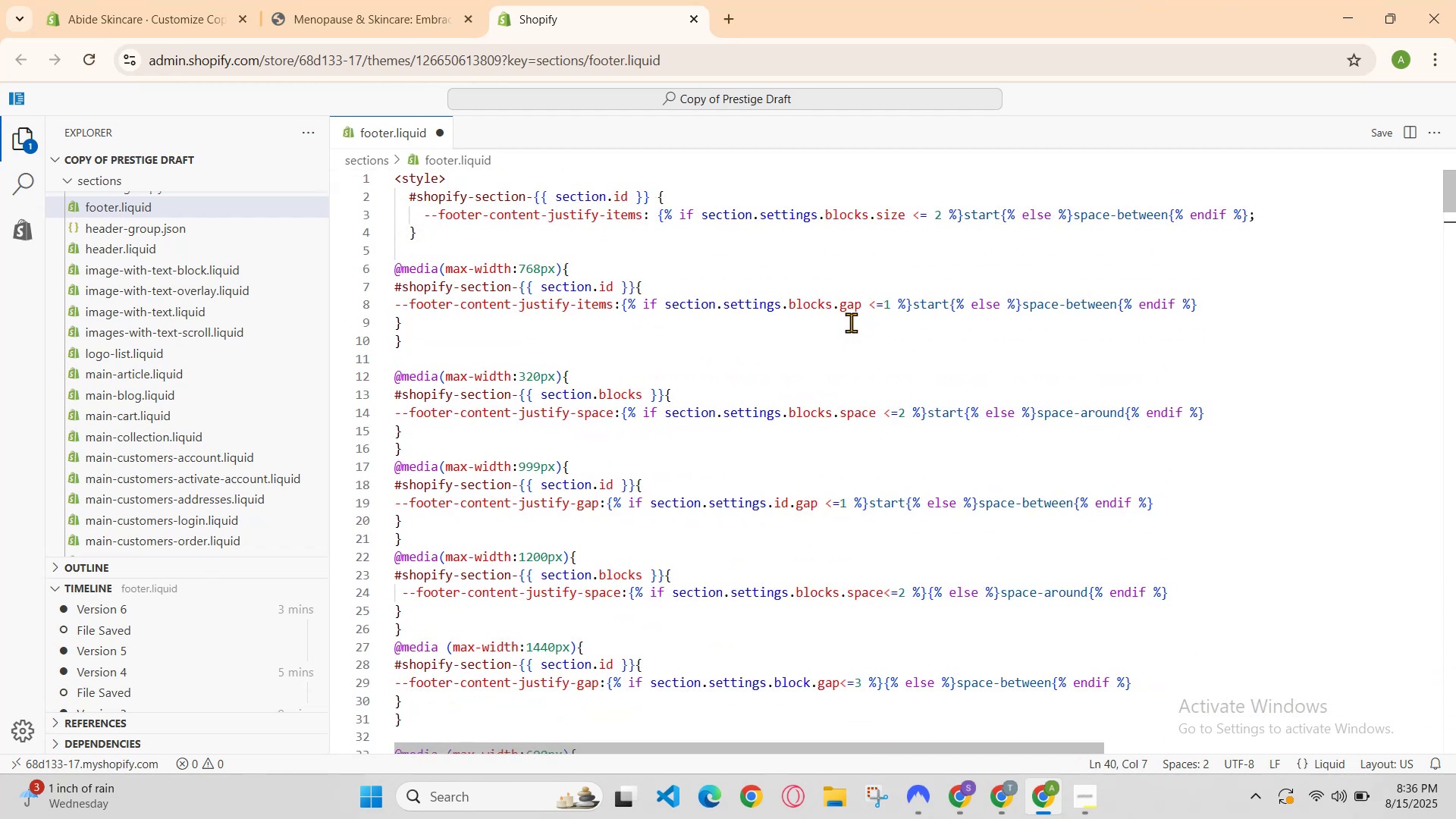 
scroll: coordinate [848, 313], scroll_direction: down, amount: 8.0
 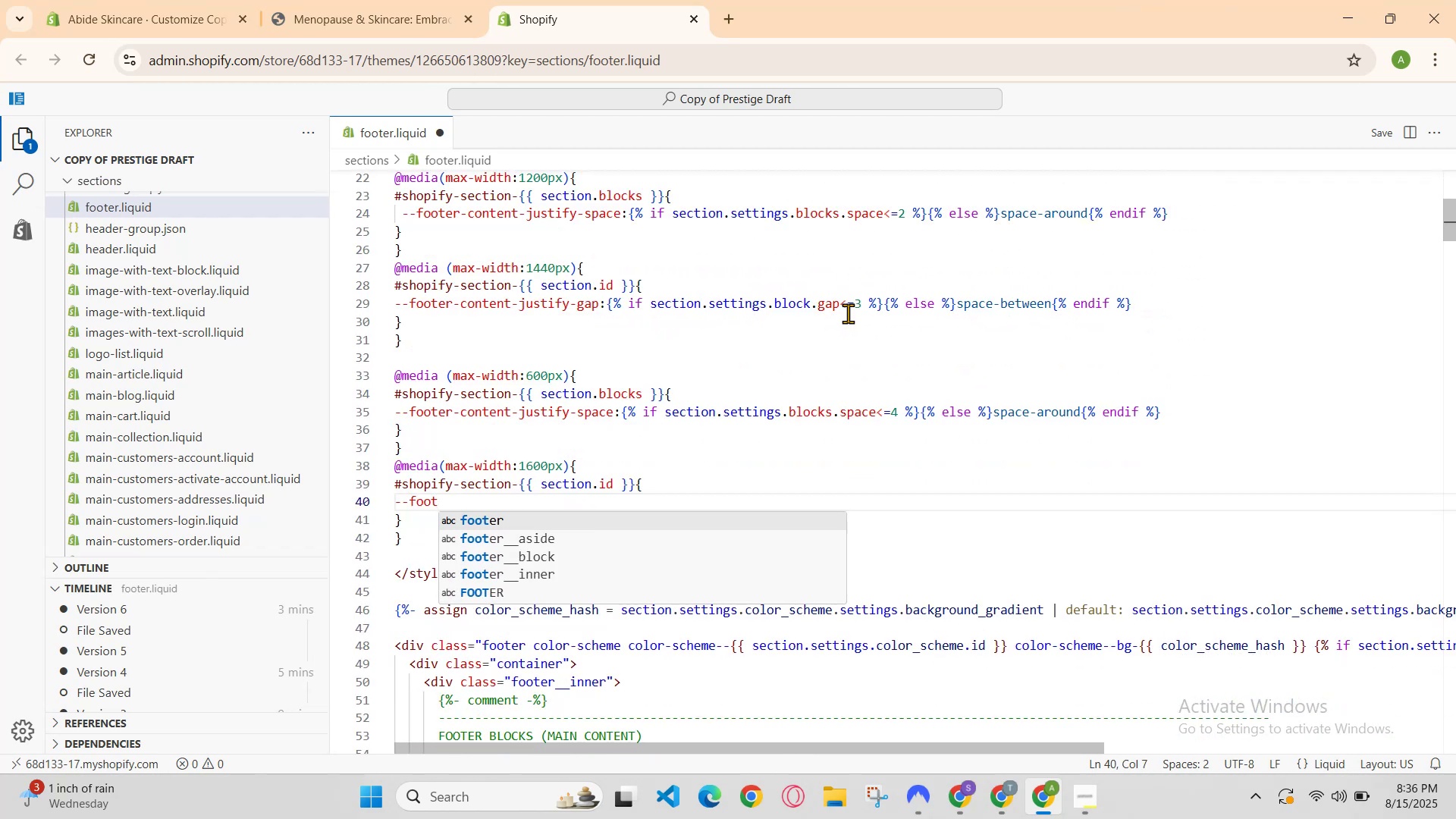 
type(er )
key(Backspace)
type( )
key(Backspace)
type(-content )
key(Backspace)
type(-jus)
key(Backspace)
type(stify )
key(Backspace)
key(Backspace)
key(Backspace)
key(Backspace)
type(ify-s)
key(Backspace)
type(gap:{%id)
key(Backspace)
type(f sections)
key(Backspace)
type(.settings)
key(Backspace)
type(s,)
key(Backspace)
type(..id.gap )
key(Backspace)
type(<=5)
 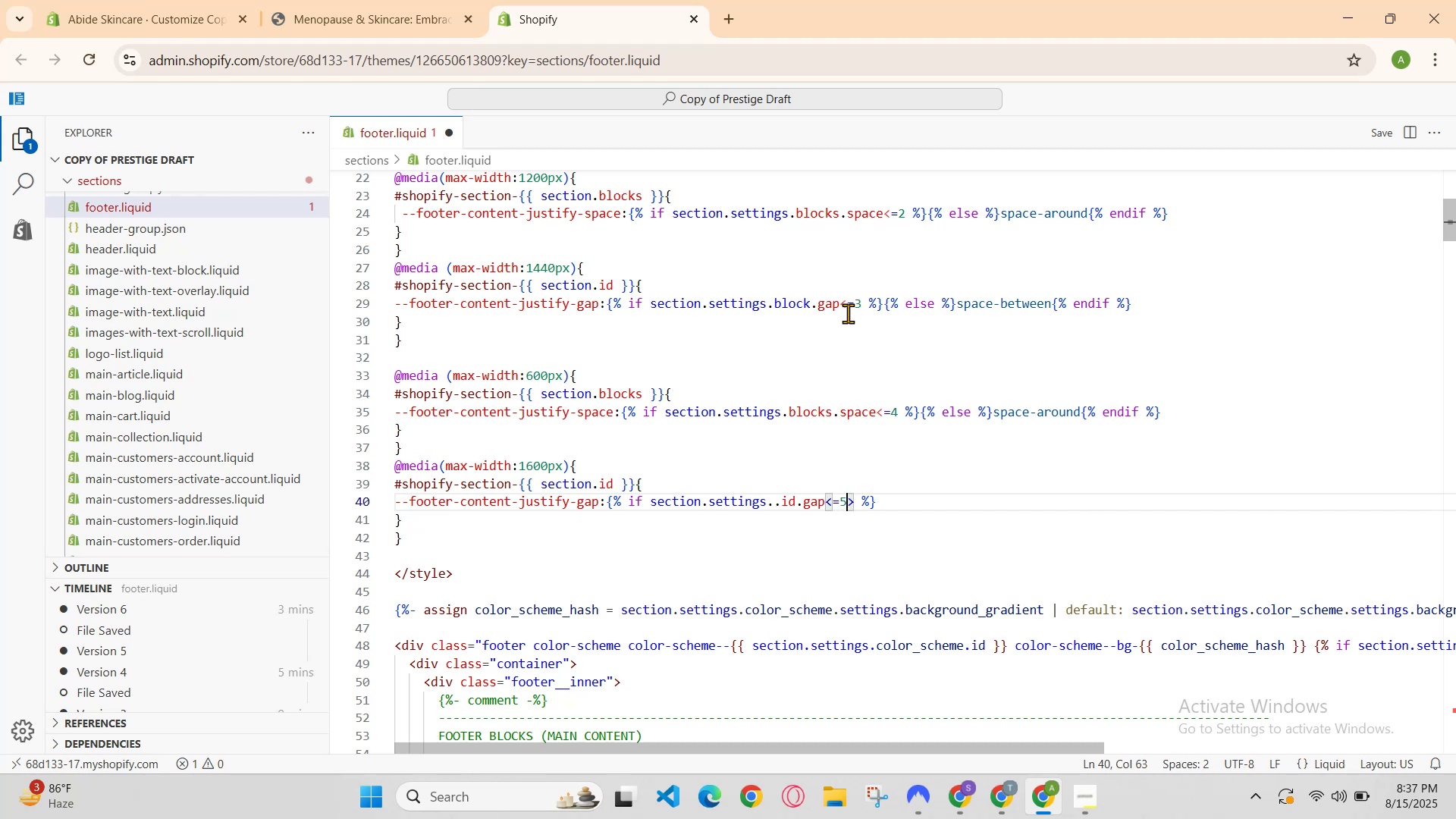 
 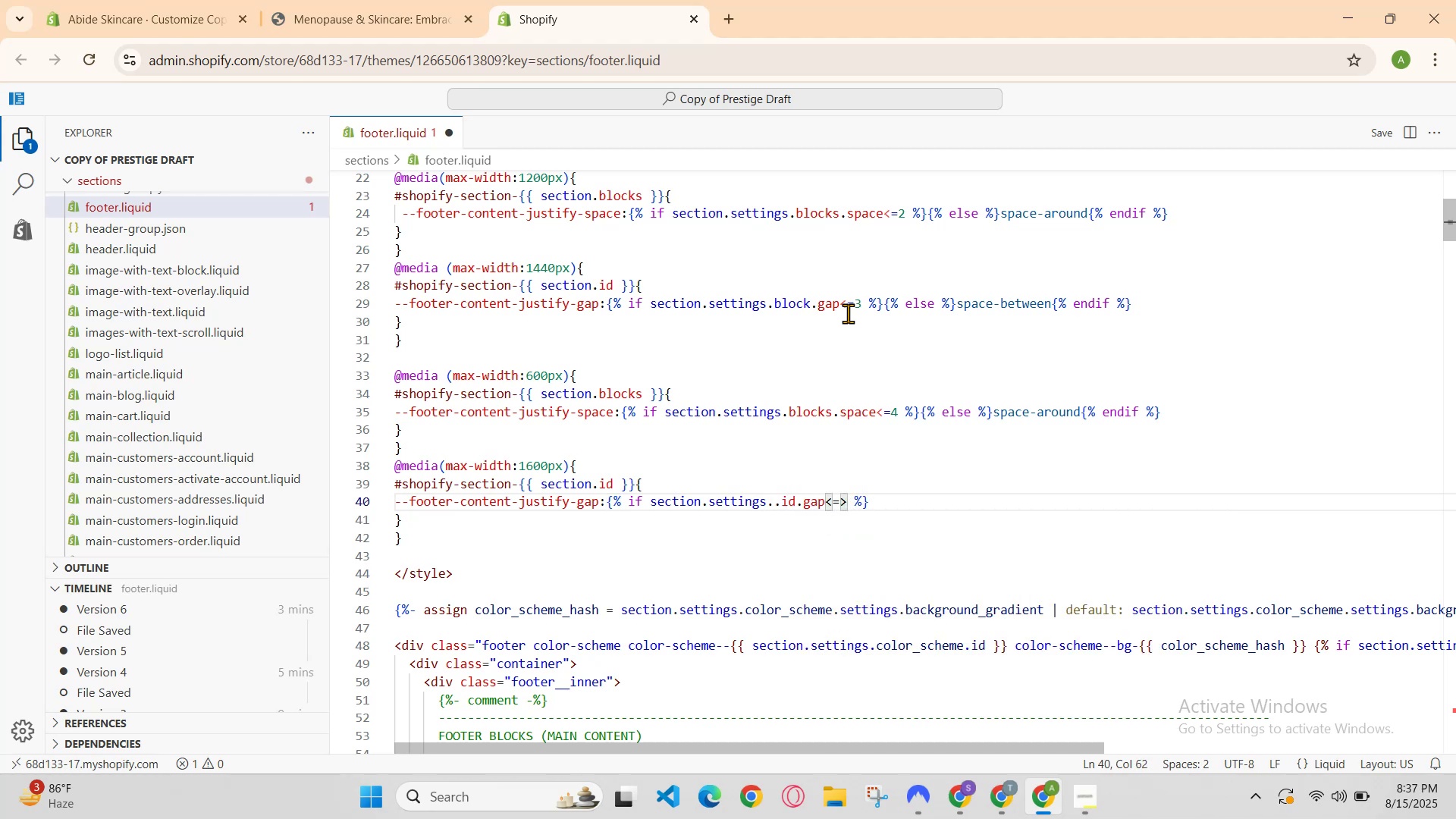 
key(ArrowRight)
 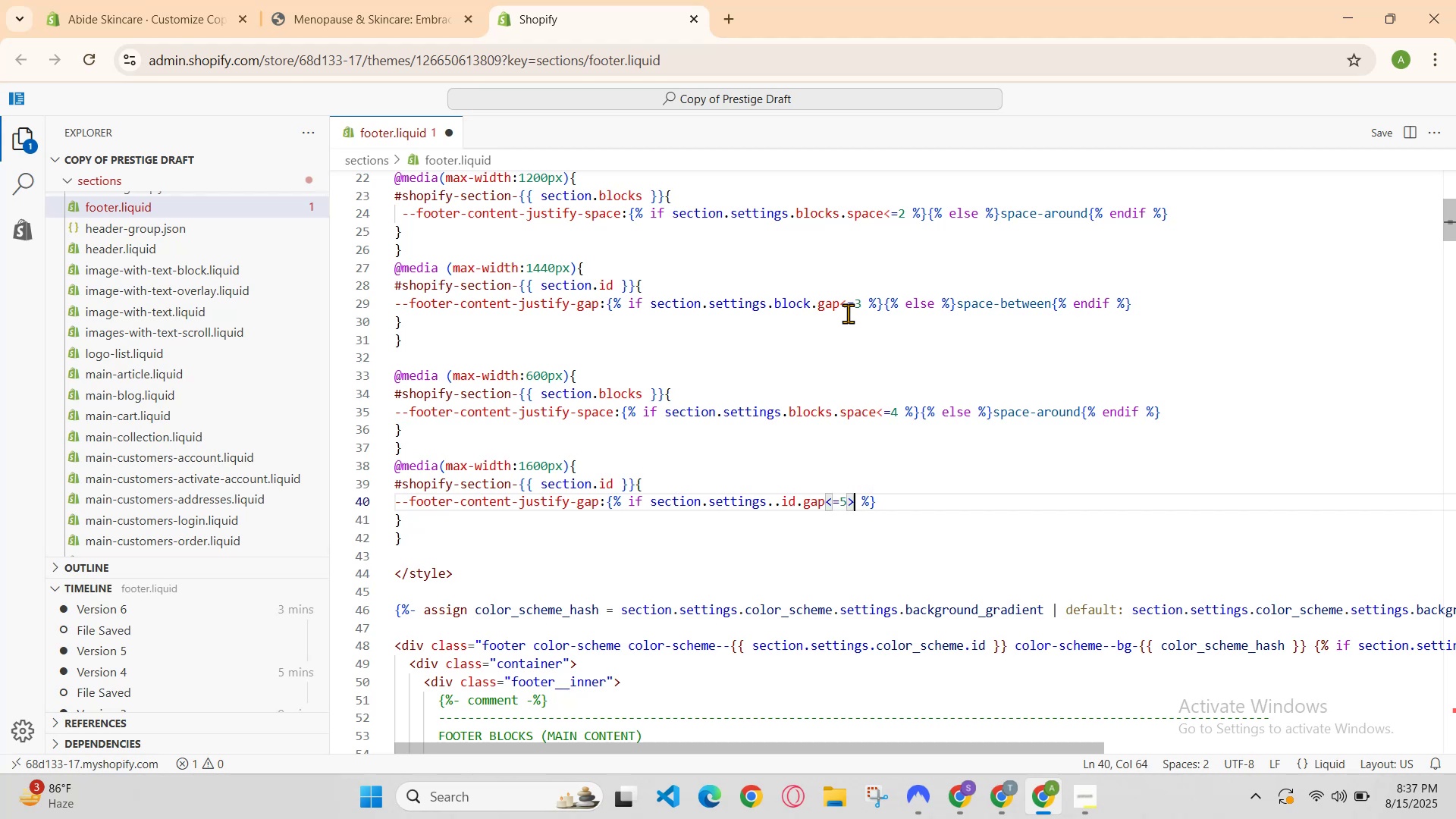 
key(Backspace)
 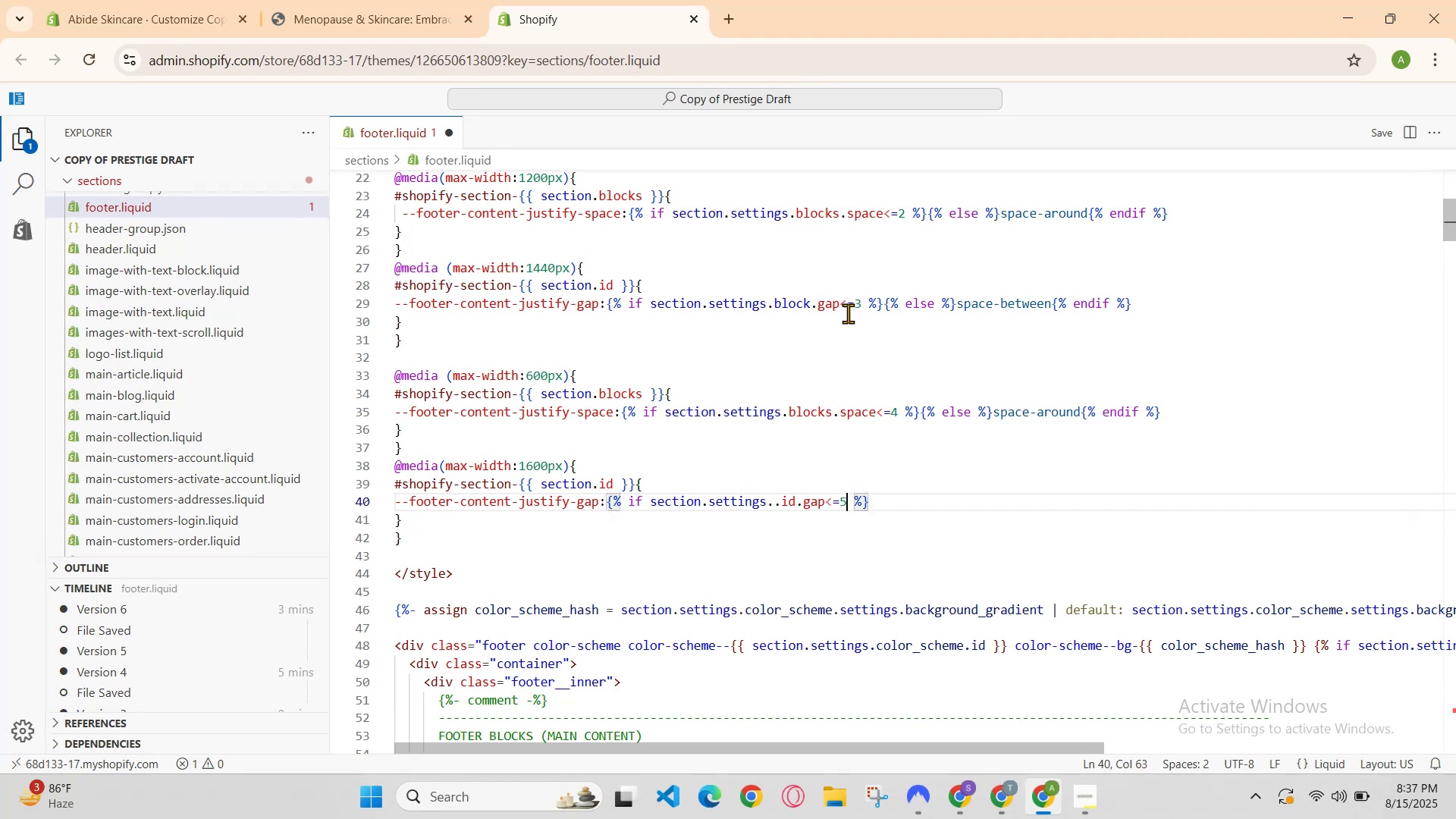 
key(ArrowRight)
 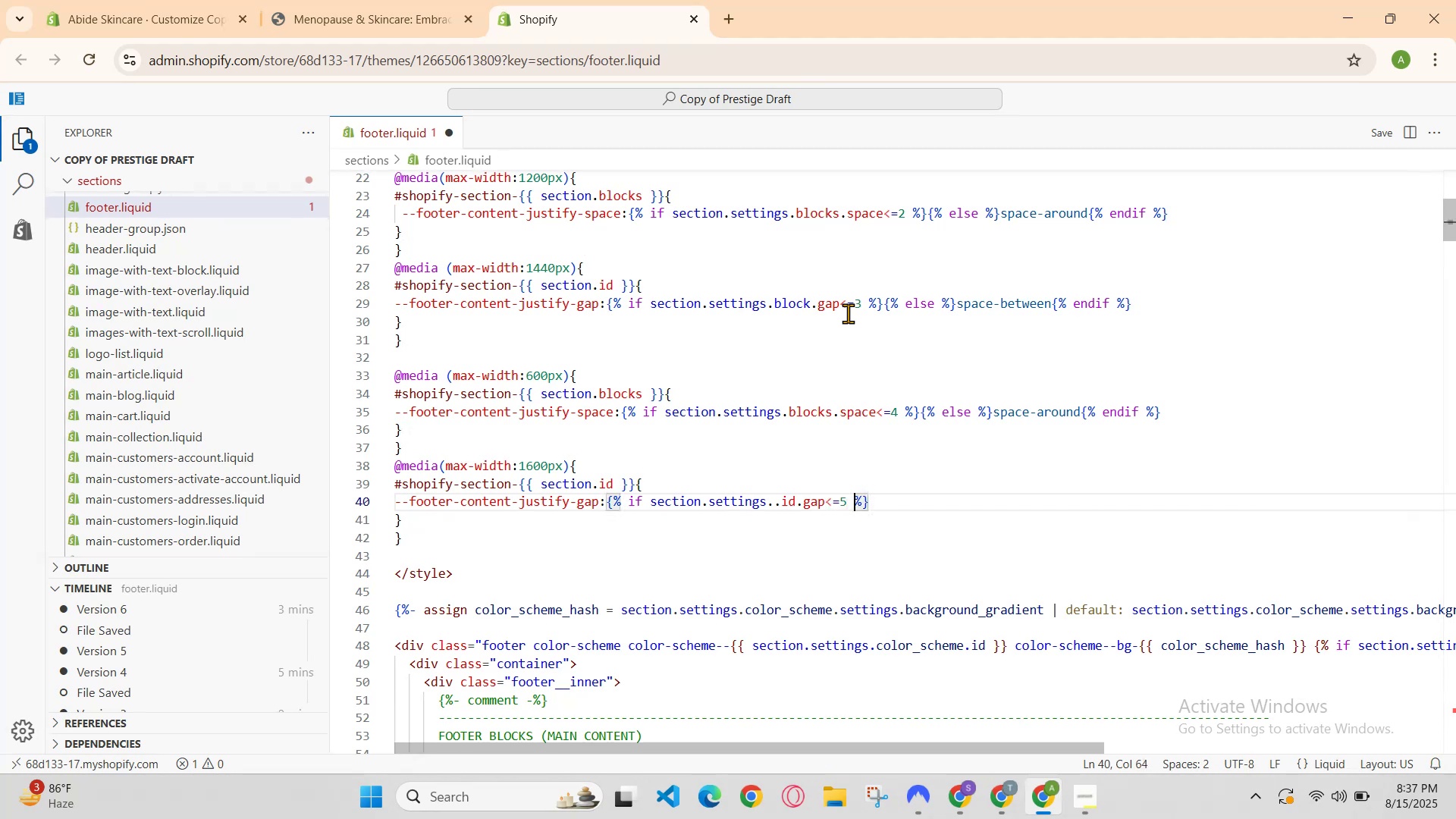 
key(ArrowRight)
 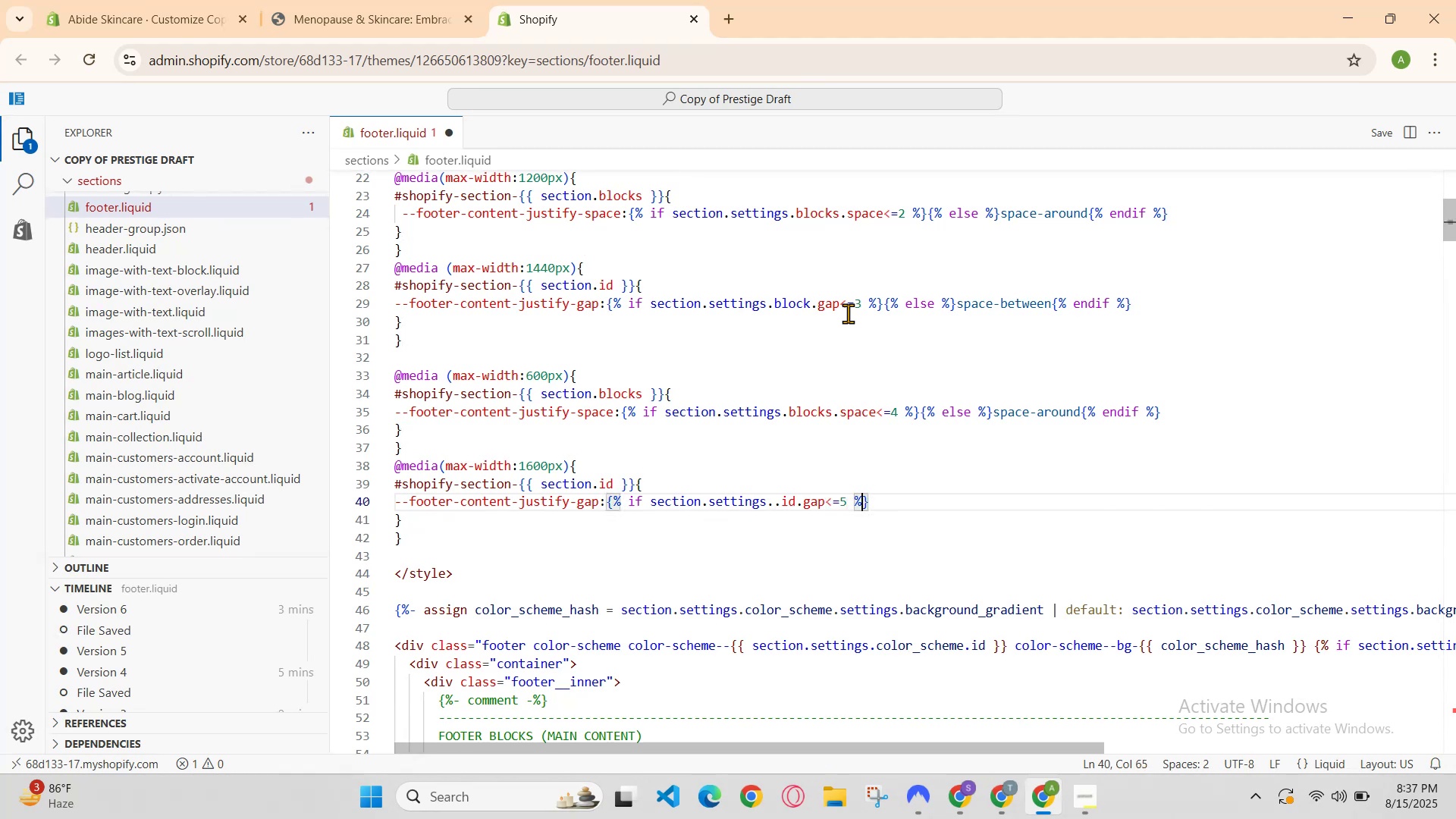 
key(ArrowRight)
 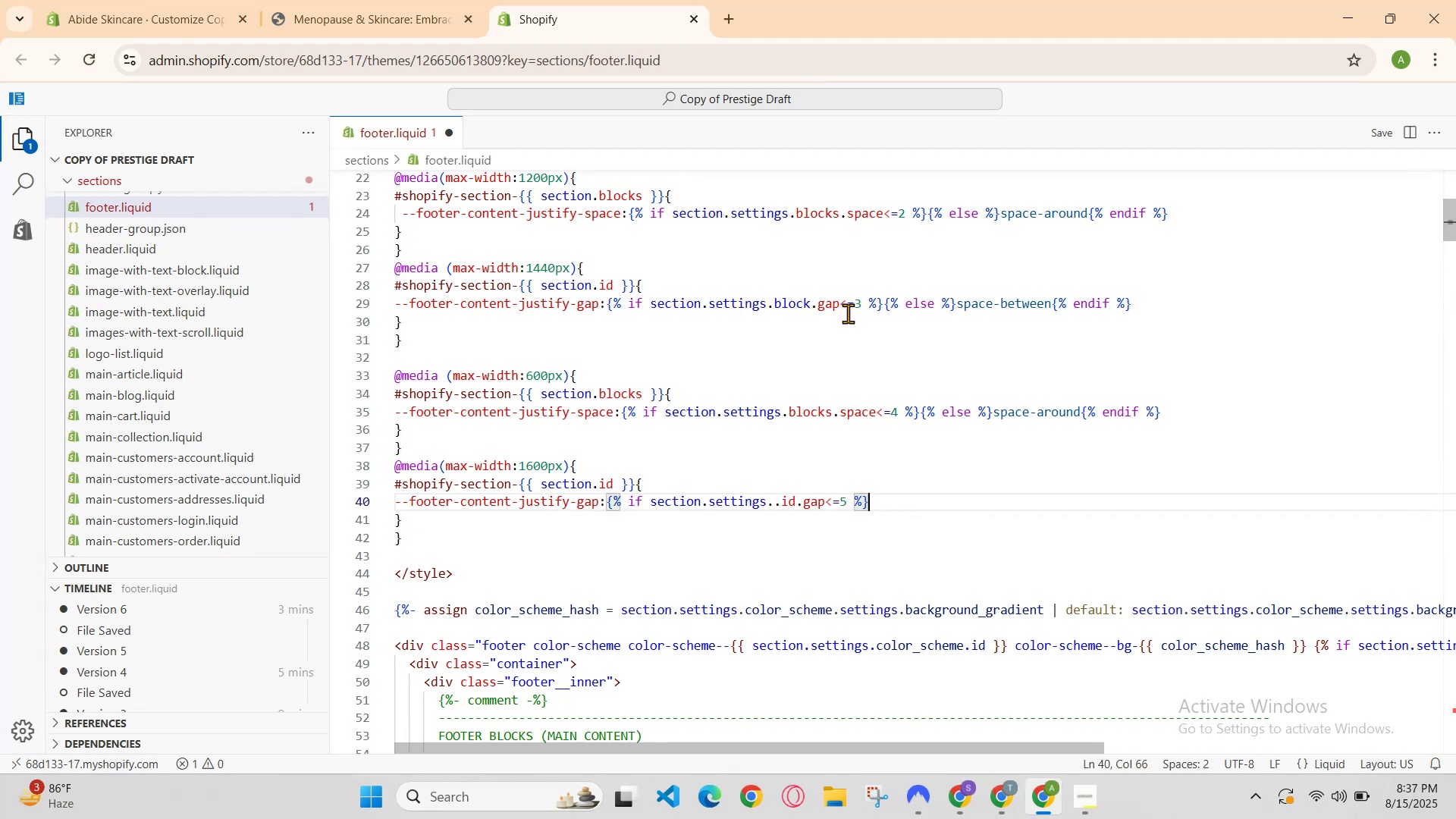 
type({%else)
 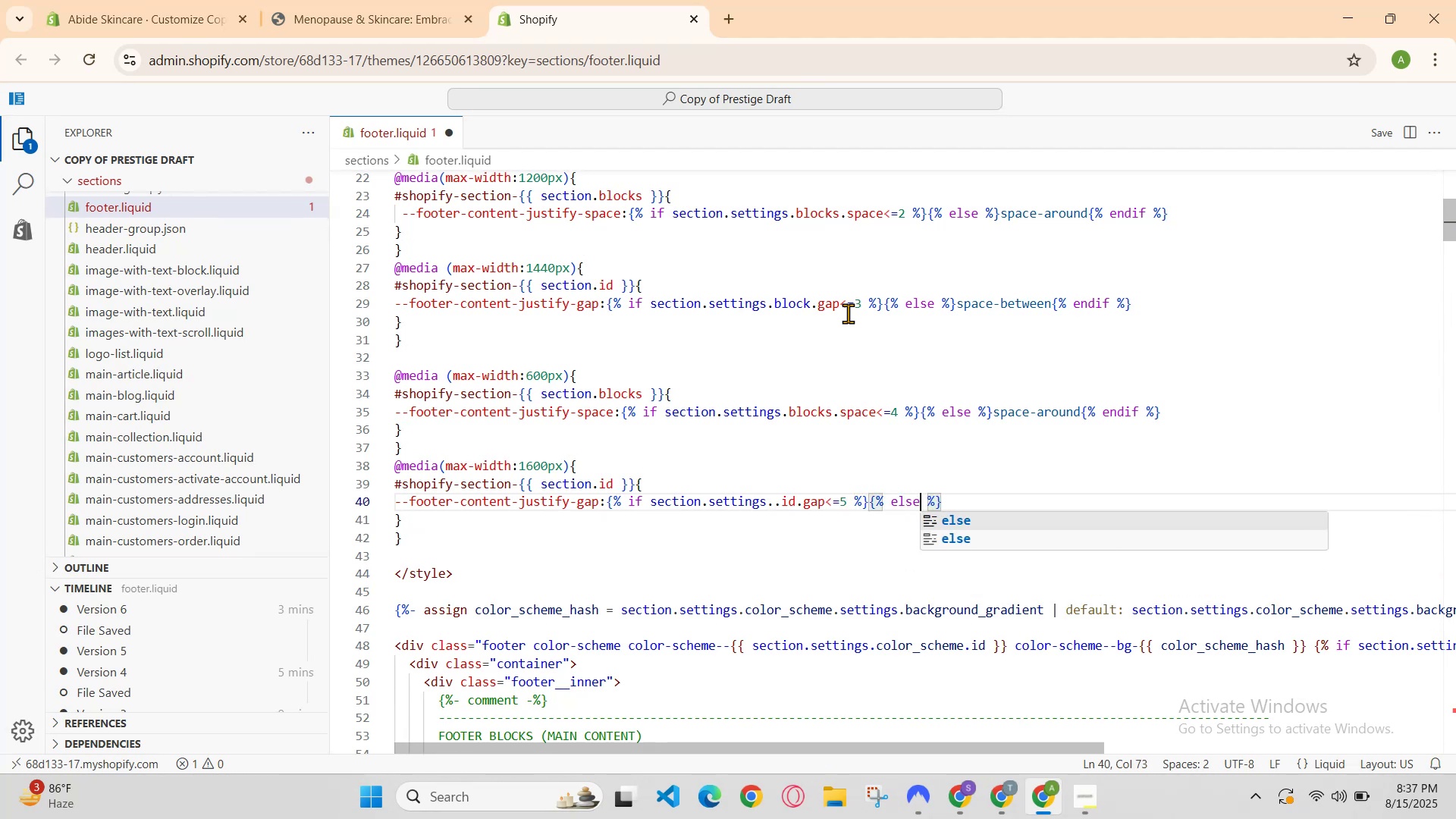 
key(ArrowRight)
 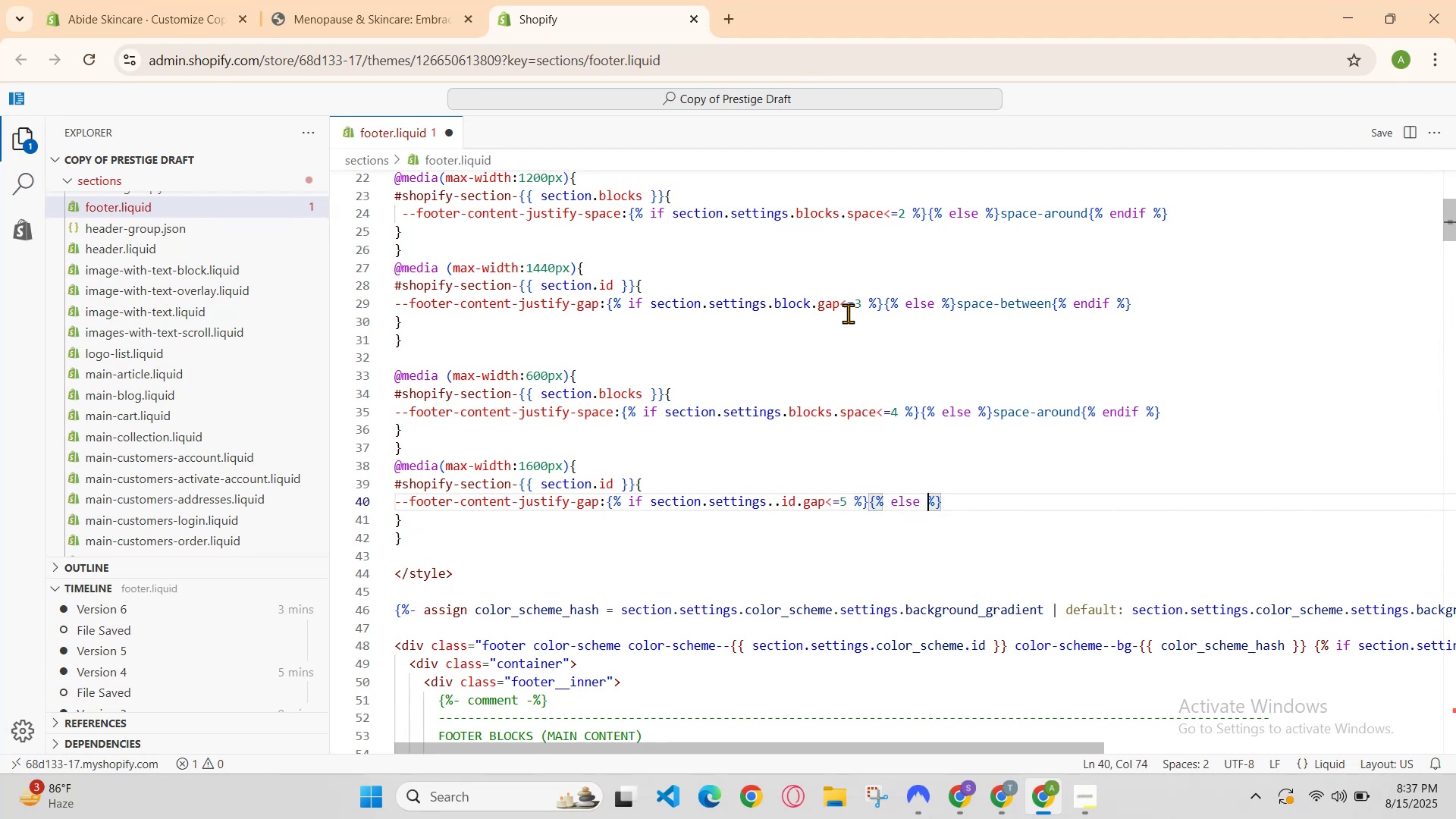 
key(ArrowRight)
 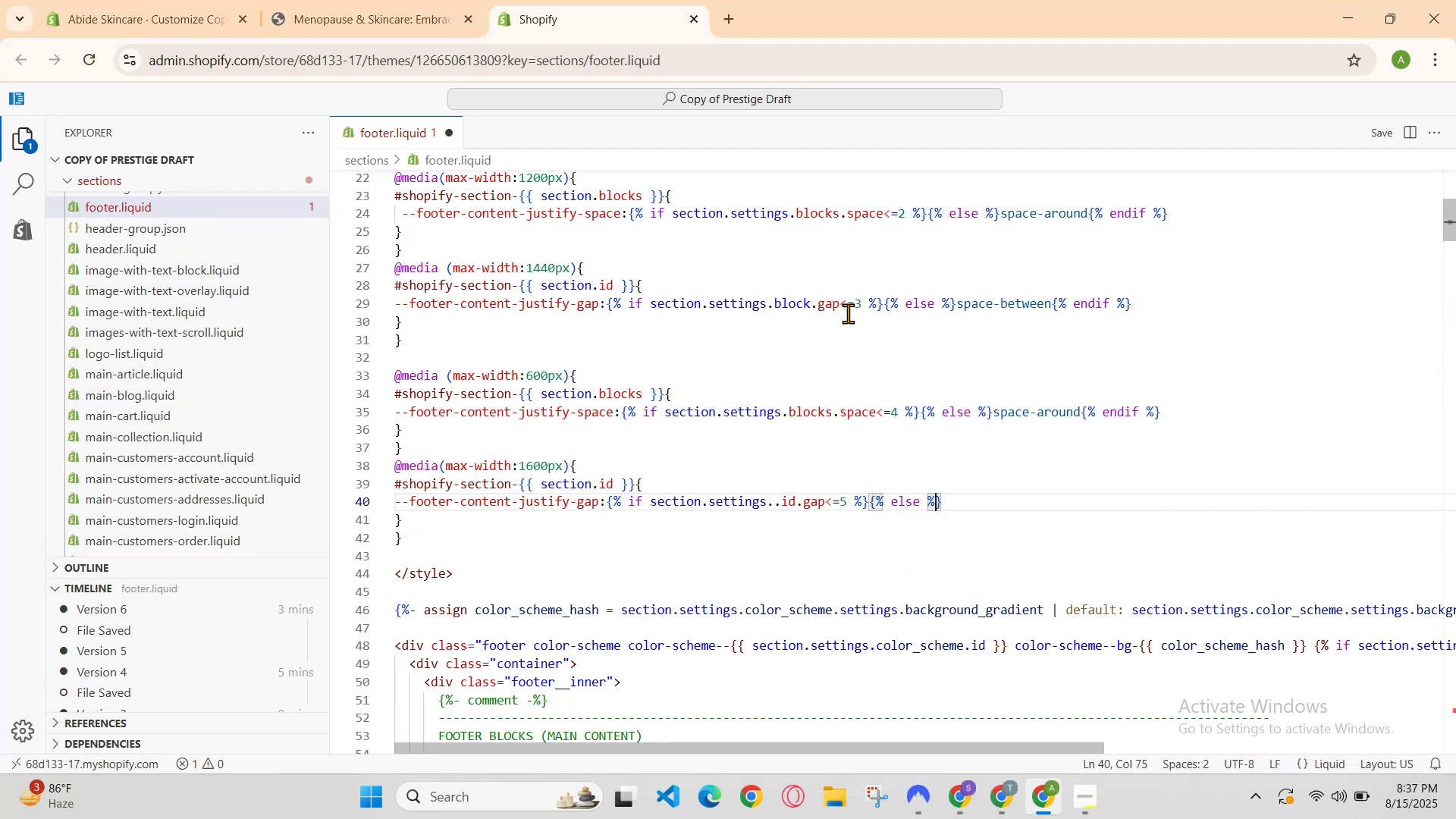 
key(ArrowRight)
 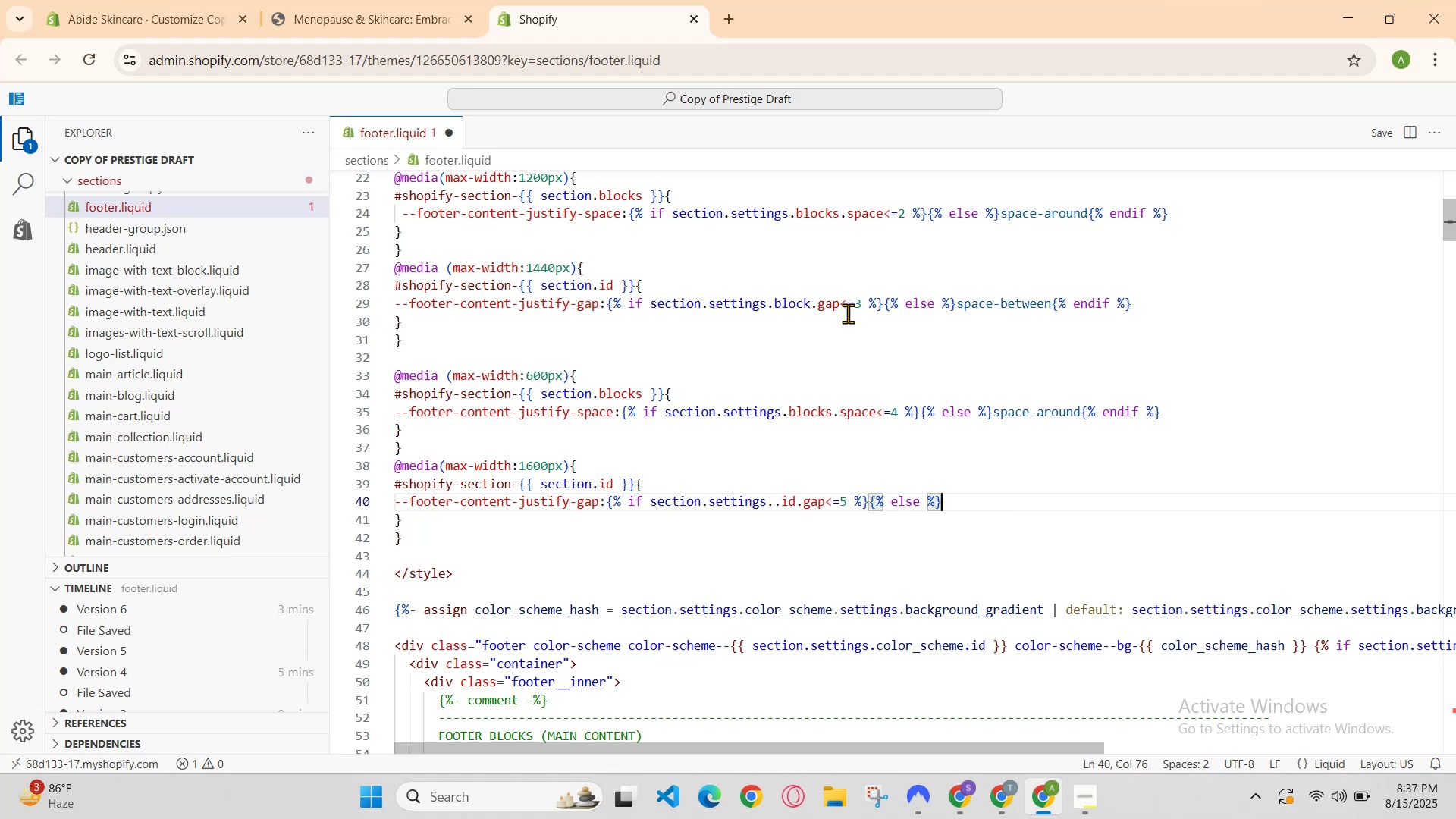 
type(space-betwwem)
key(Backspace)
key(Backspace)
key(Backspace)
type(w)
key(Backspace)
type(een{%end)
 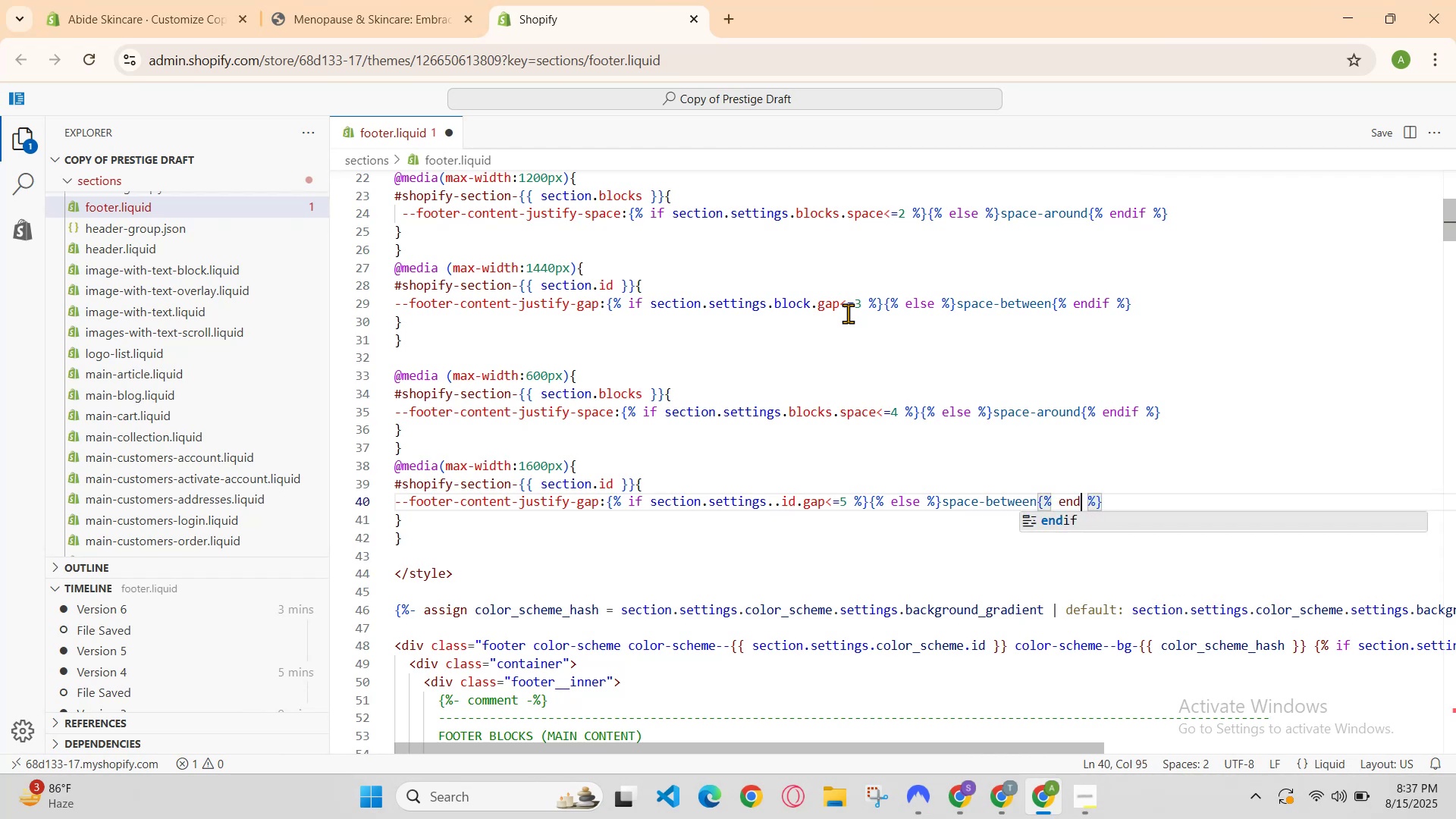 
key(Enter)
 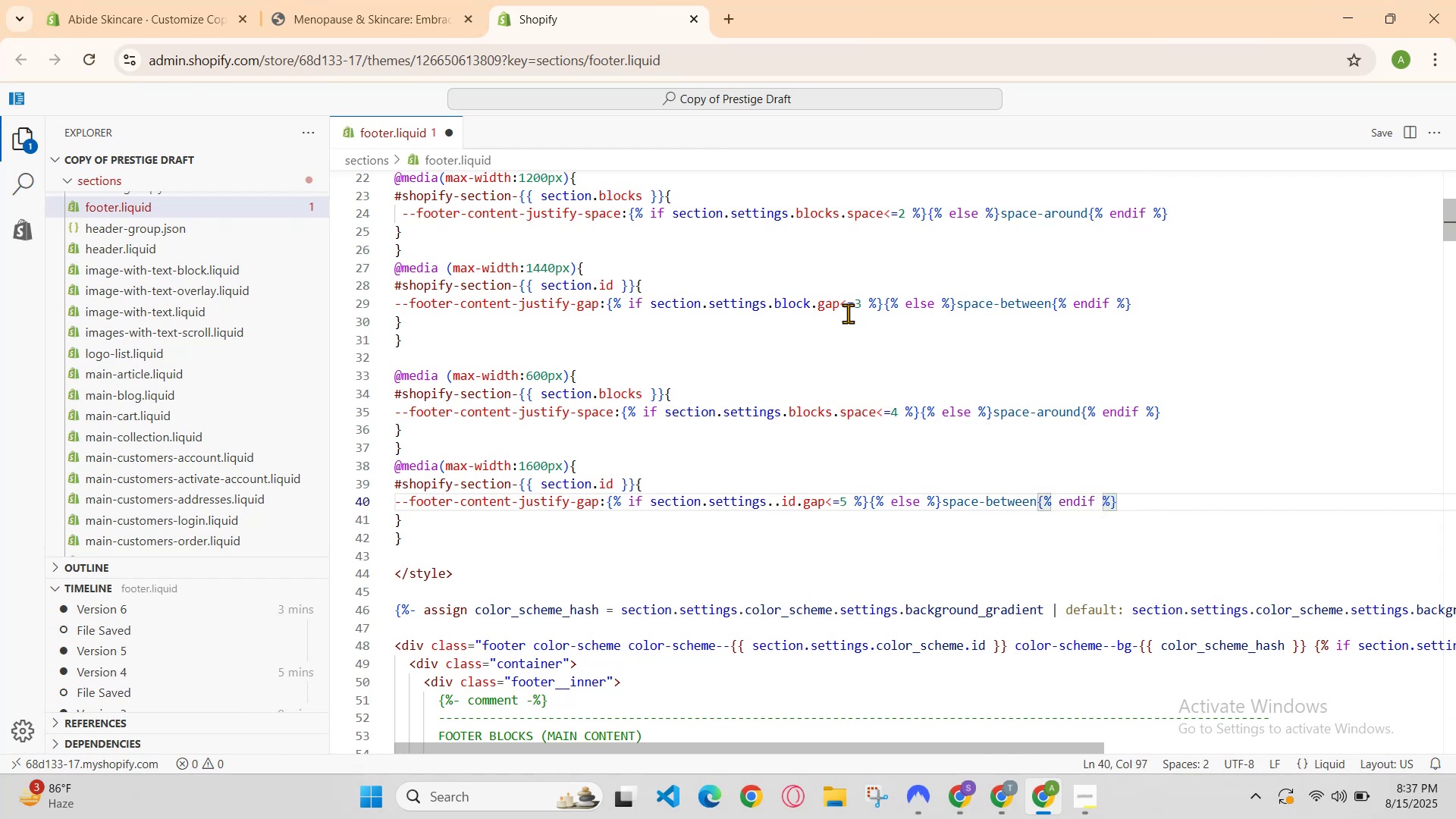 
hold_key(key=ControlLeft, duration=0.83)
 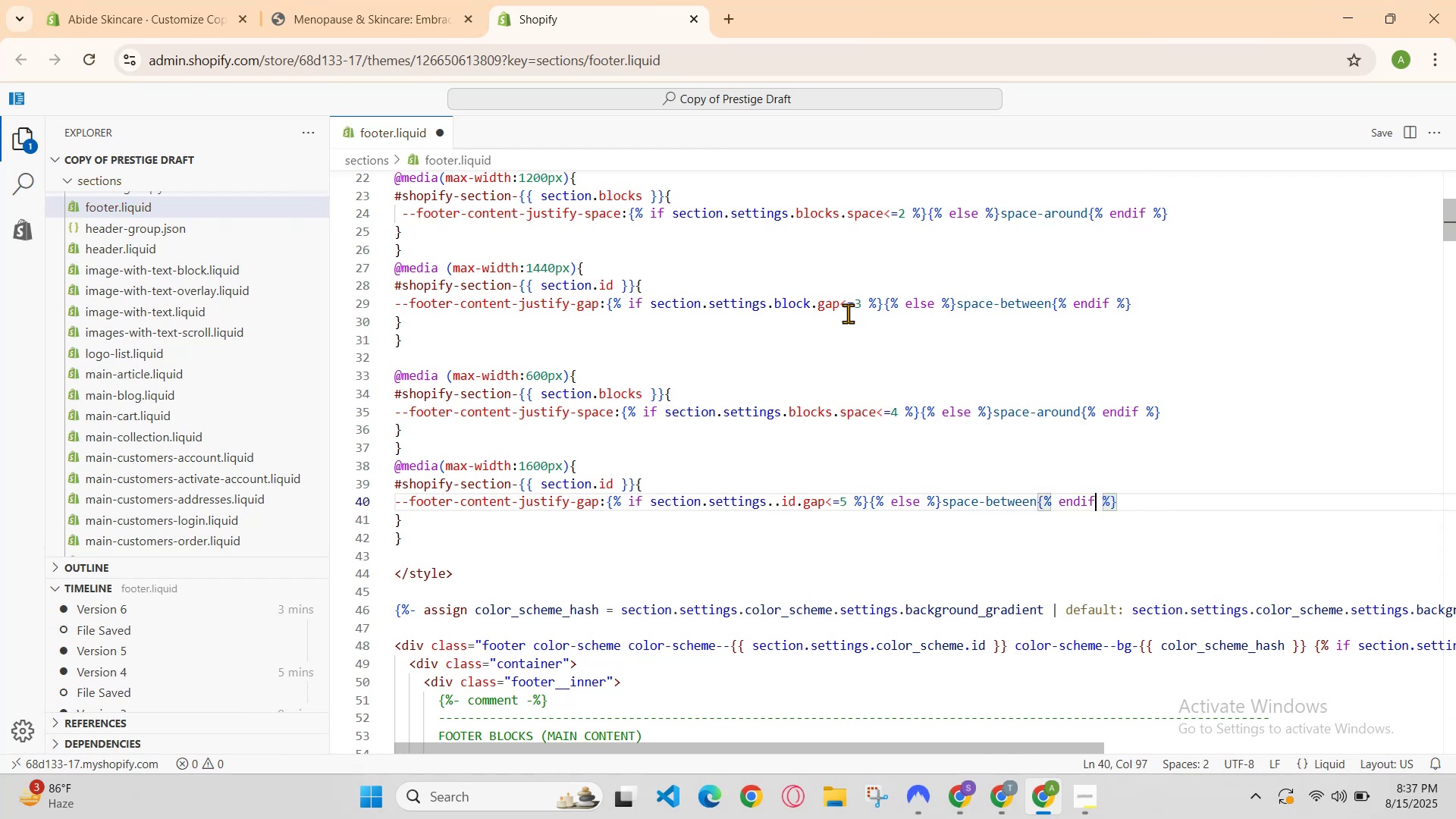 
hold_key(key=S, duration=0.37)
 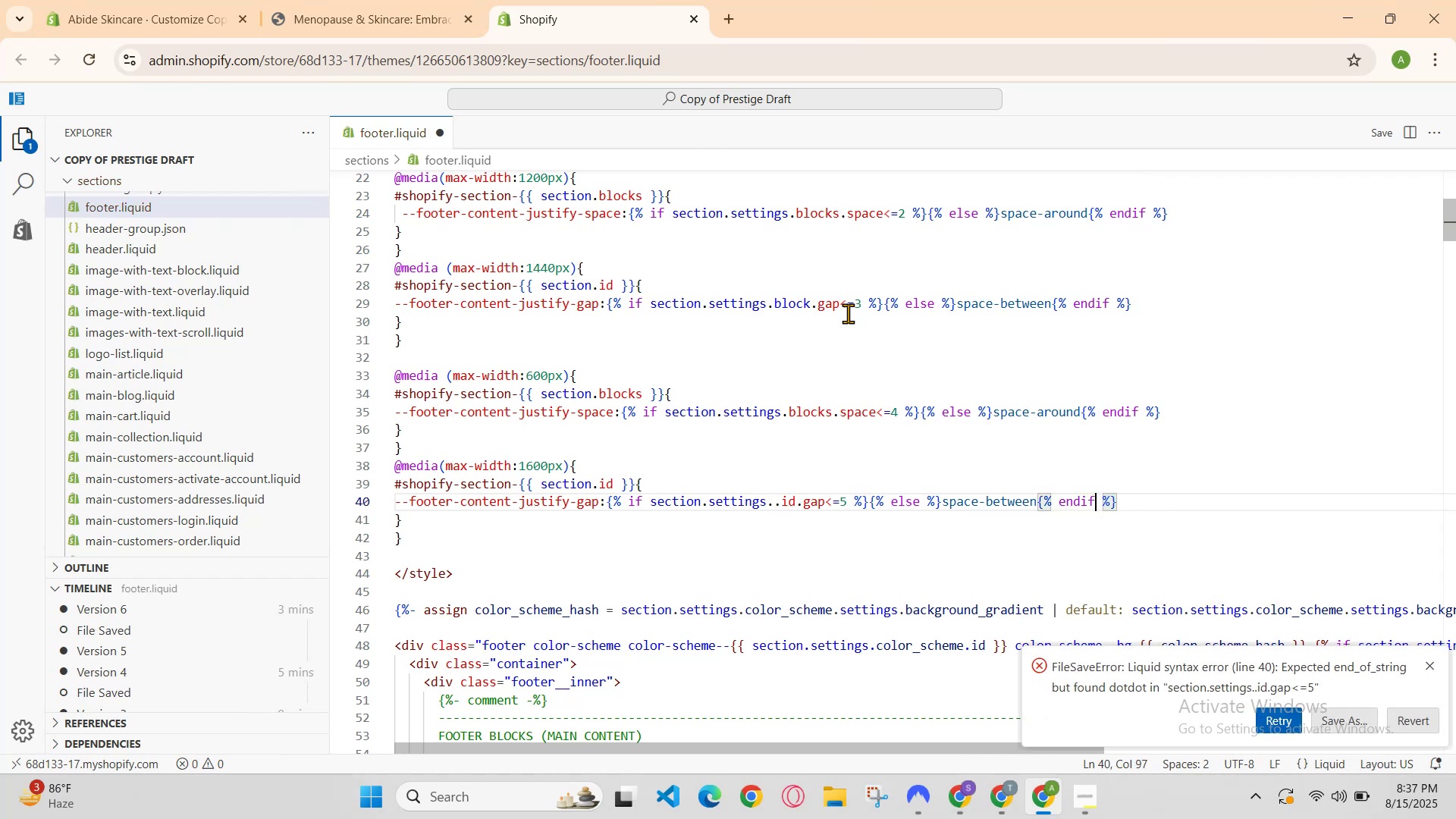 
key(ArrowLeft)
 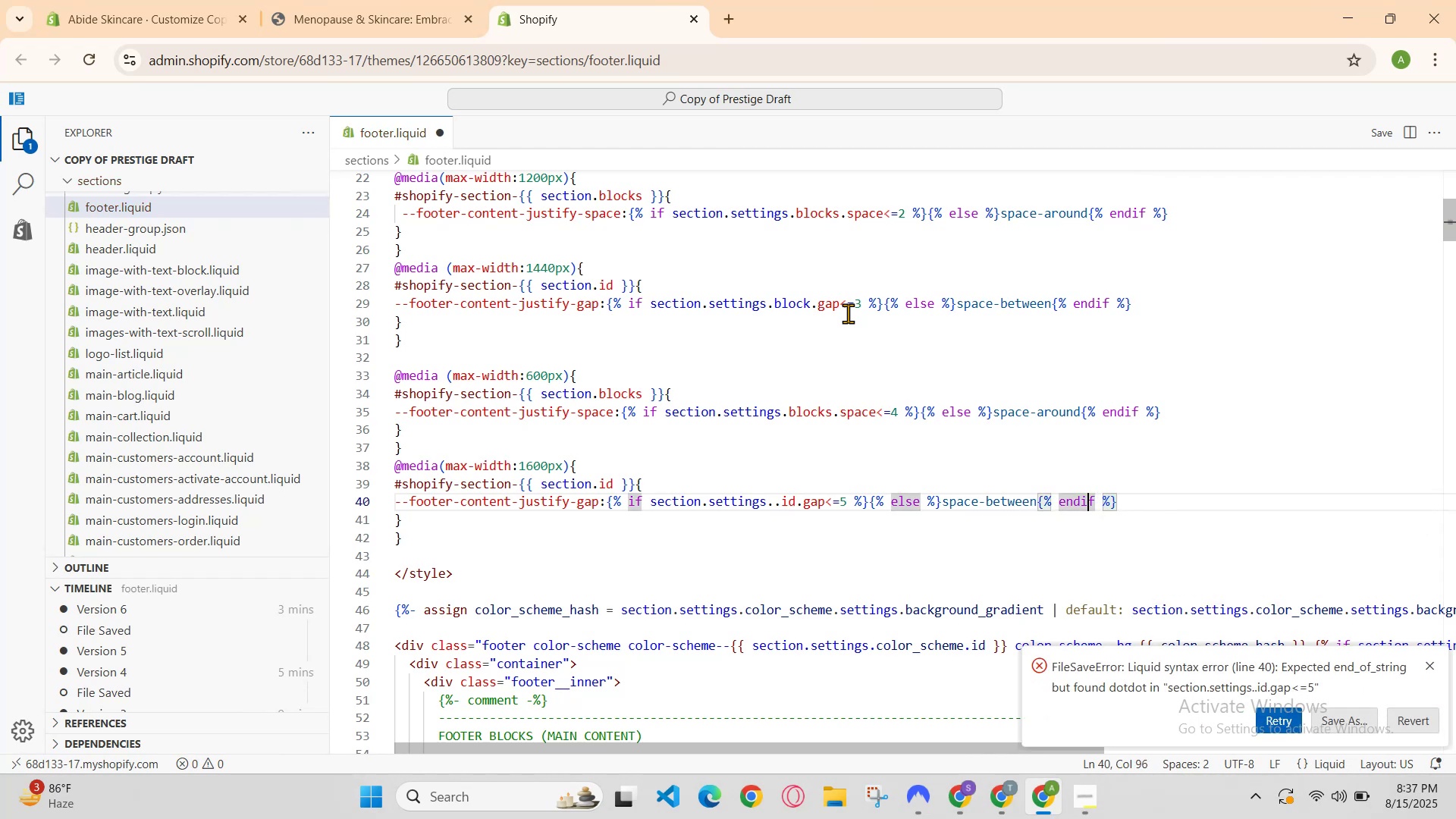 
key(ArrowLeft)
 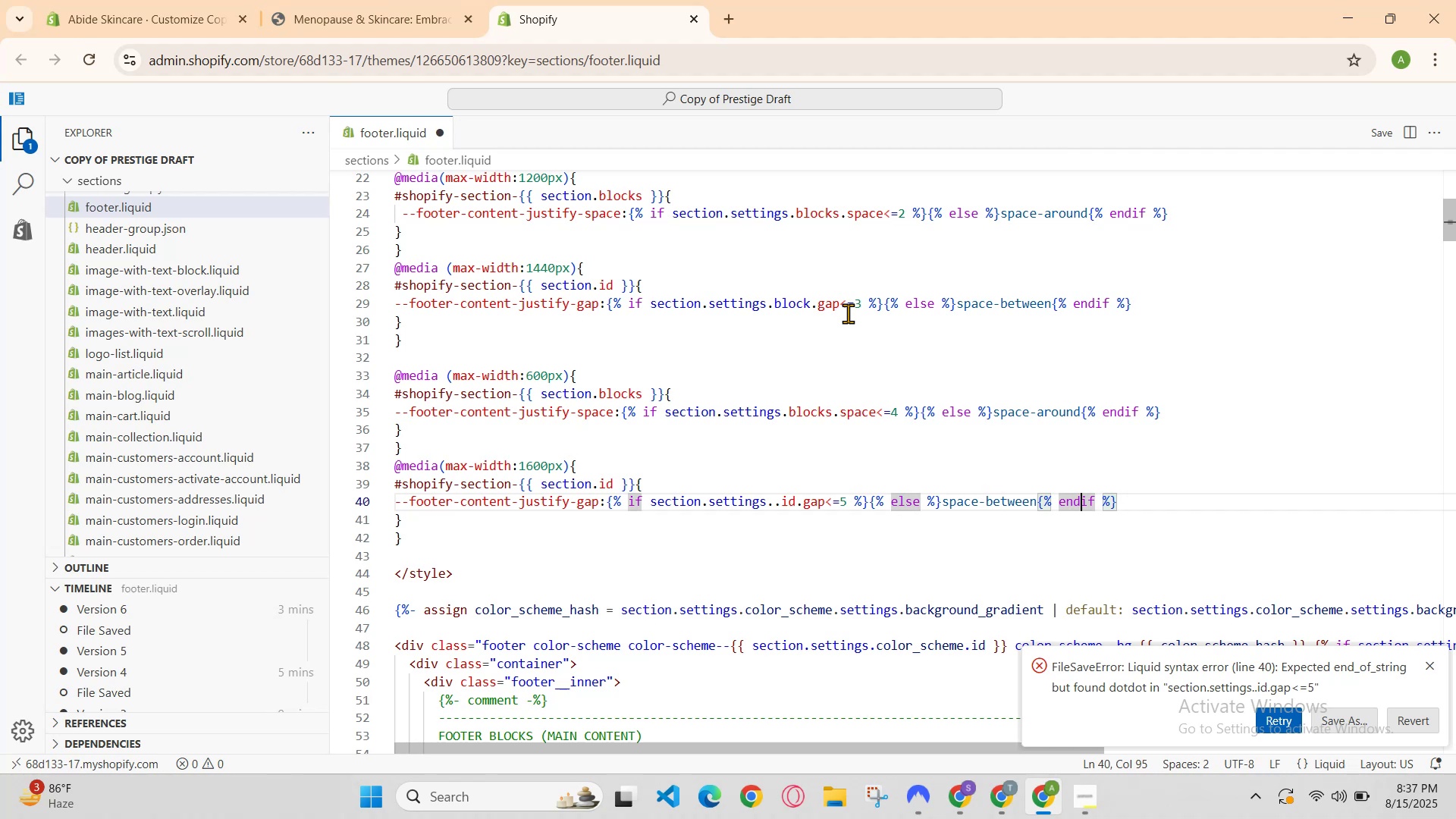 
key(ArrowLeft)
 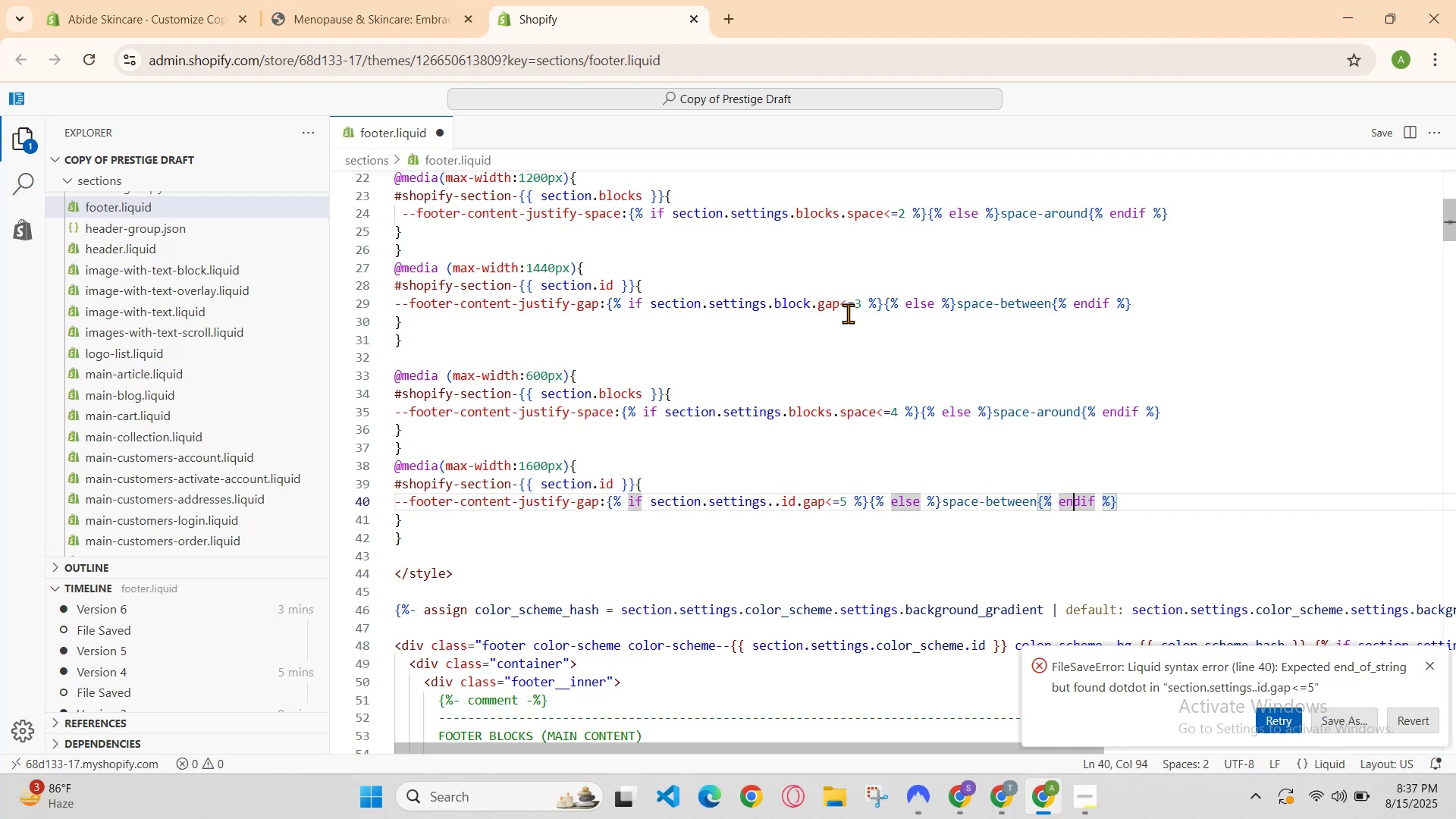 
hold_key(key=ArrowLeft, duration=0.61)
 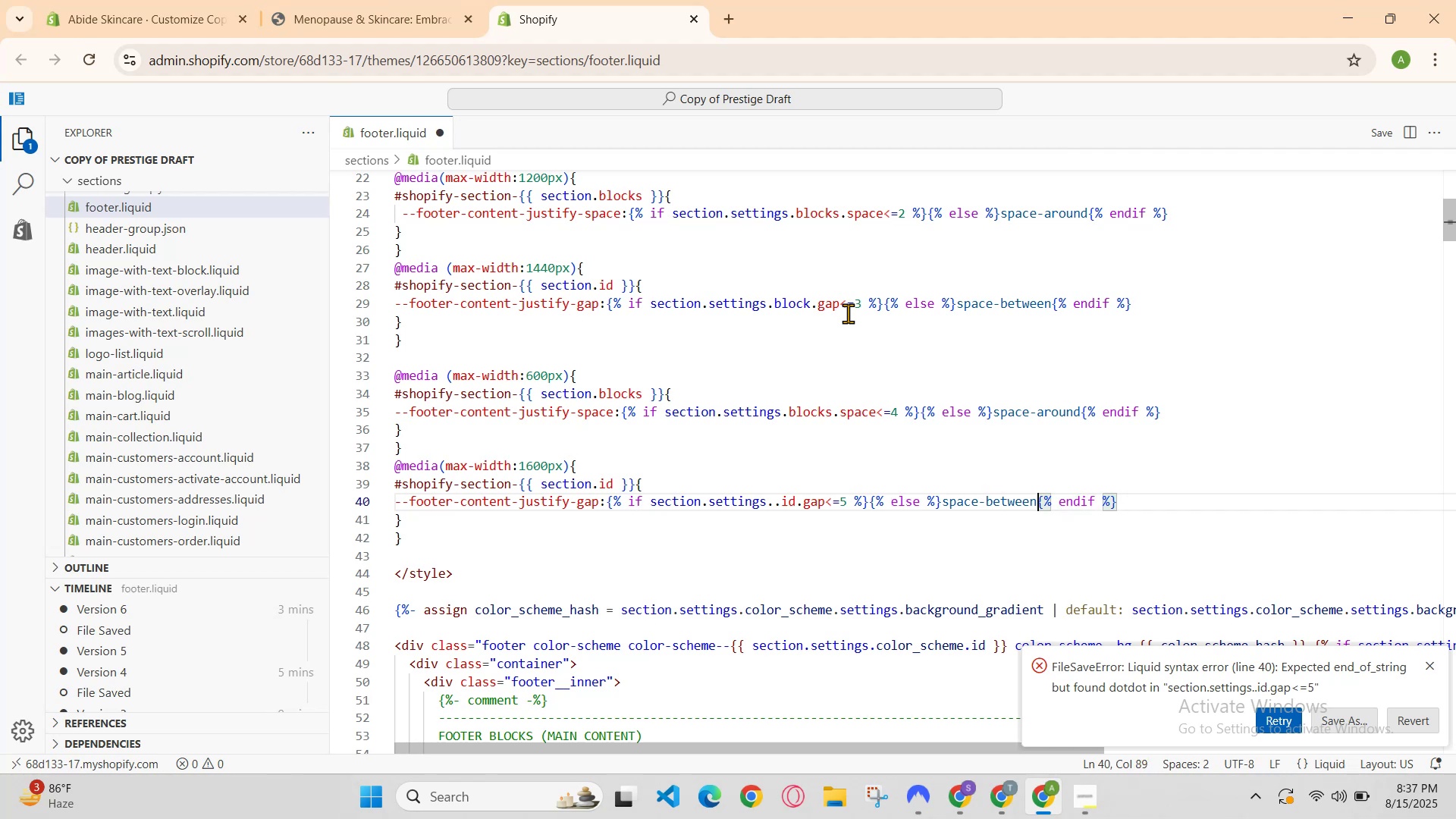 
key(ArrowLeft)
 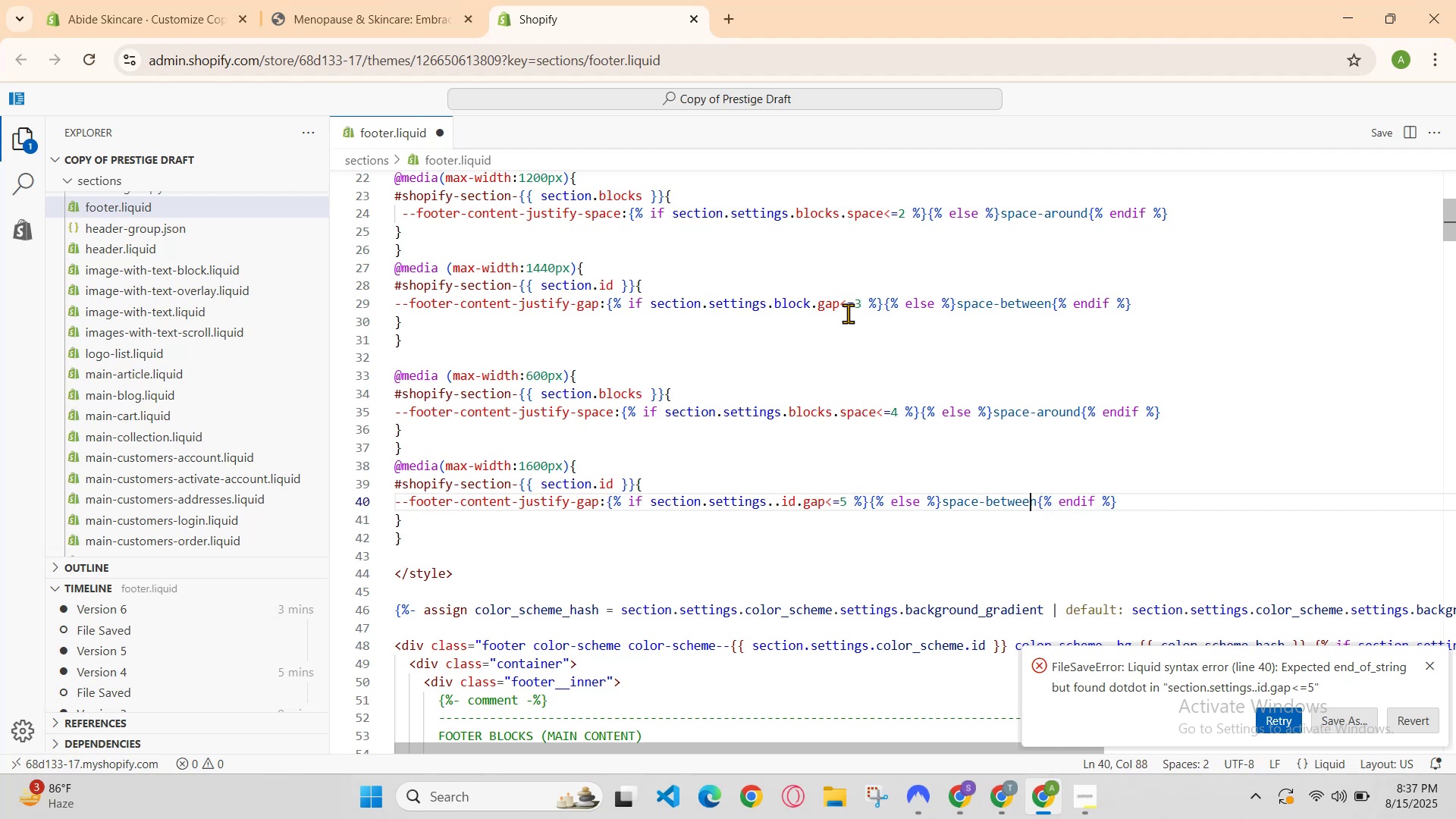 
key(ArrowLeft)
 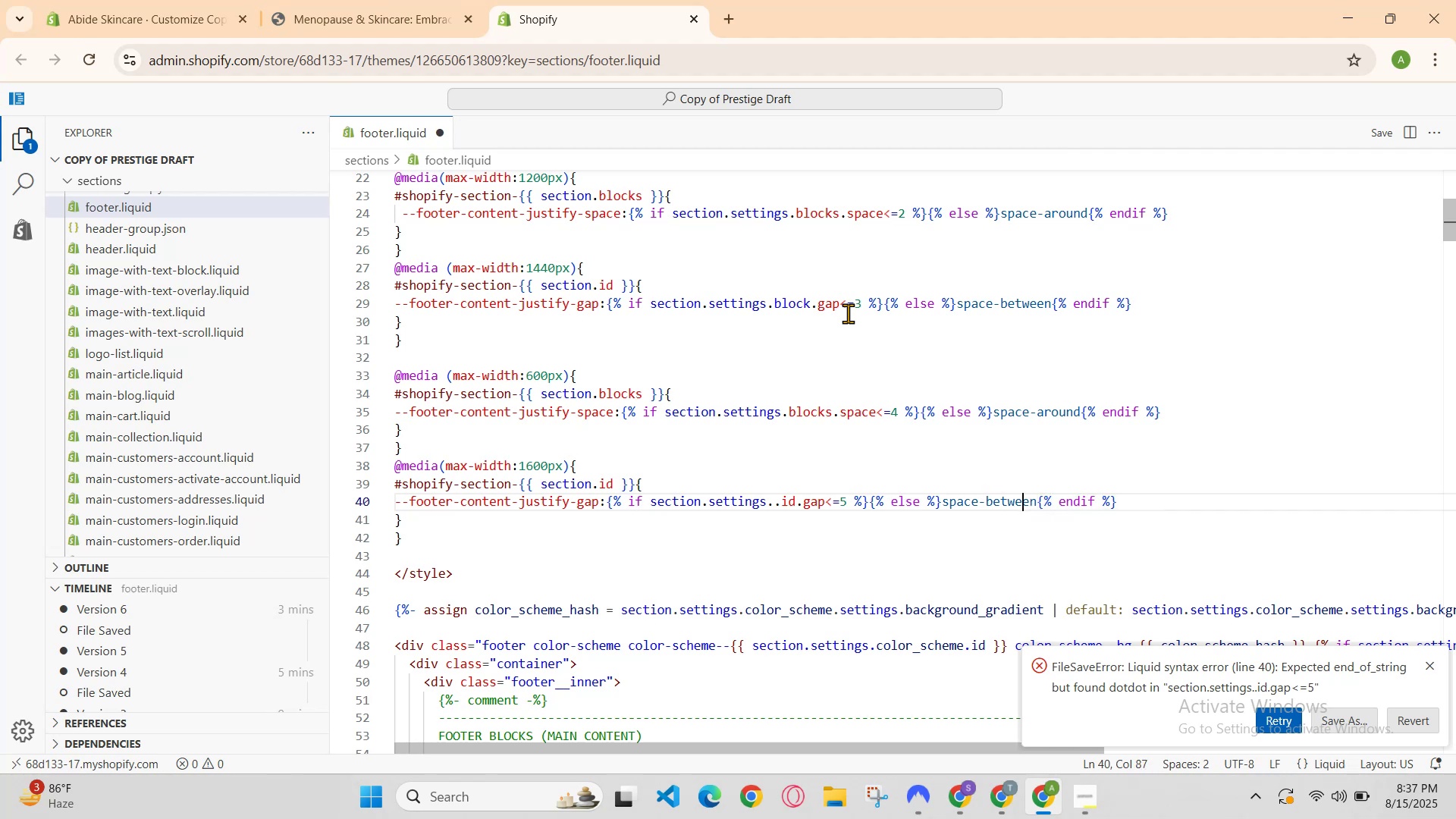 
key(ArrowLeft)
 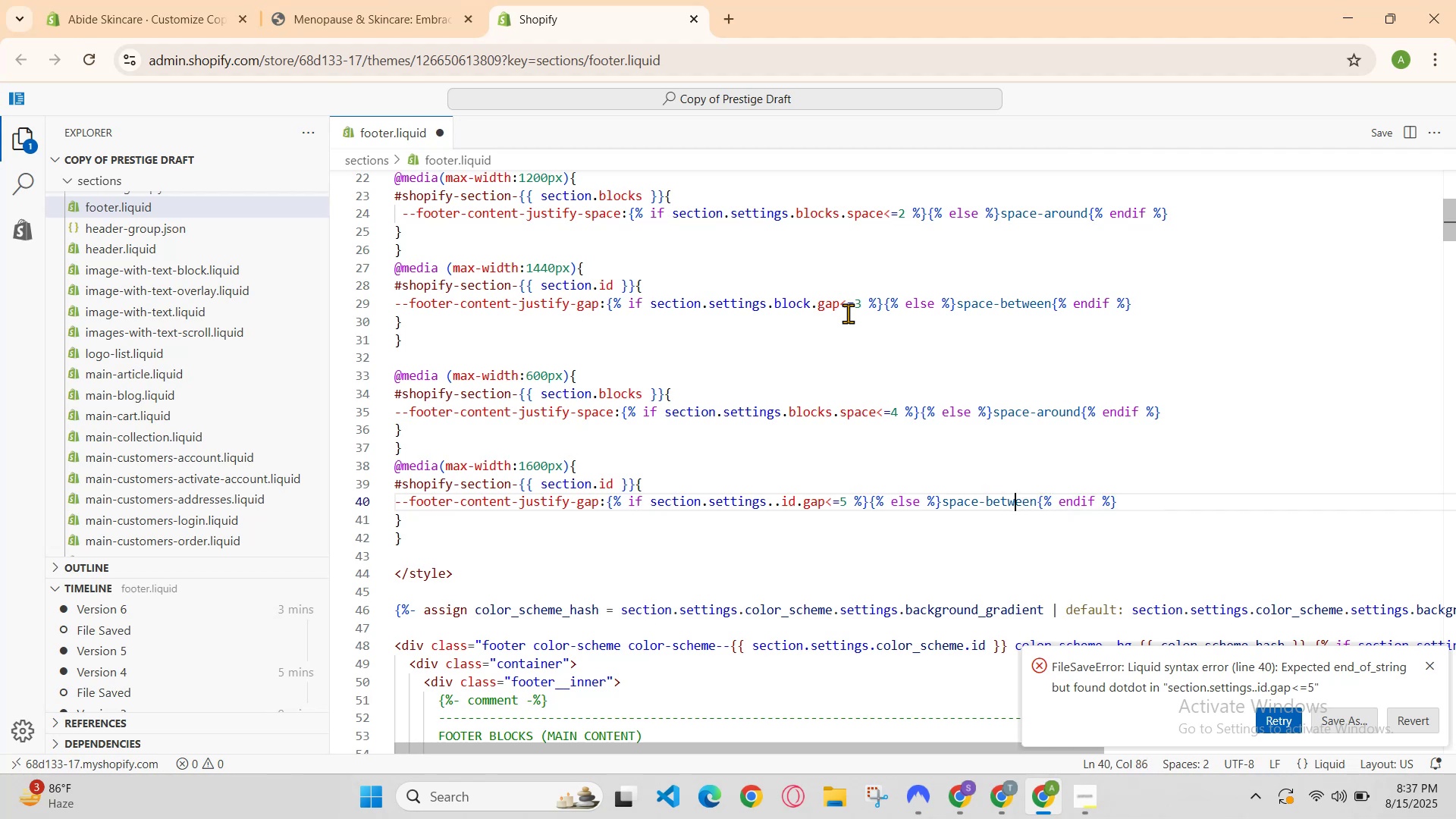 
key(ArrowLeft)
 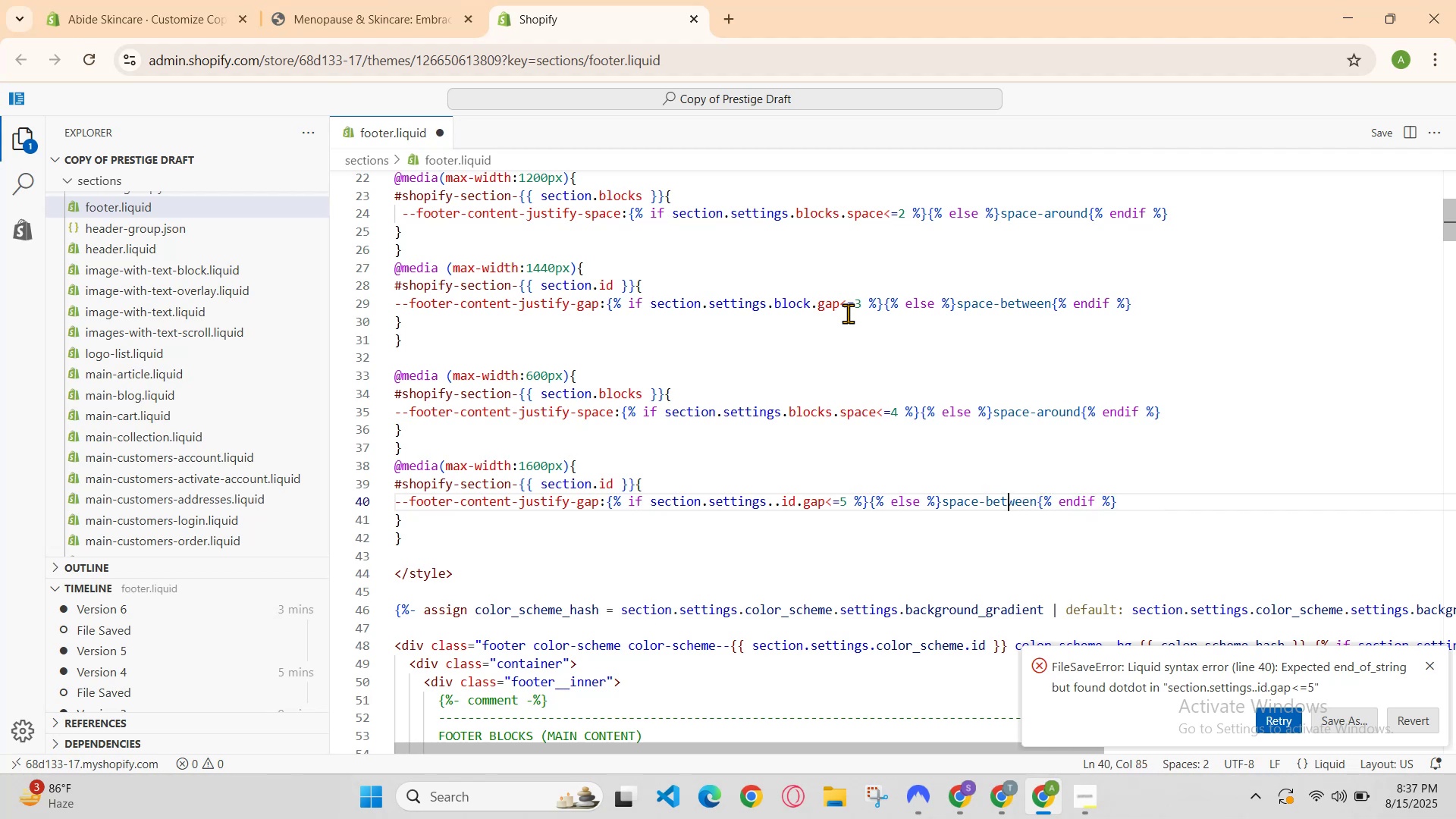 
key(ArrowLeft)
 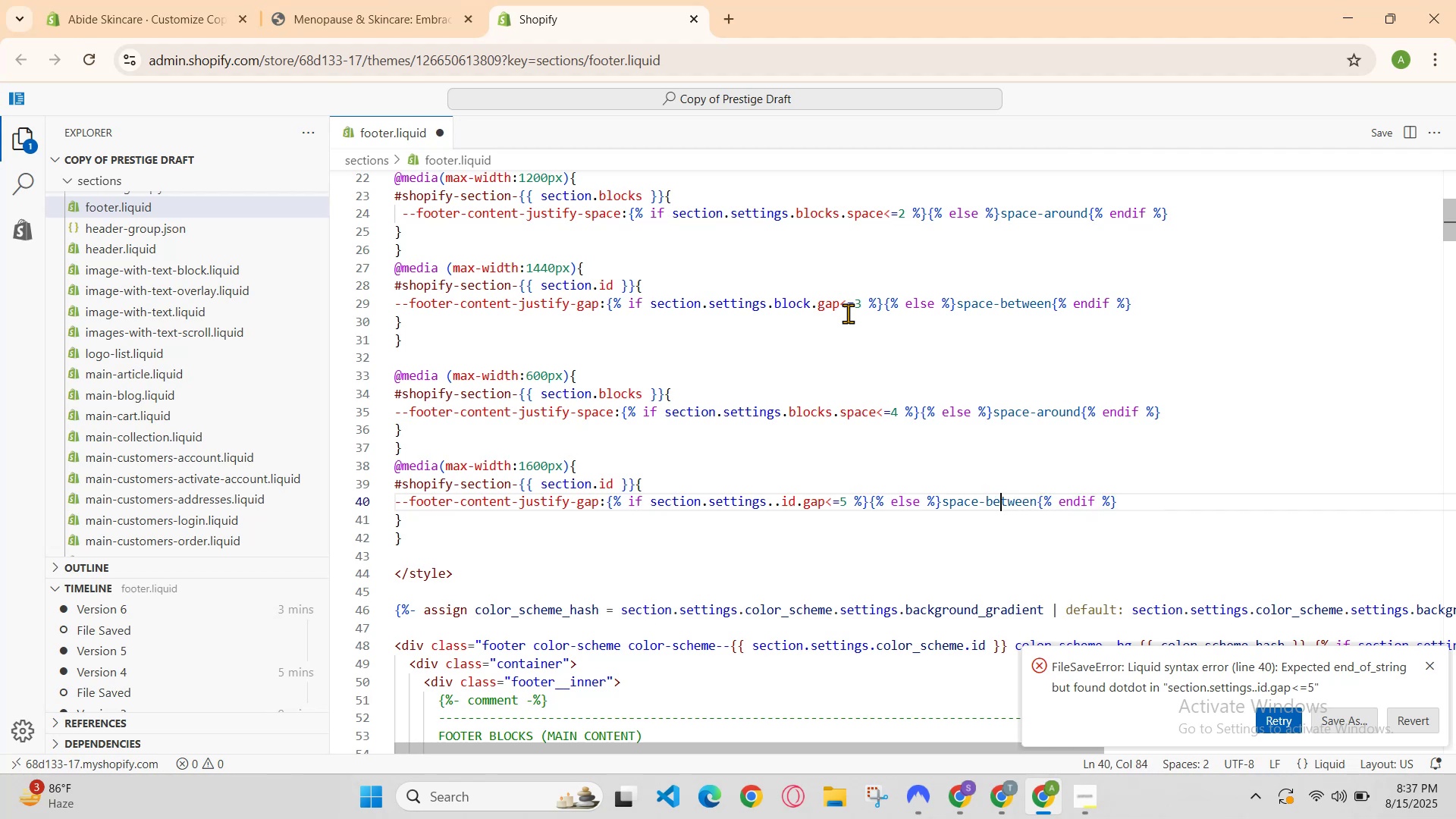 
key(ArrowLeft)
 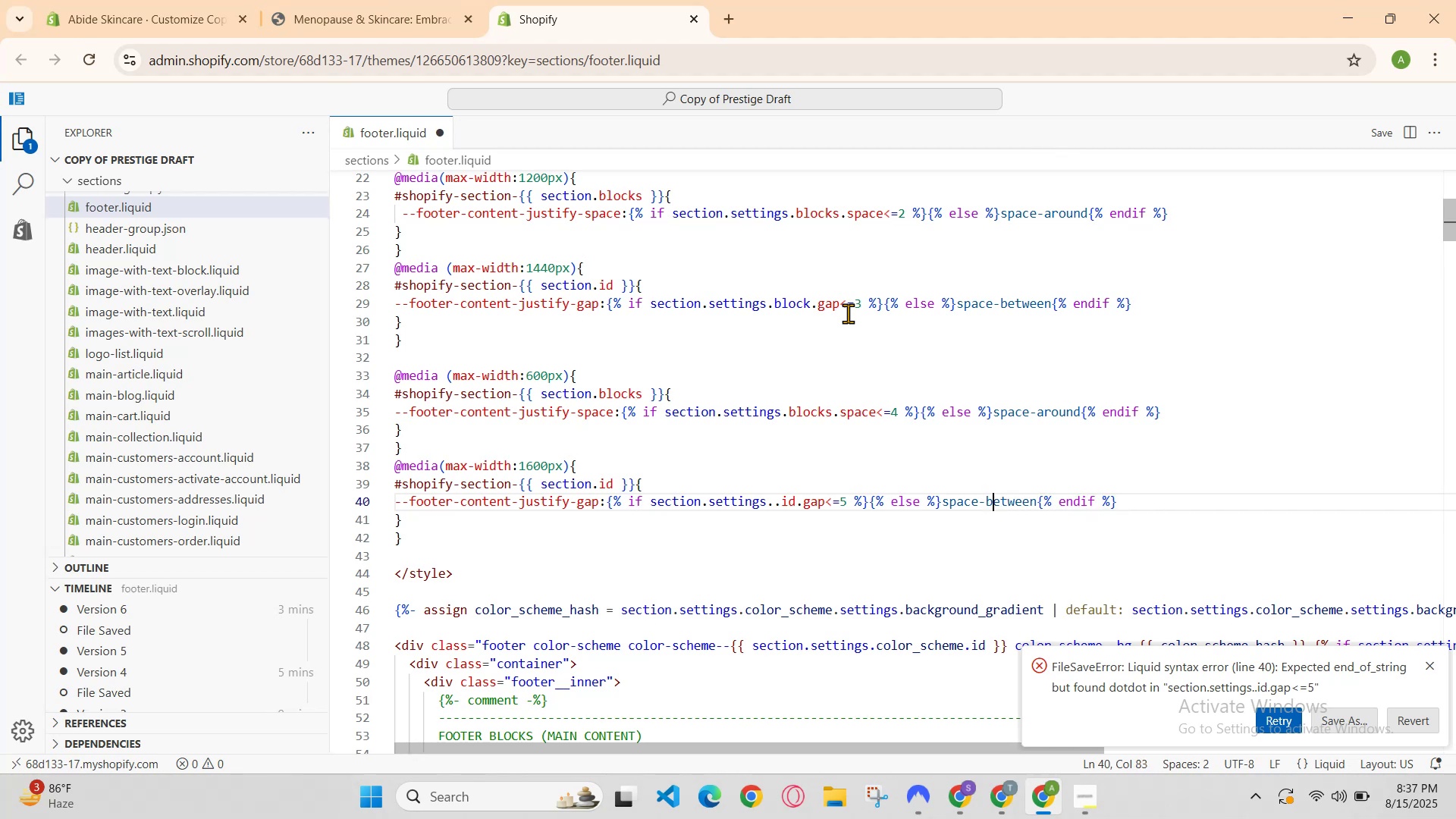 
key(ArrowLeft)
 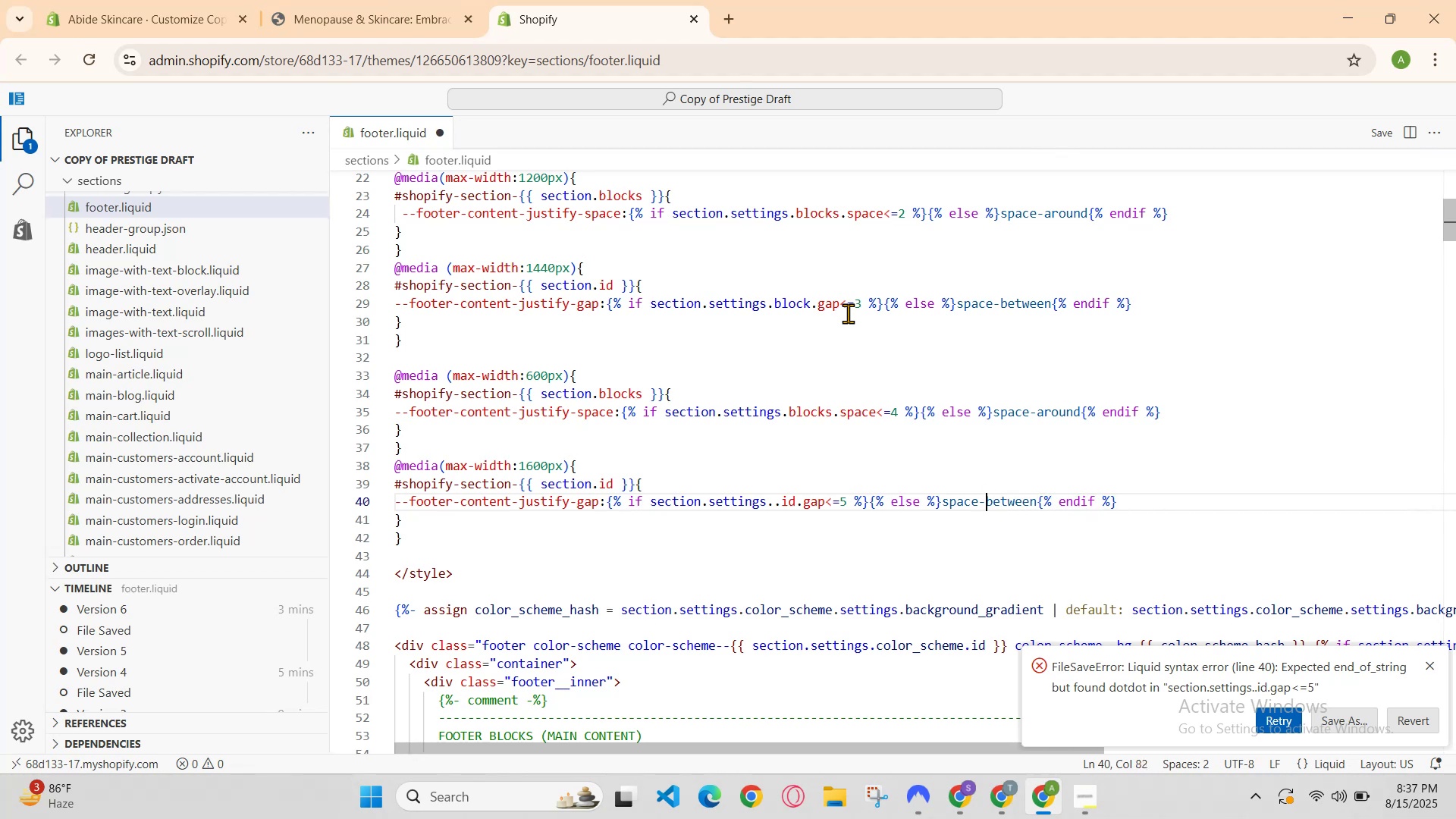 
key(ArrowLeft)
 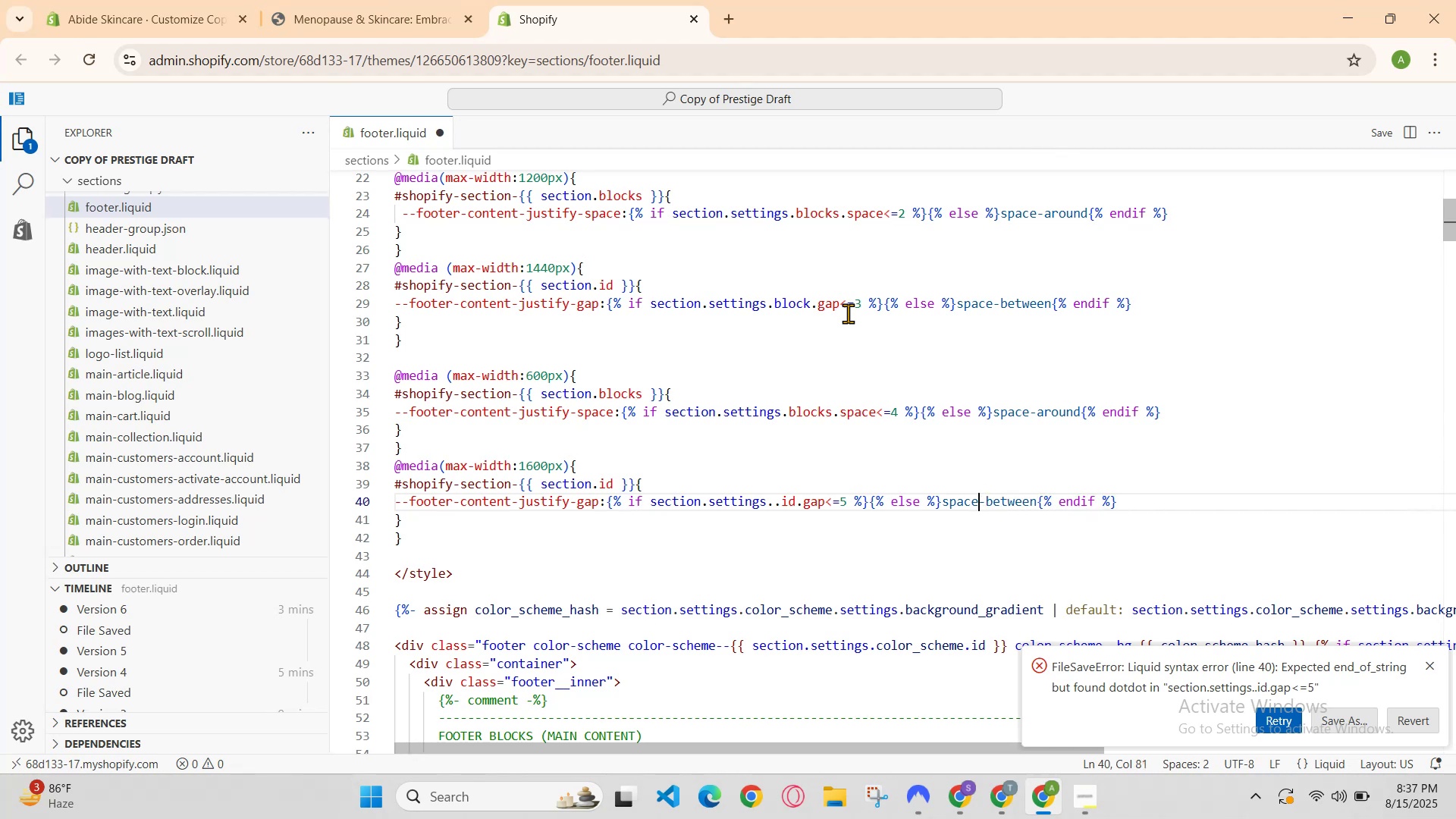 
key(ArrowLeft)
 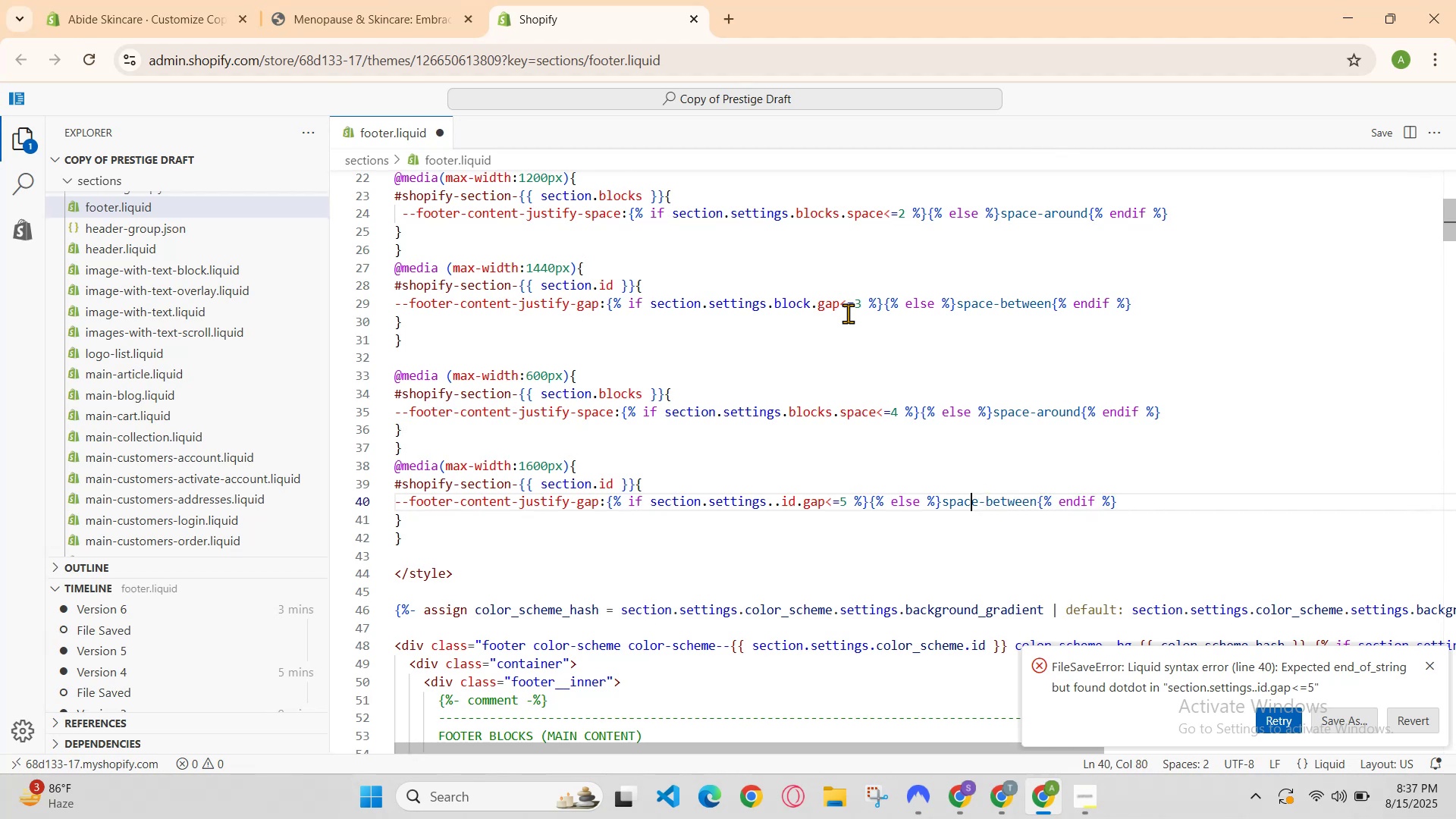 
key(ArrowLeft)
 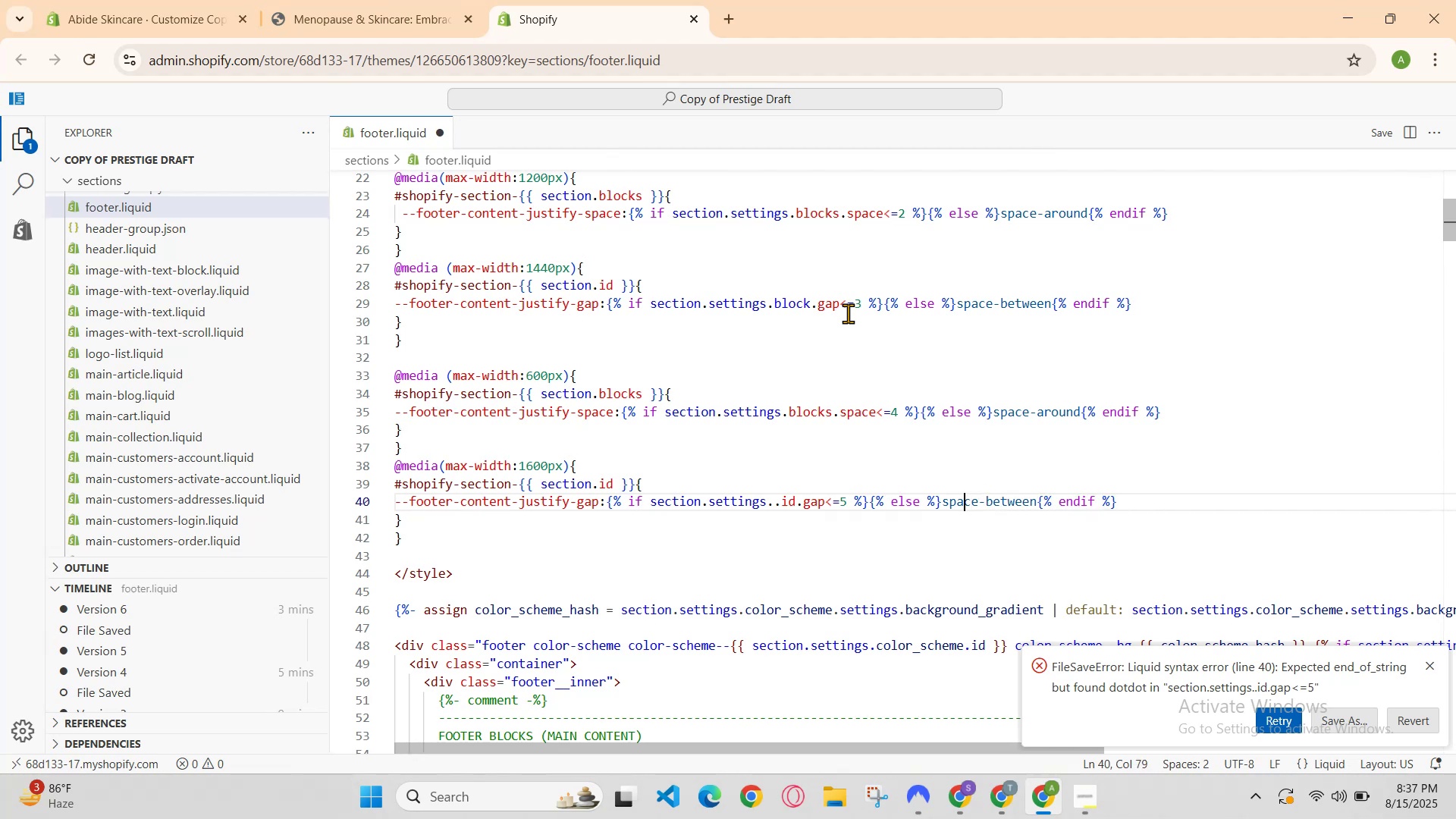 
key(ArrowLeft)
 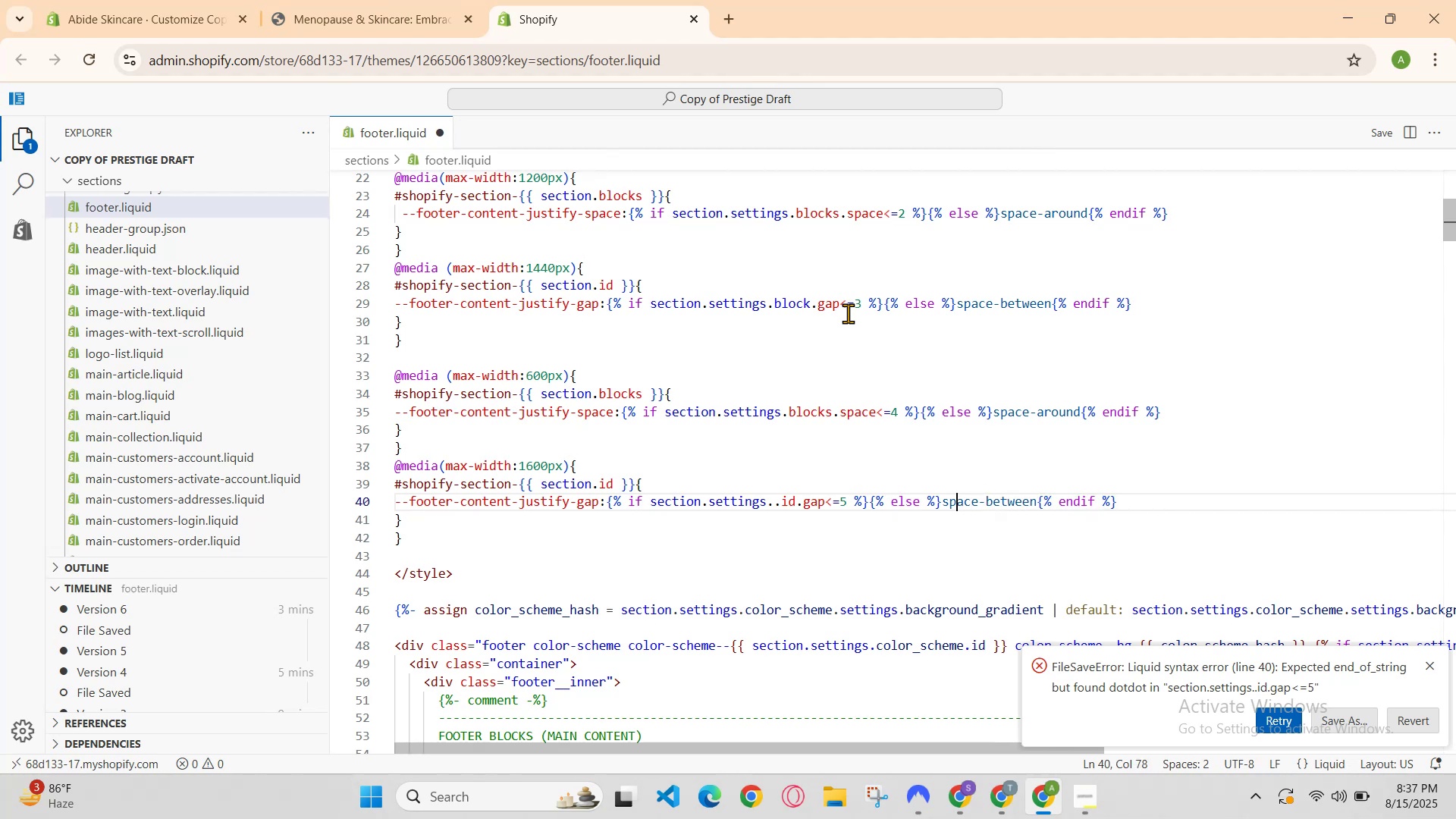 
key(ArrowLeft)
 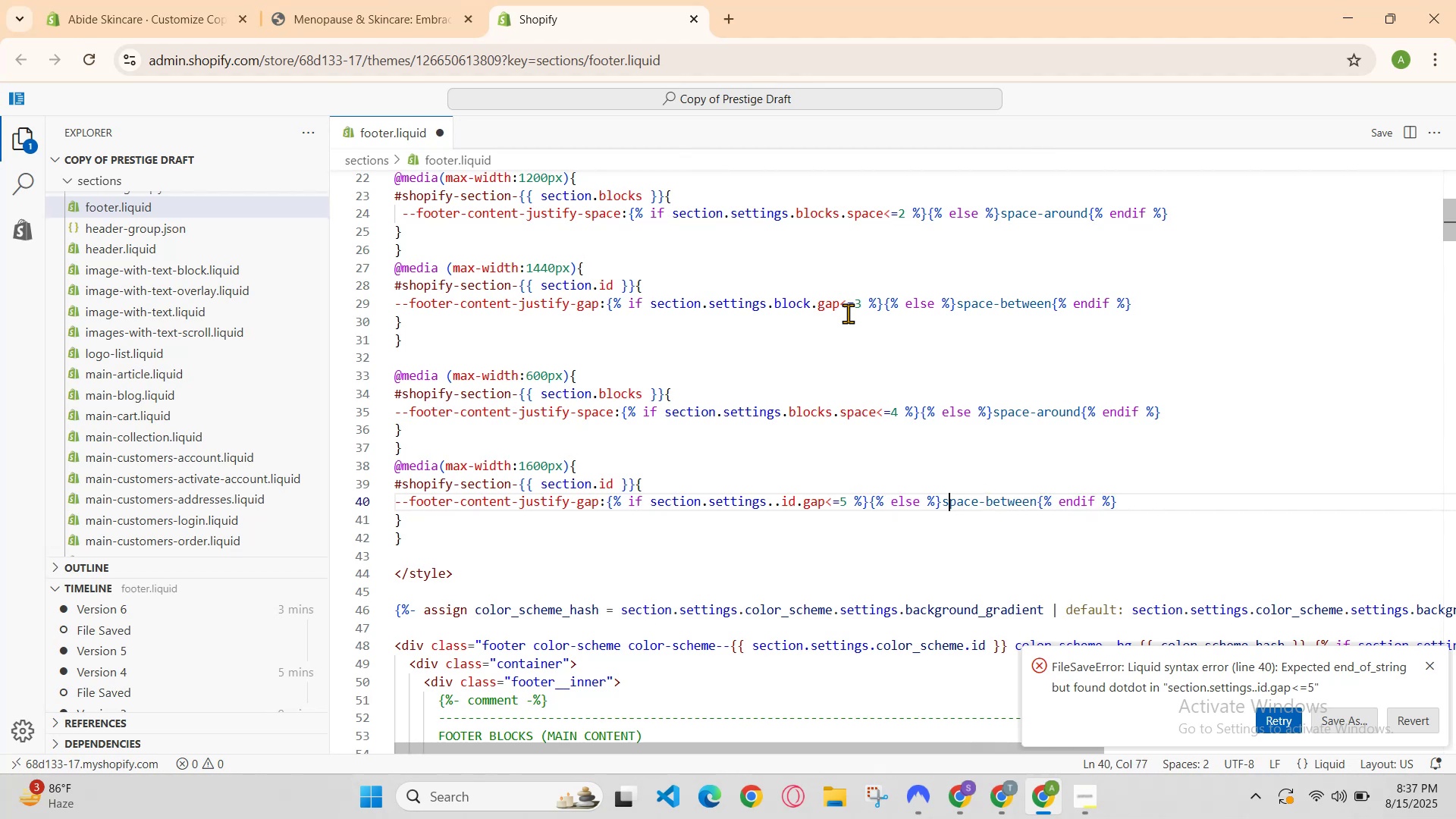 
key(ArrowLeft)
 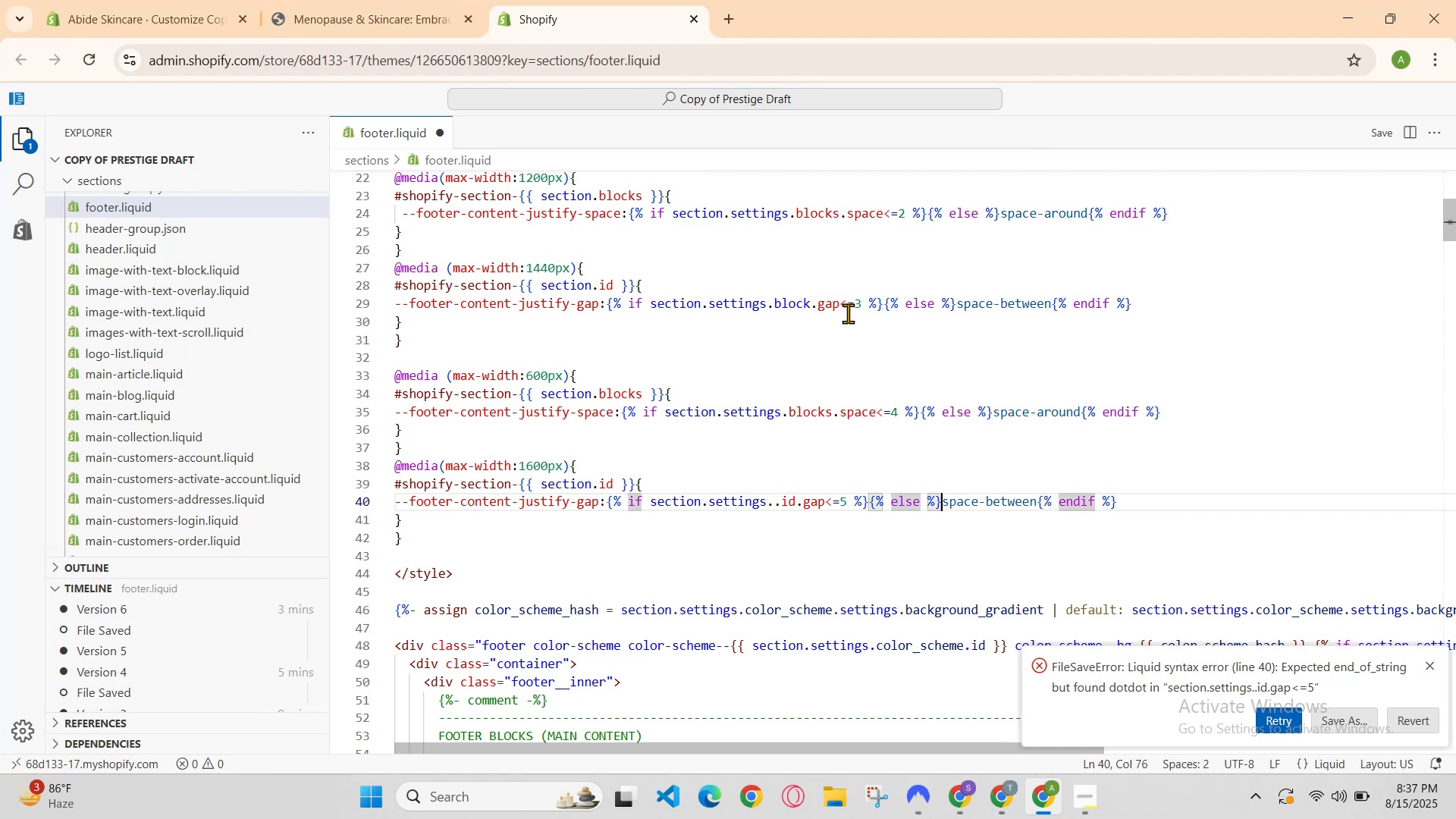 
key(ArrowLeft)
 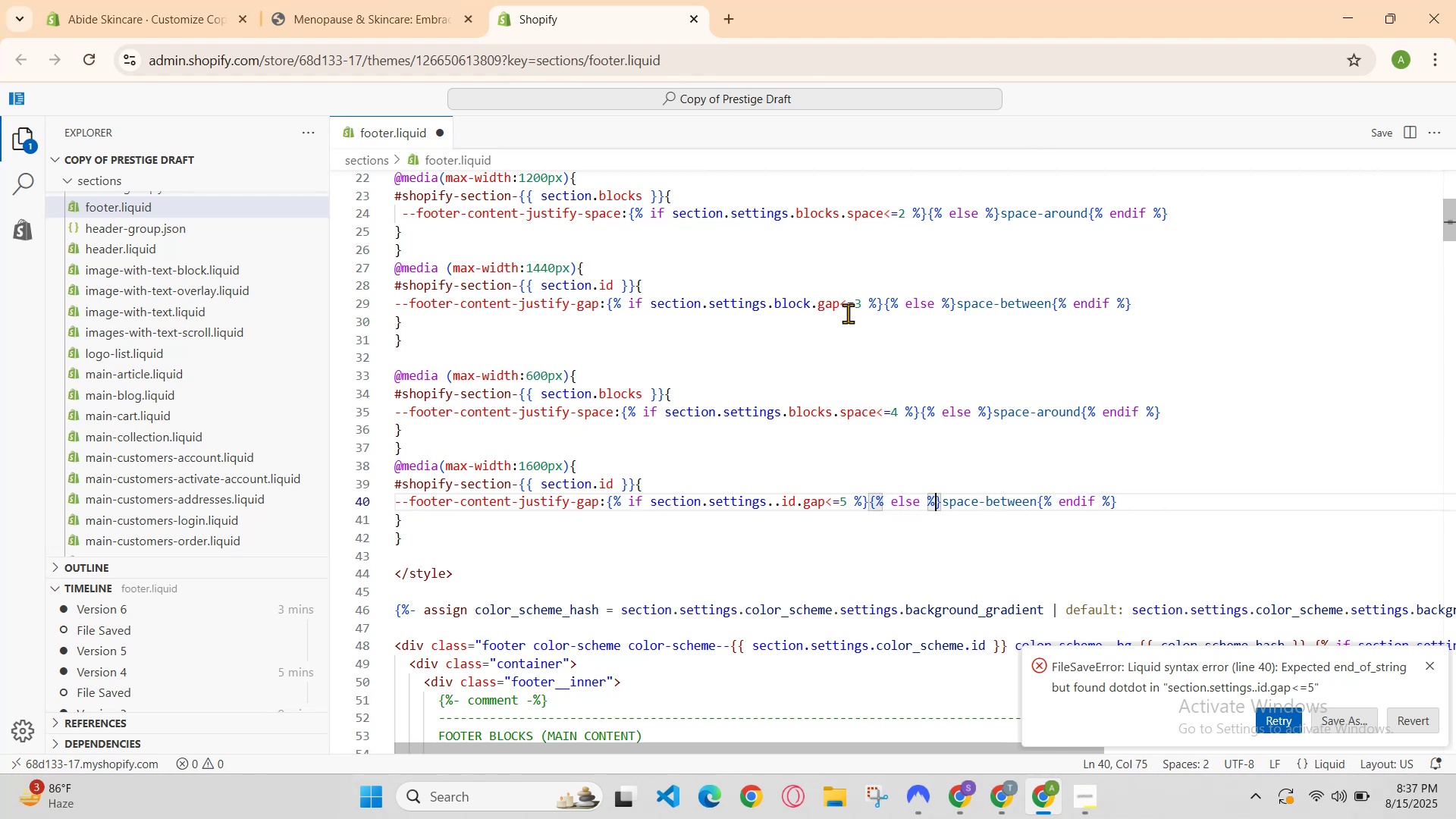 
hold_key(key=ArrowLeft, duration=0.6)
 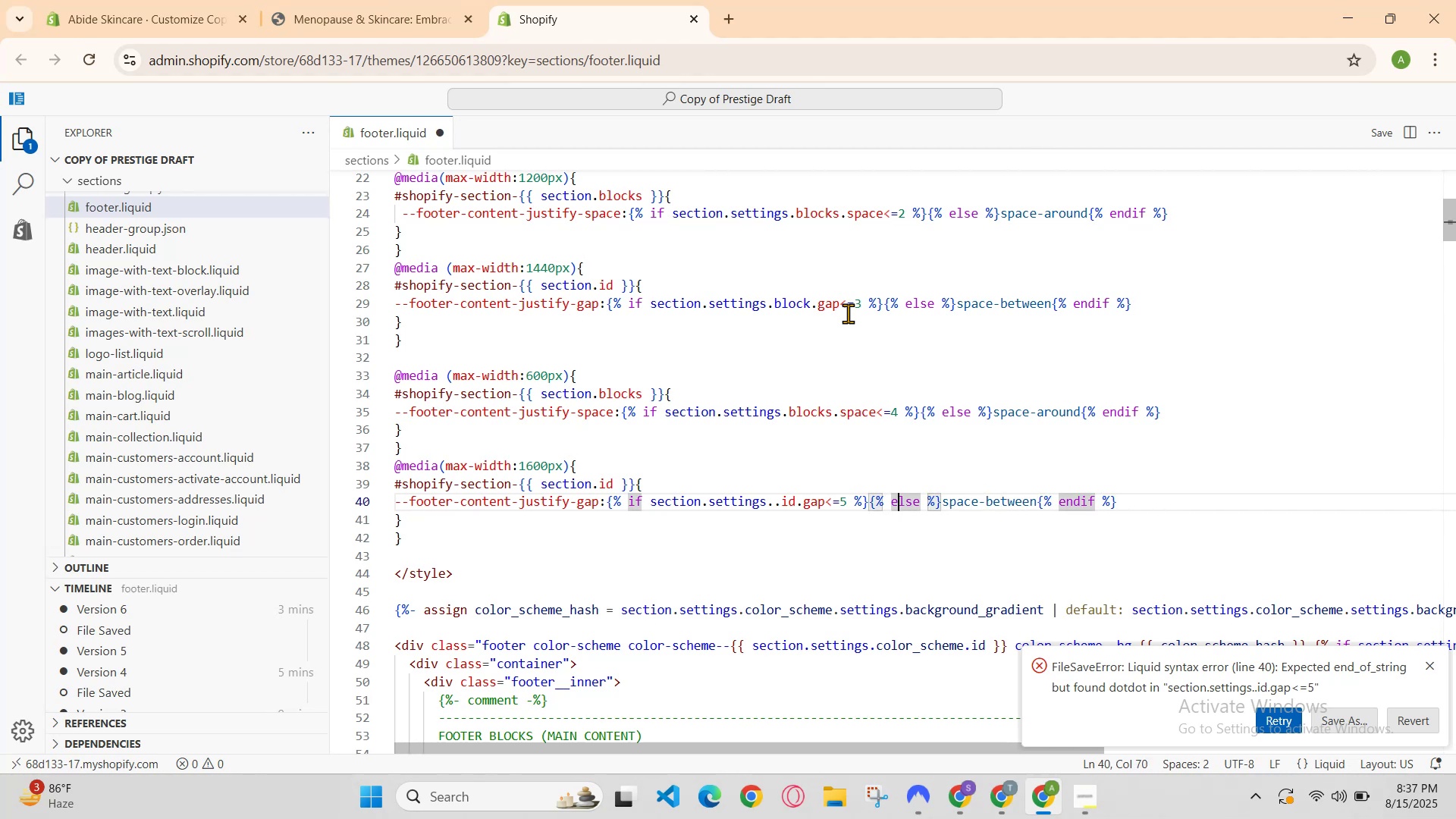 
hold_key(key=ArrowLeft, duration=0.66)
 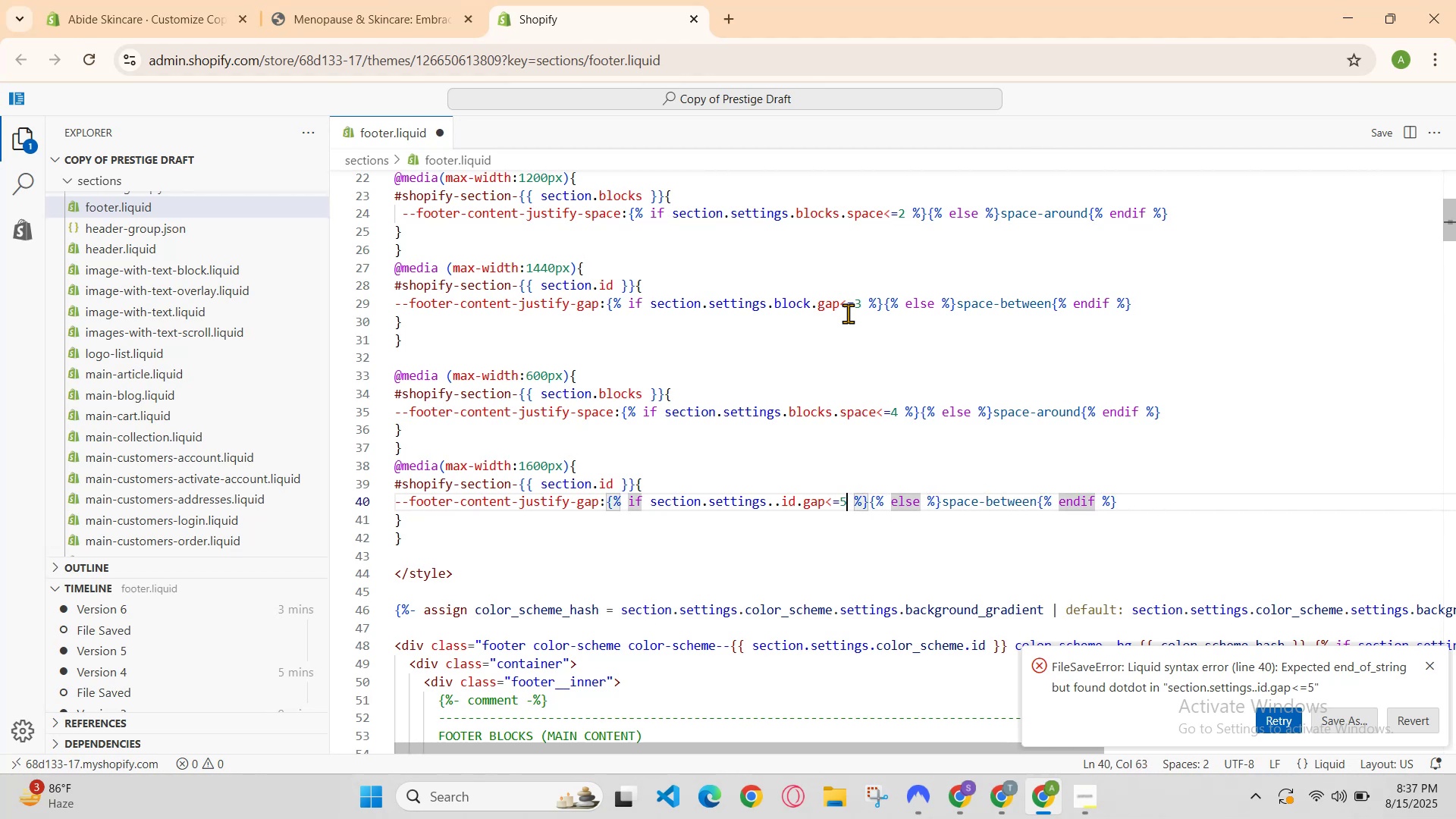 
key(ArrowLeft)
 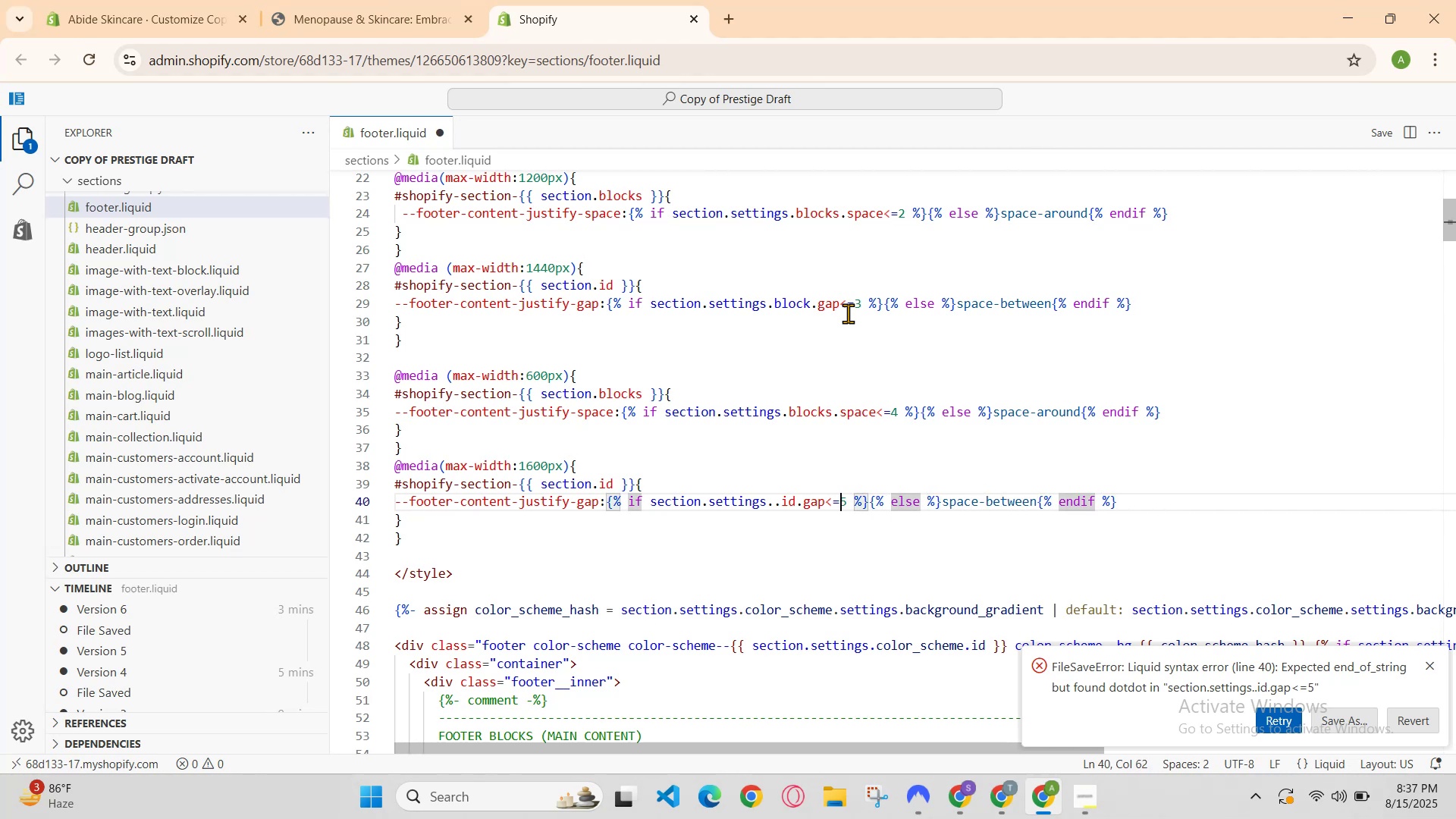 
key(ArrowLeft)
 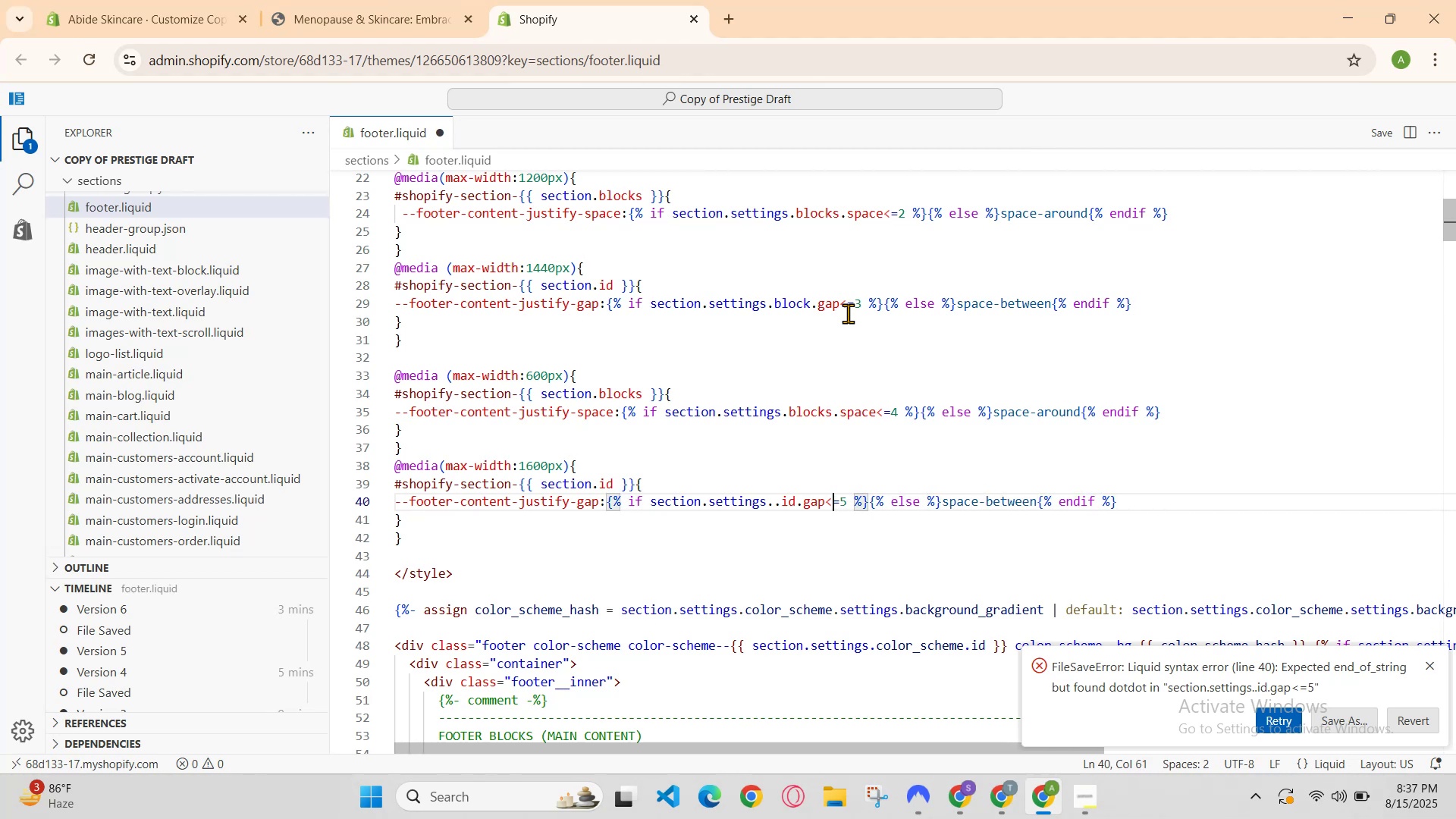 
key(ArrowLeft)
 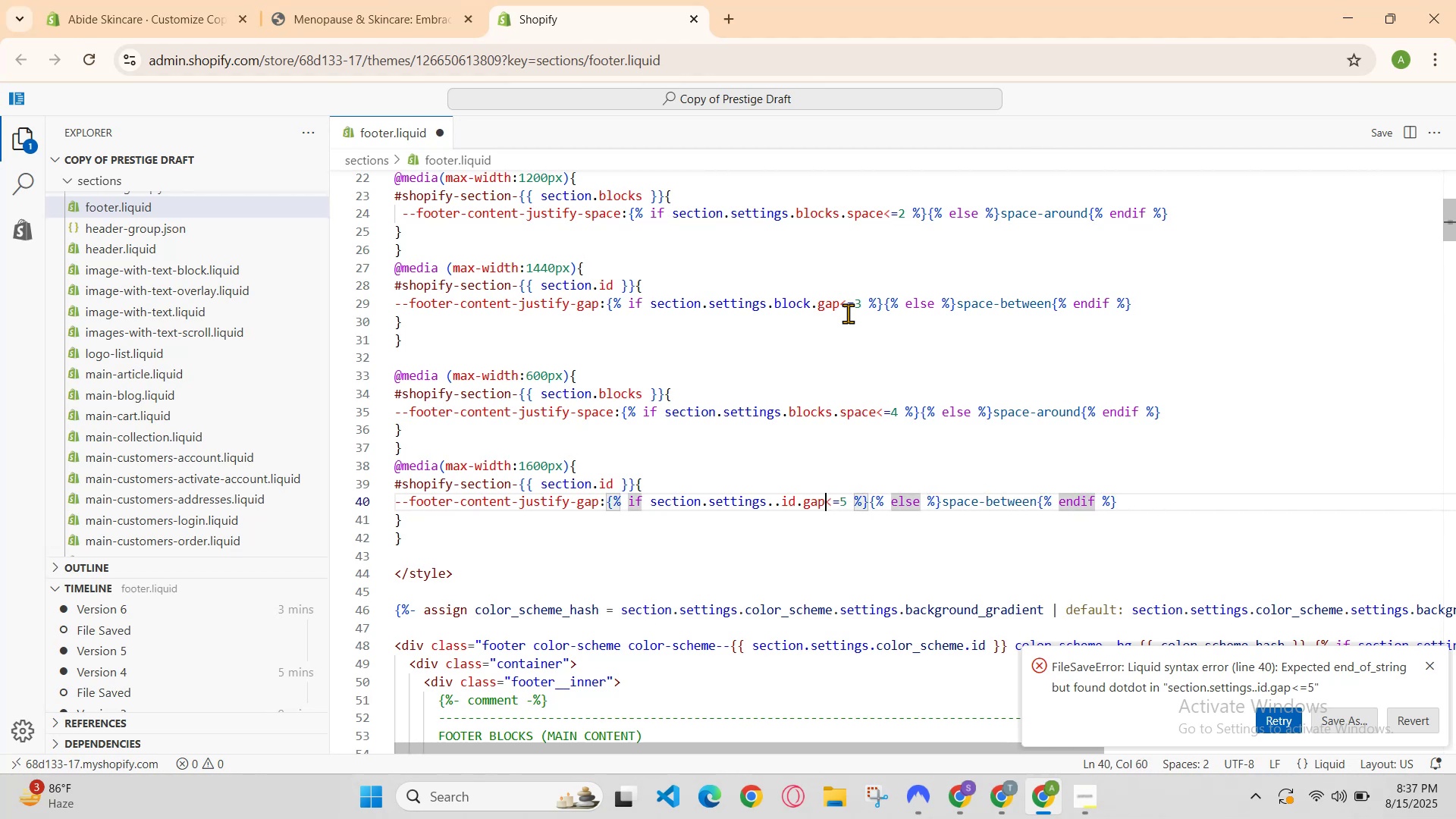 
key(ArrowLeft)
 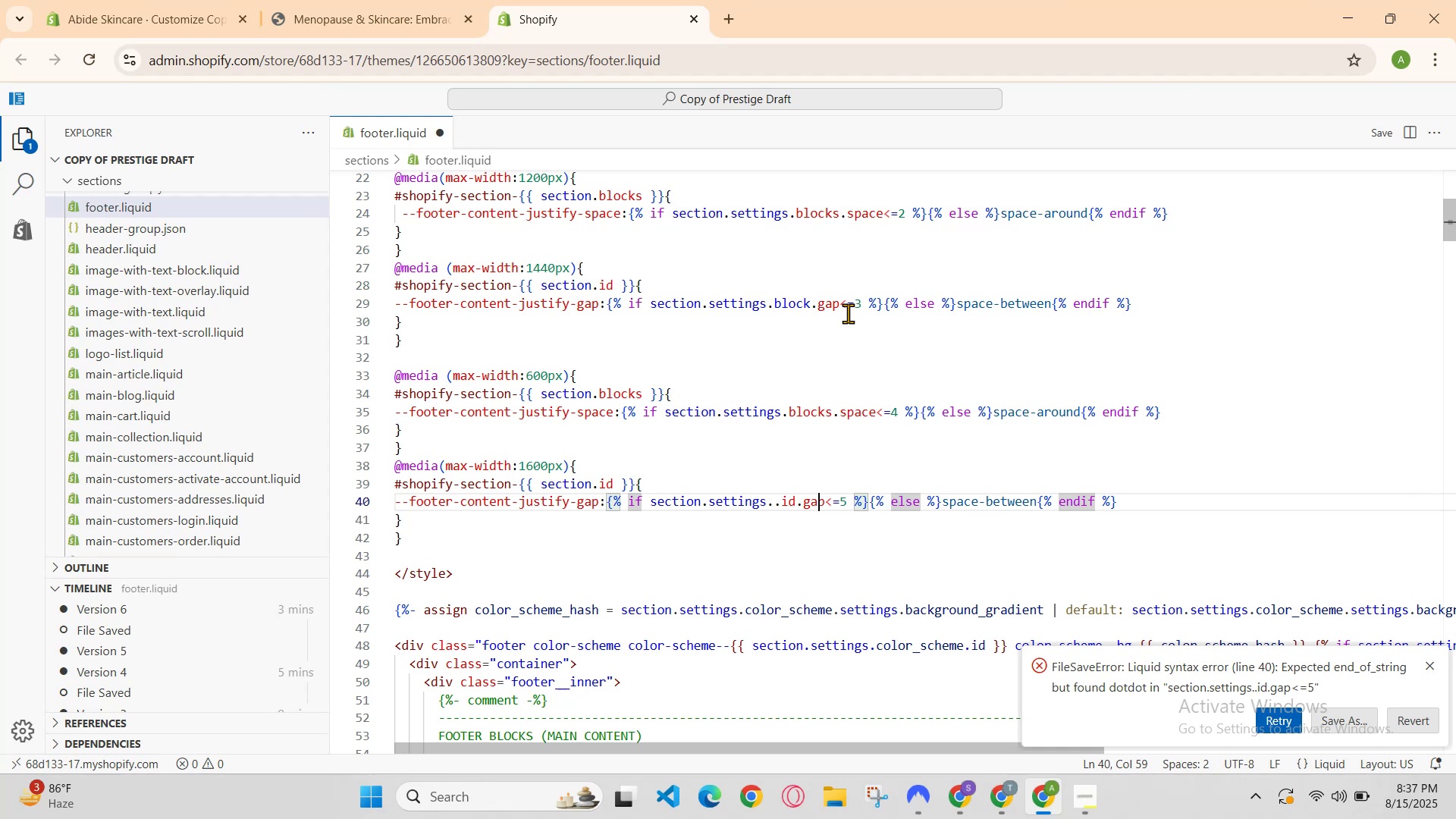 
key(ArrowLeft)
 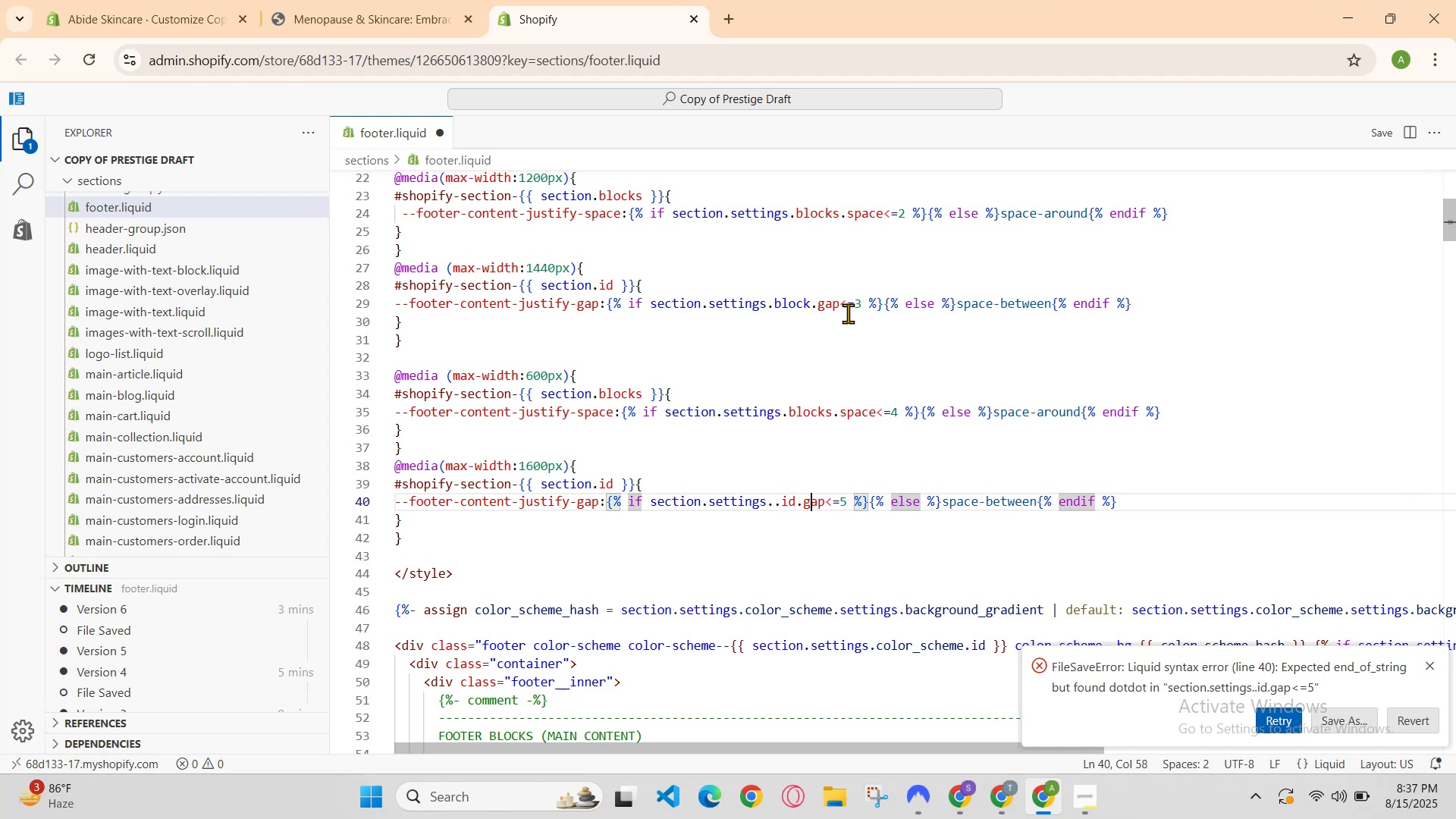 
key(ArrowLeft)
 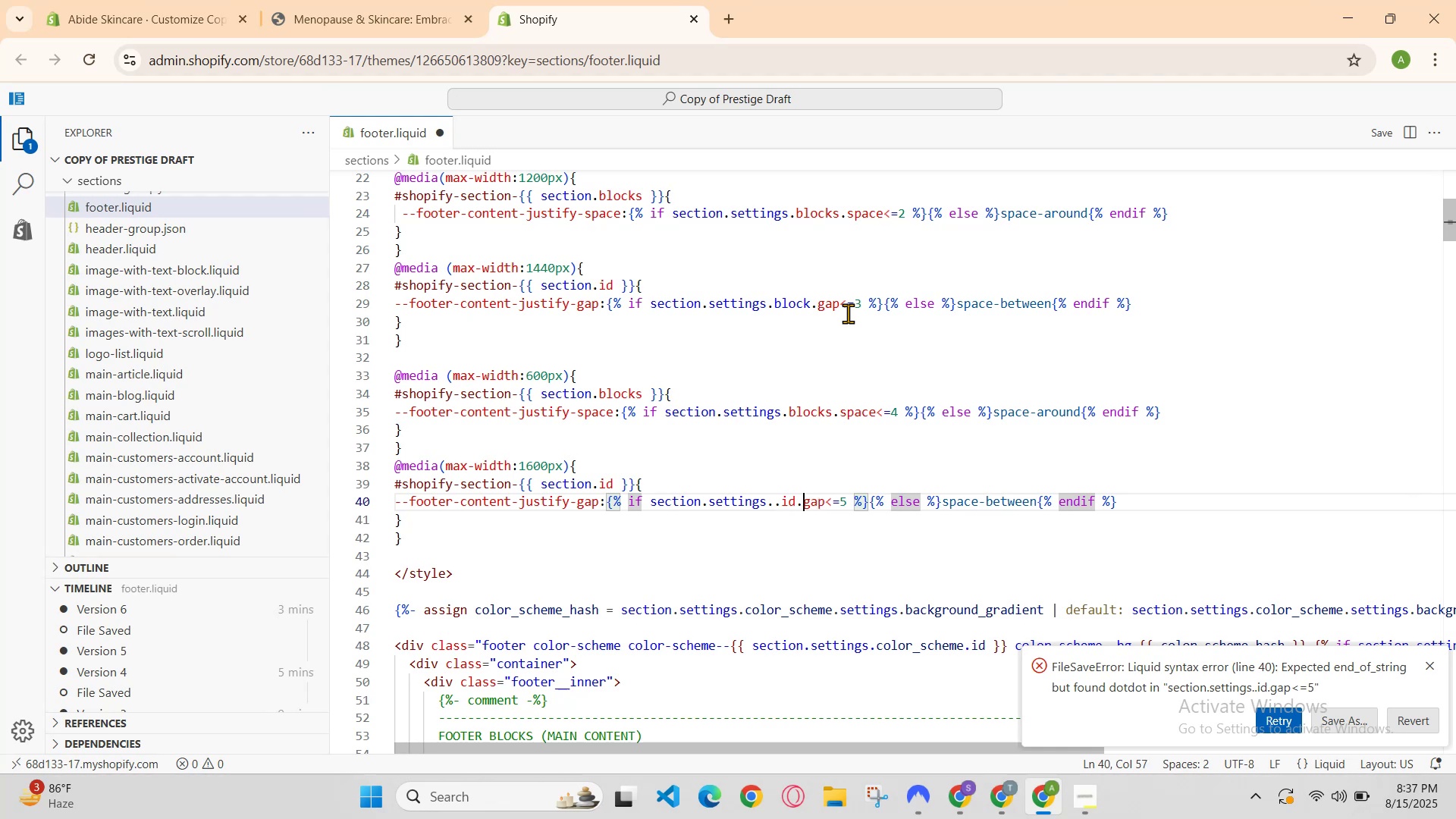 
key(ArrowLeft)
 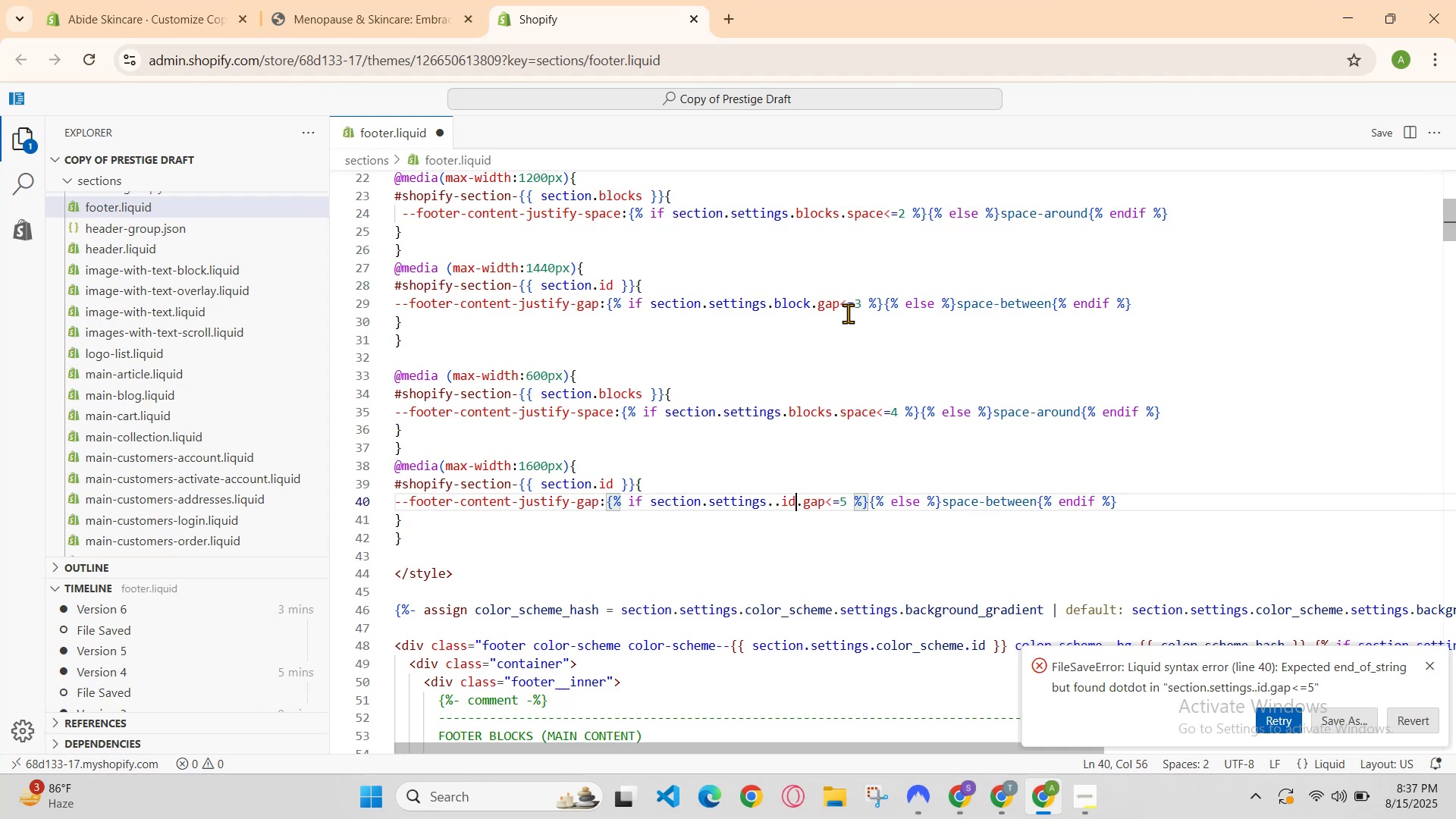 
key(ArrowLeft)
 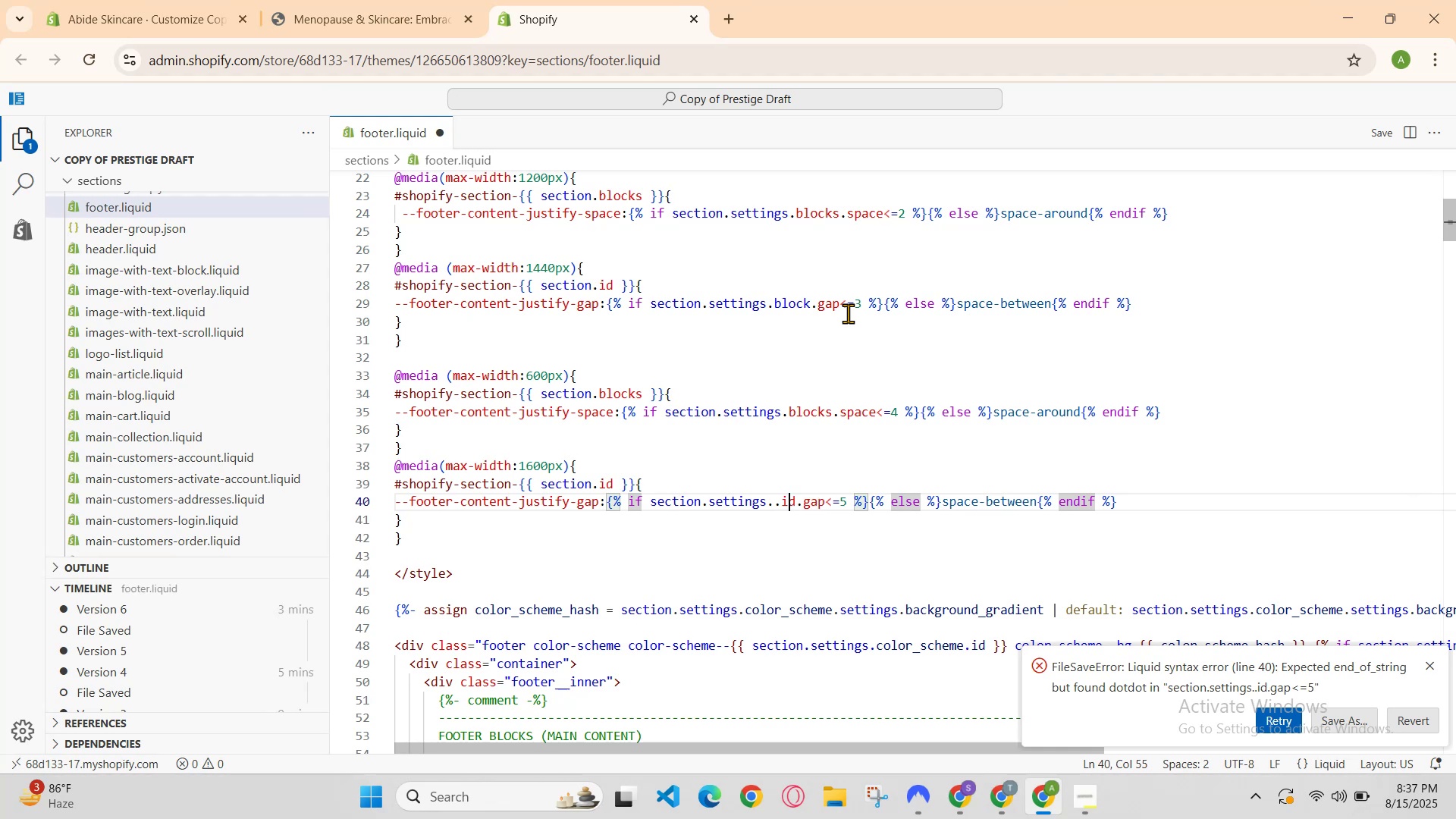 
key(ArrowLeft)
 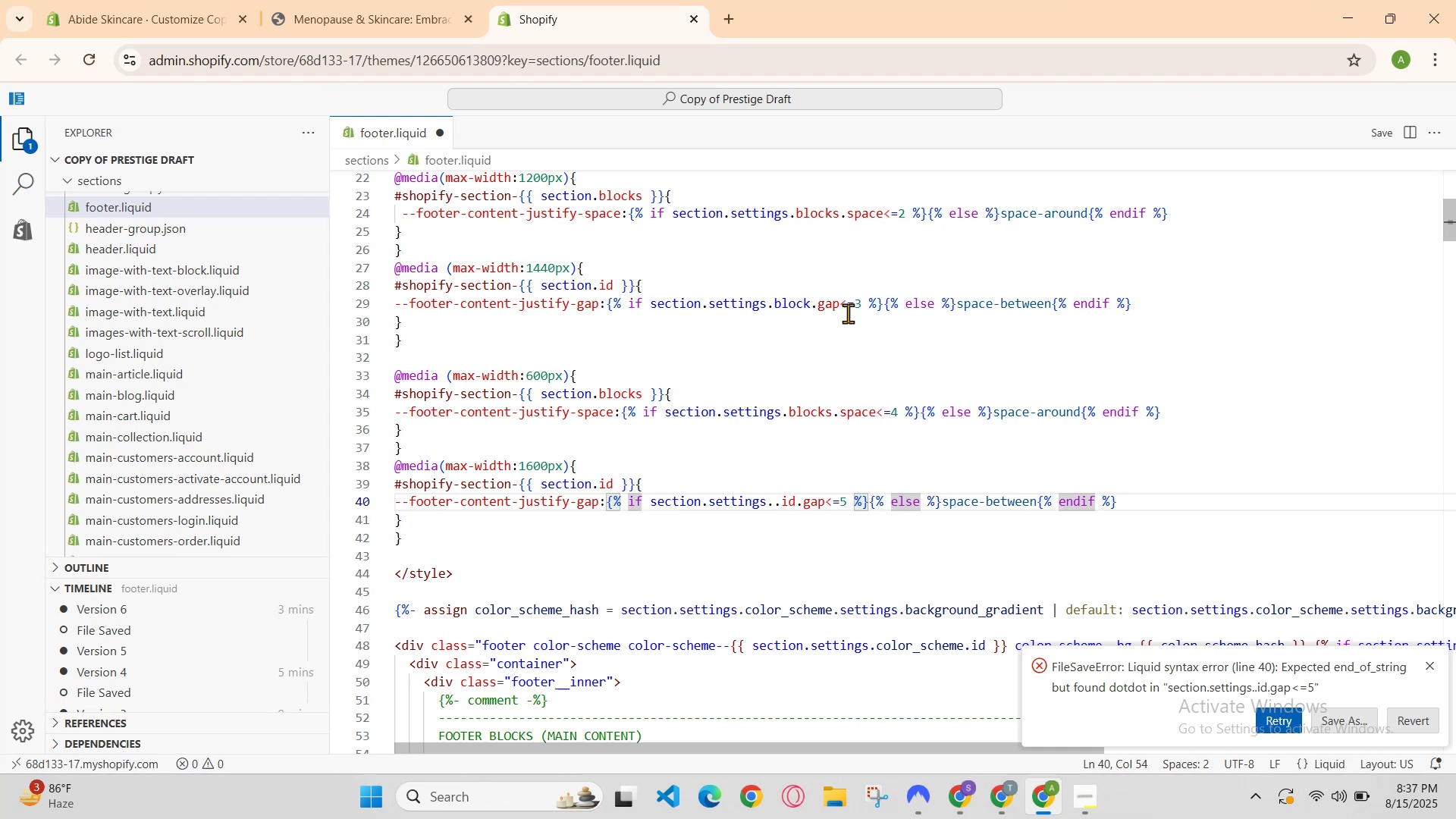 
key(Backspace)
 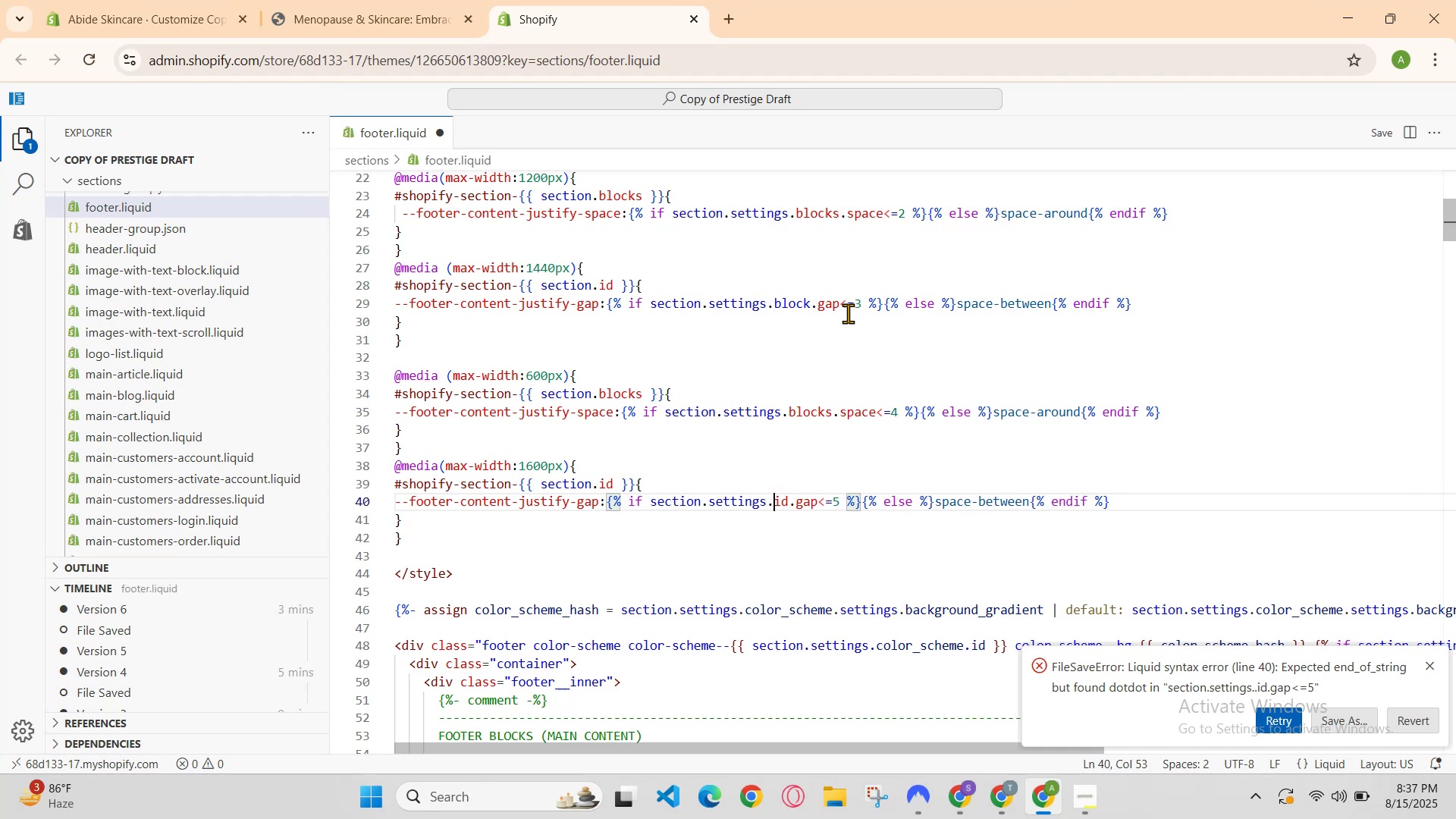 
hold_key(key=ControlLeft, duration=0.69)
 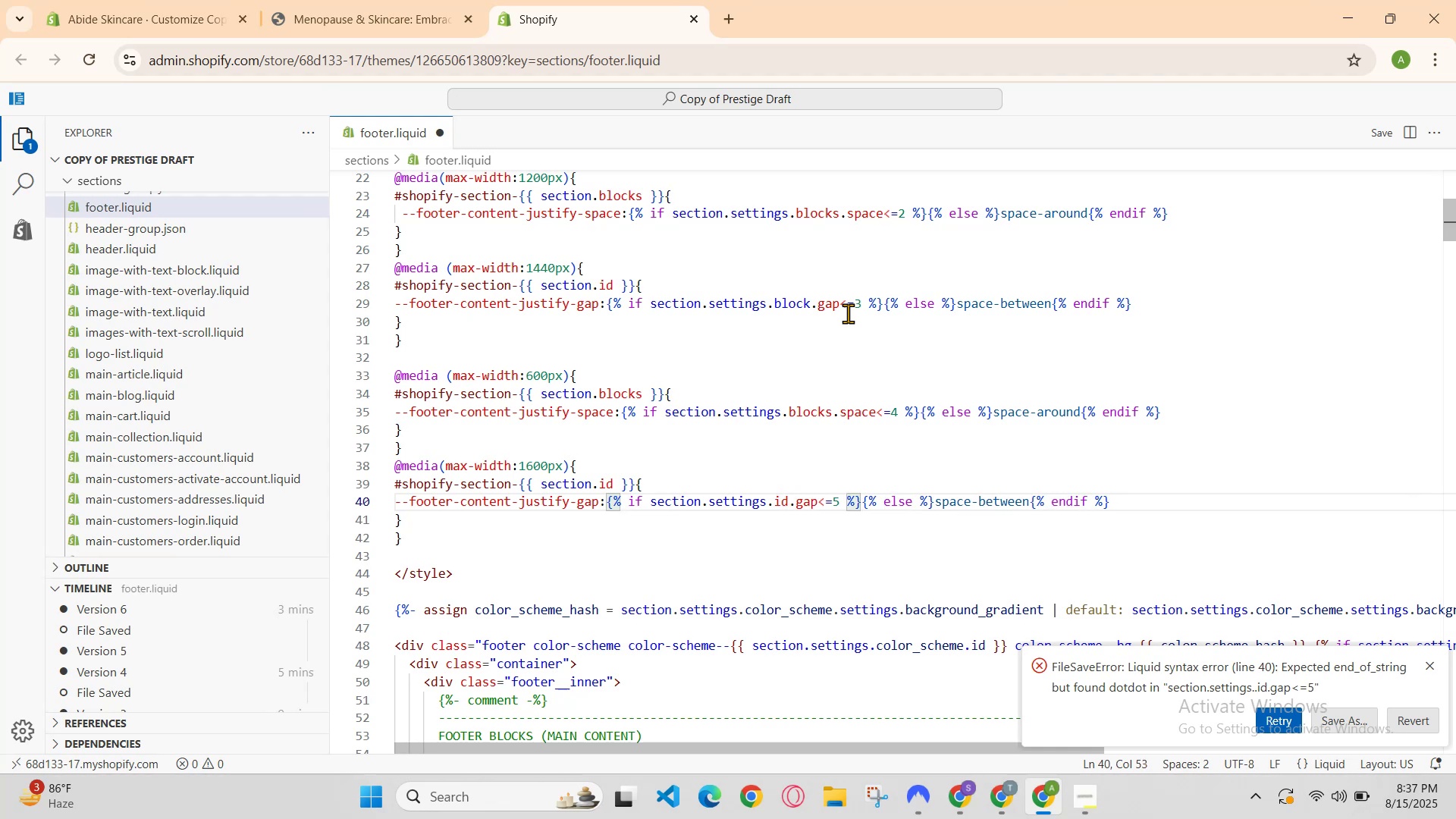 
hold_key(key=S, duration=0.36)
 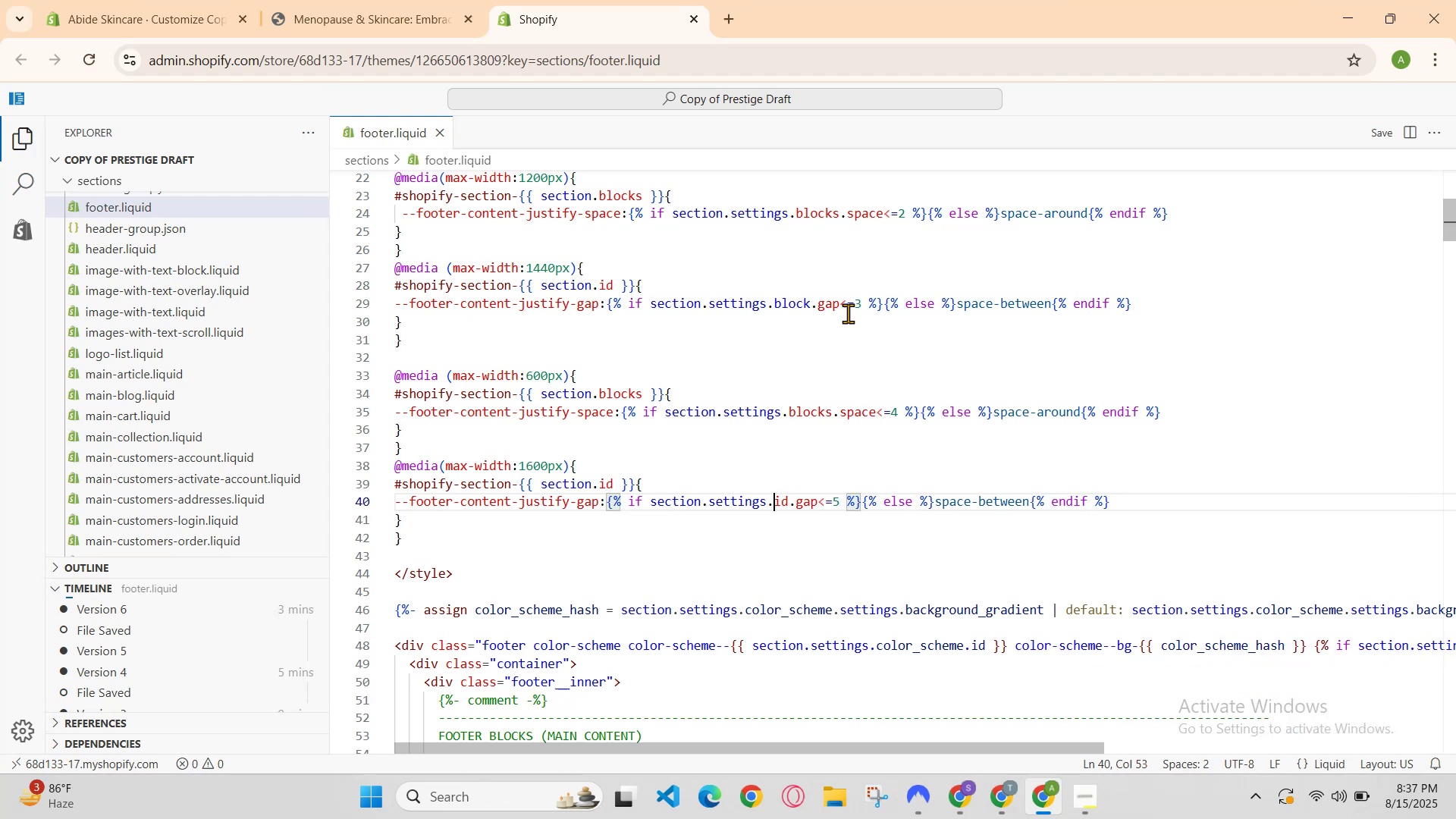 
key(ArrowRight)
 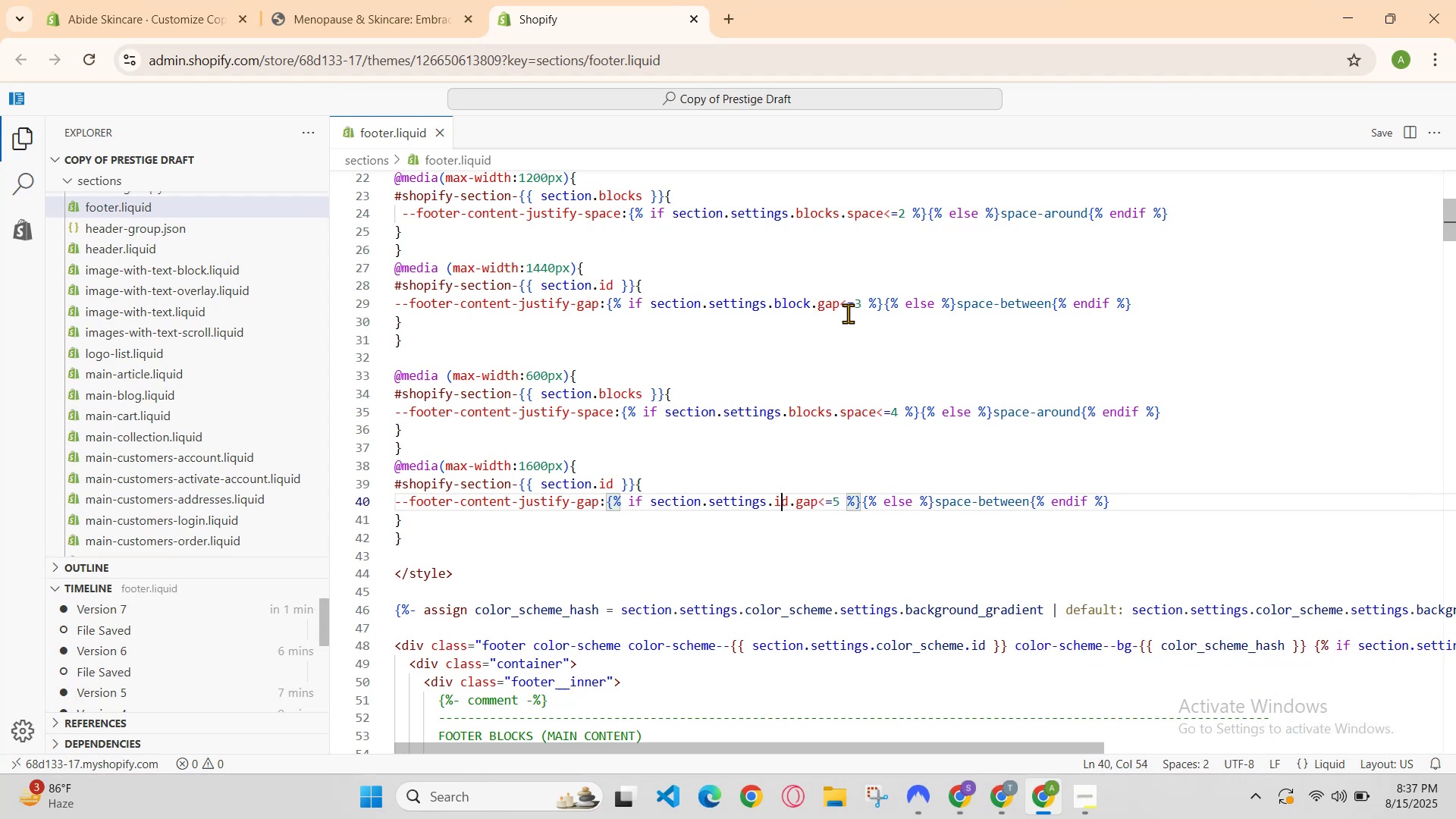 
key(ArrowRight)
 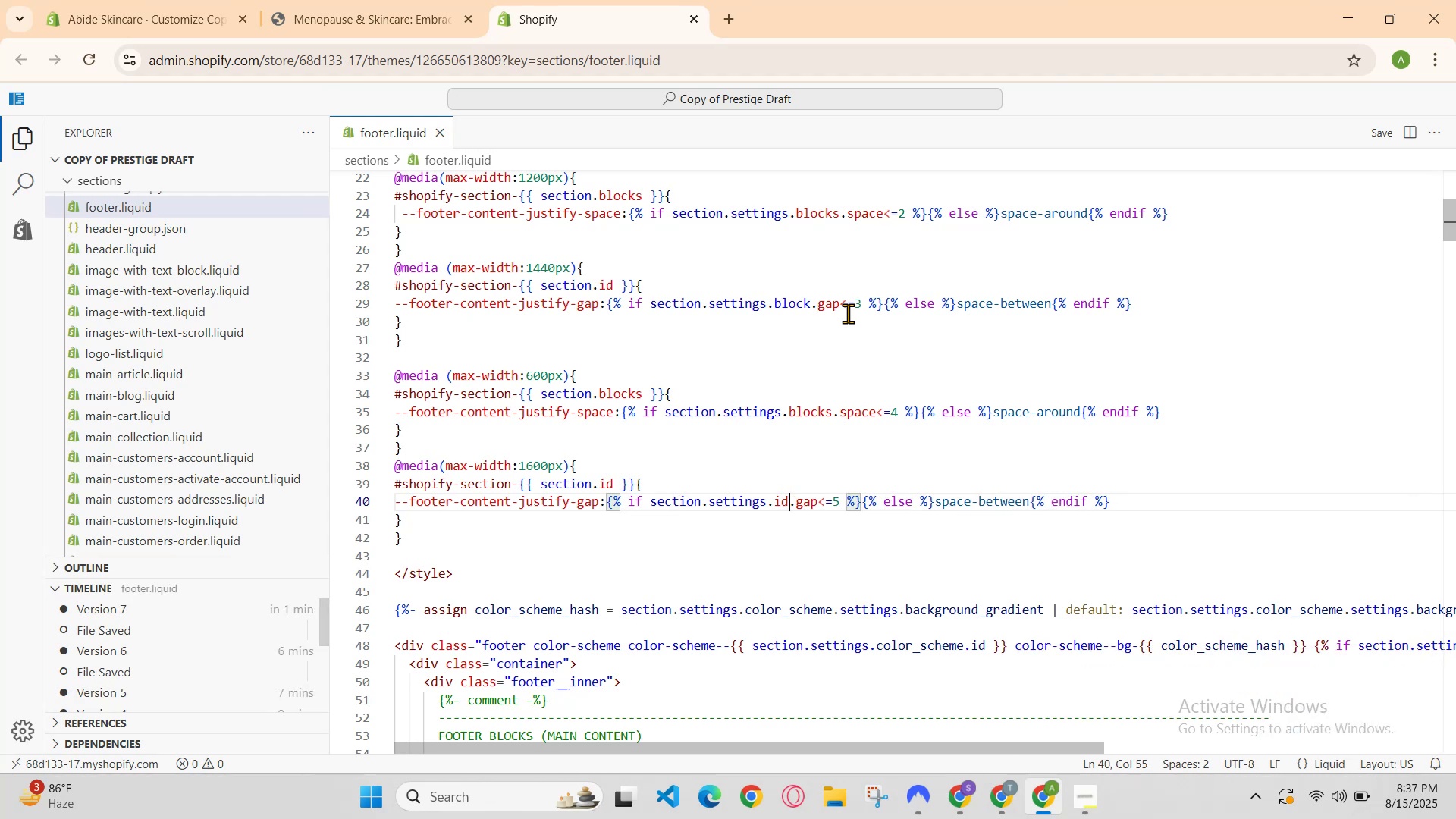 
key(ArrowRight)
 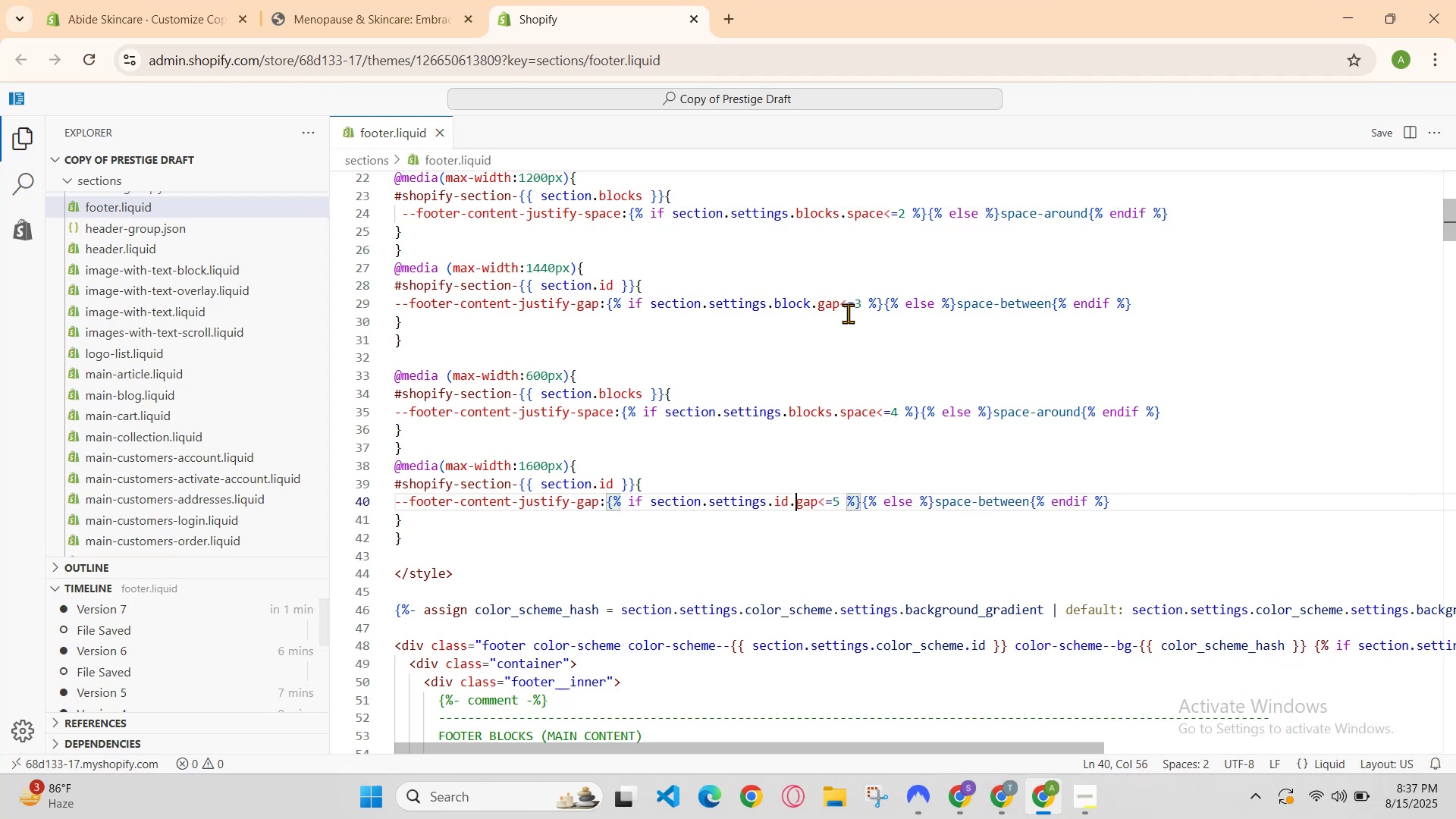 
key(ArrowRight)
 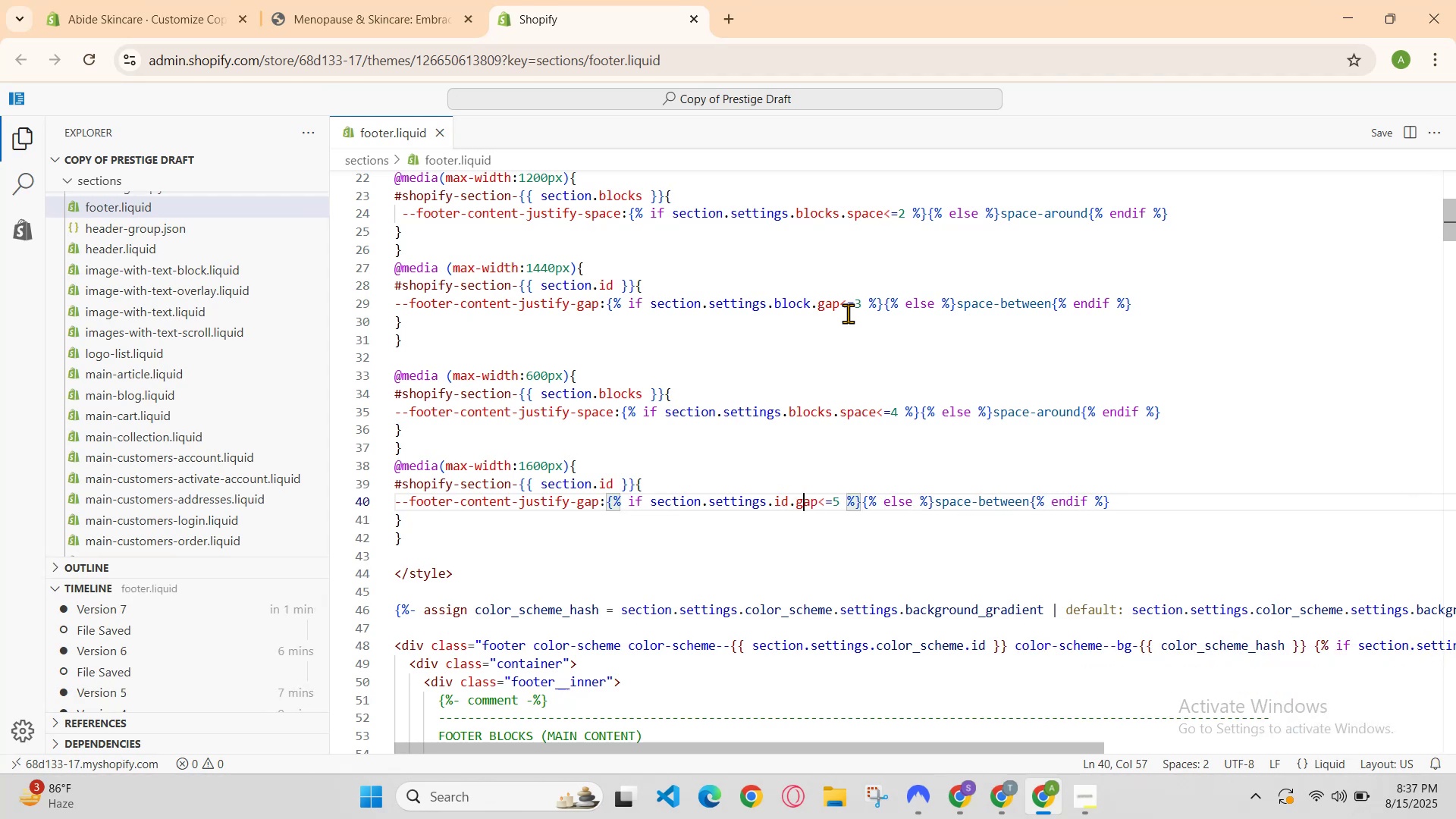 
key(ArrowRight)
 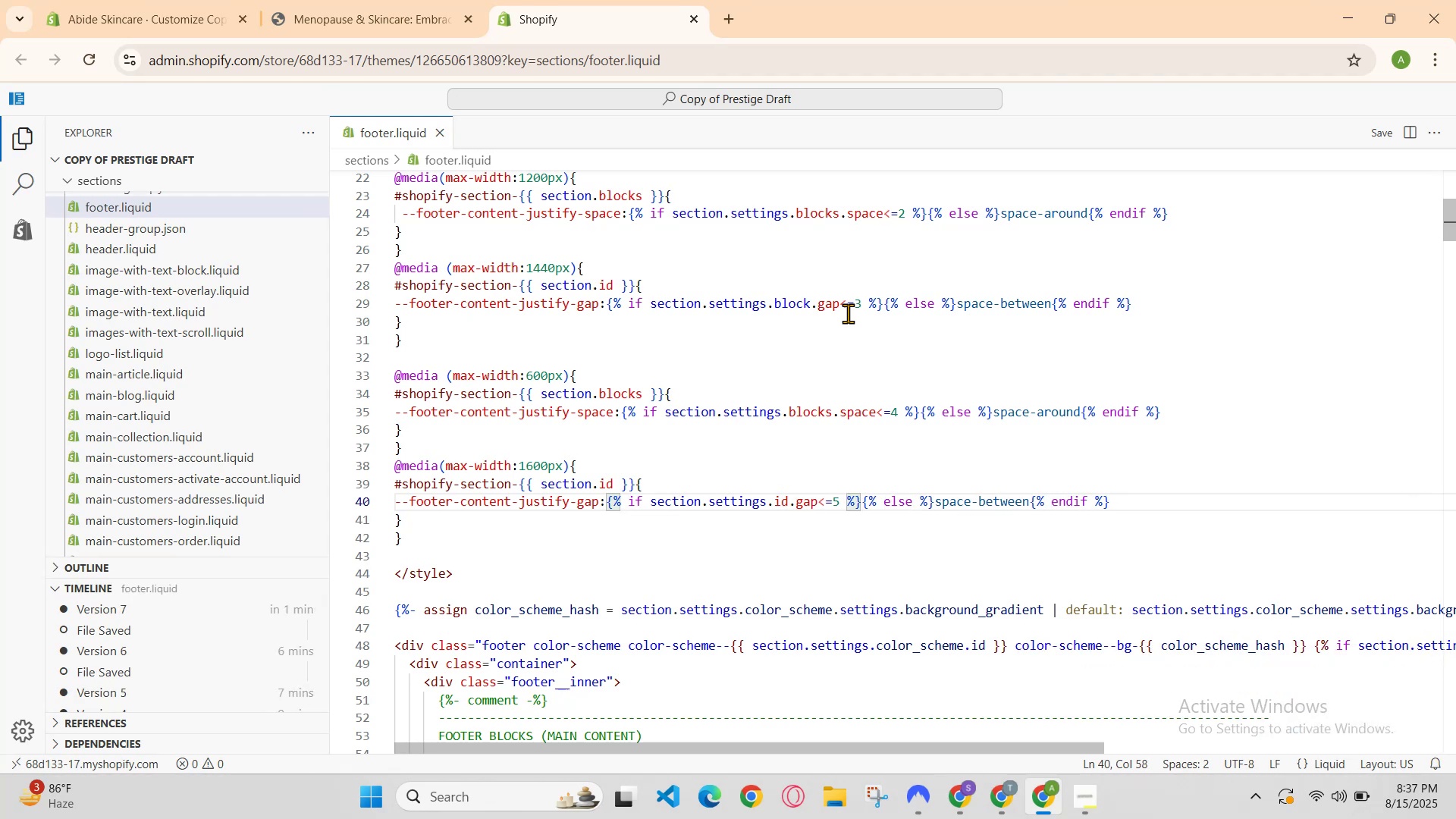 
key(ArrowRight)
 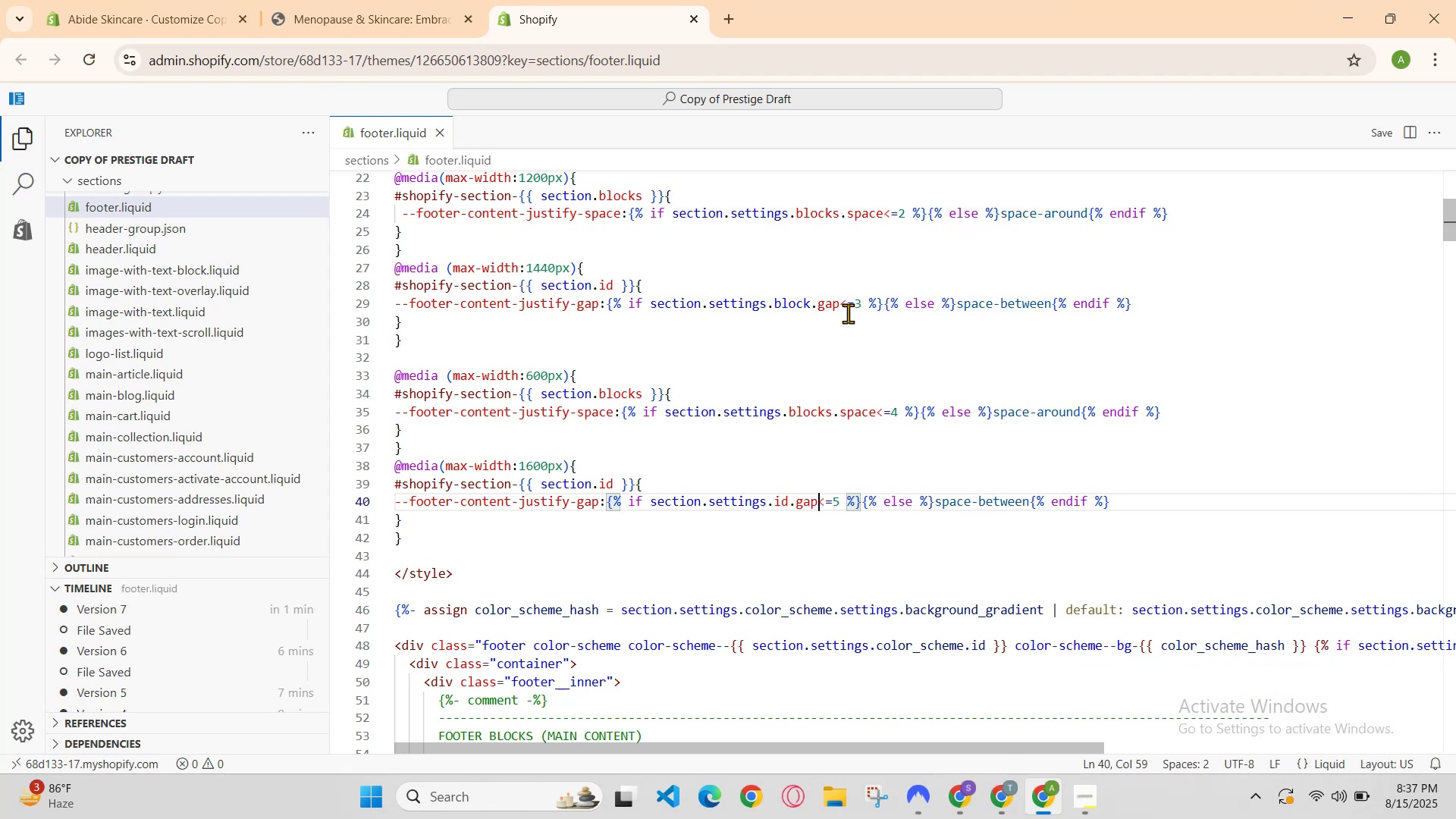 
key(ArrowRight)
 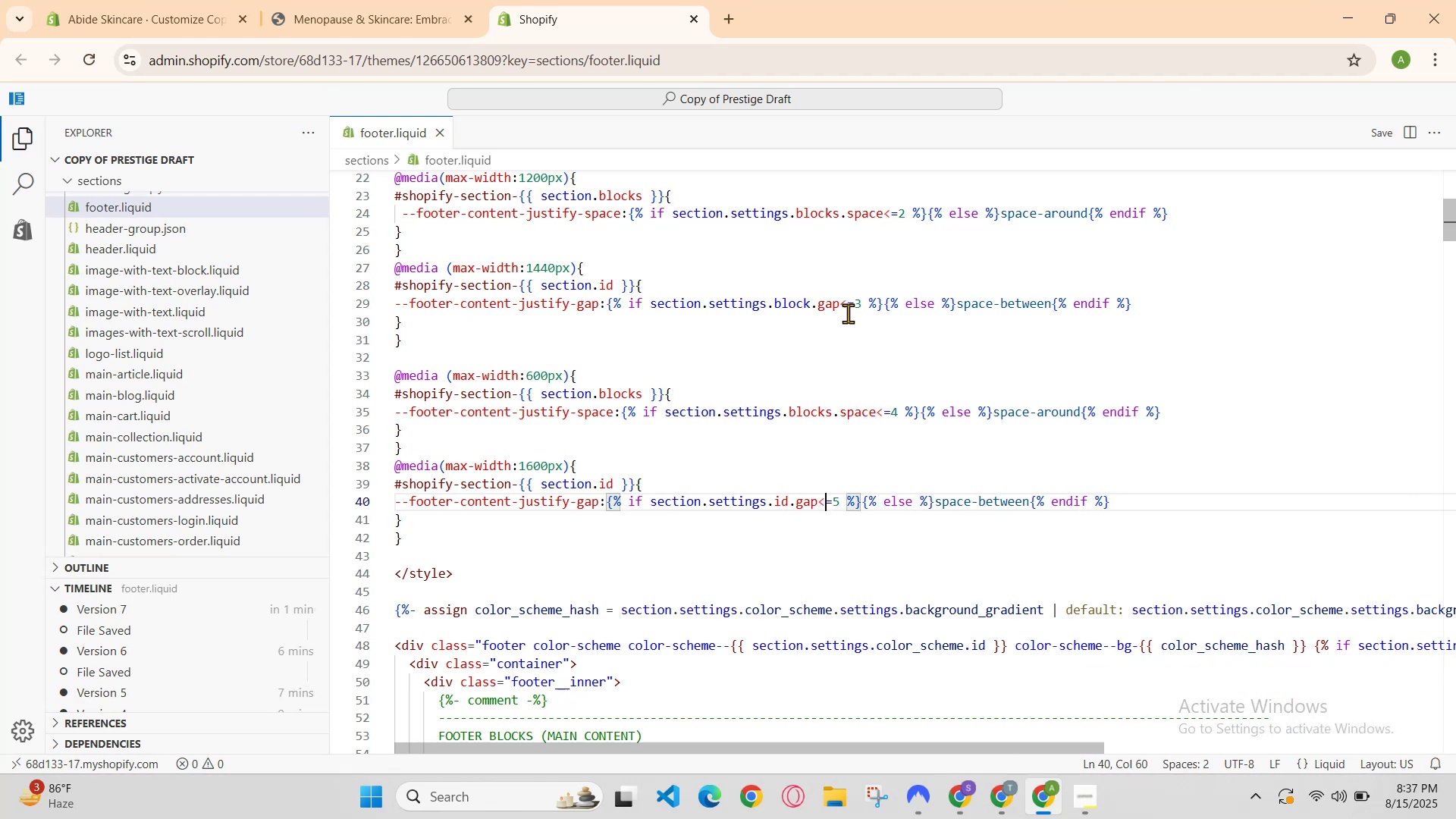 
key(ArrowRight)
 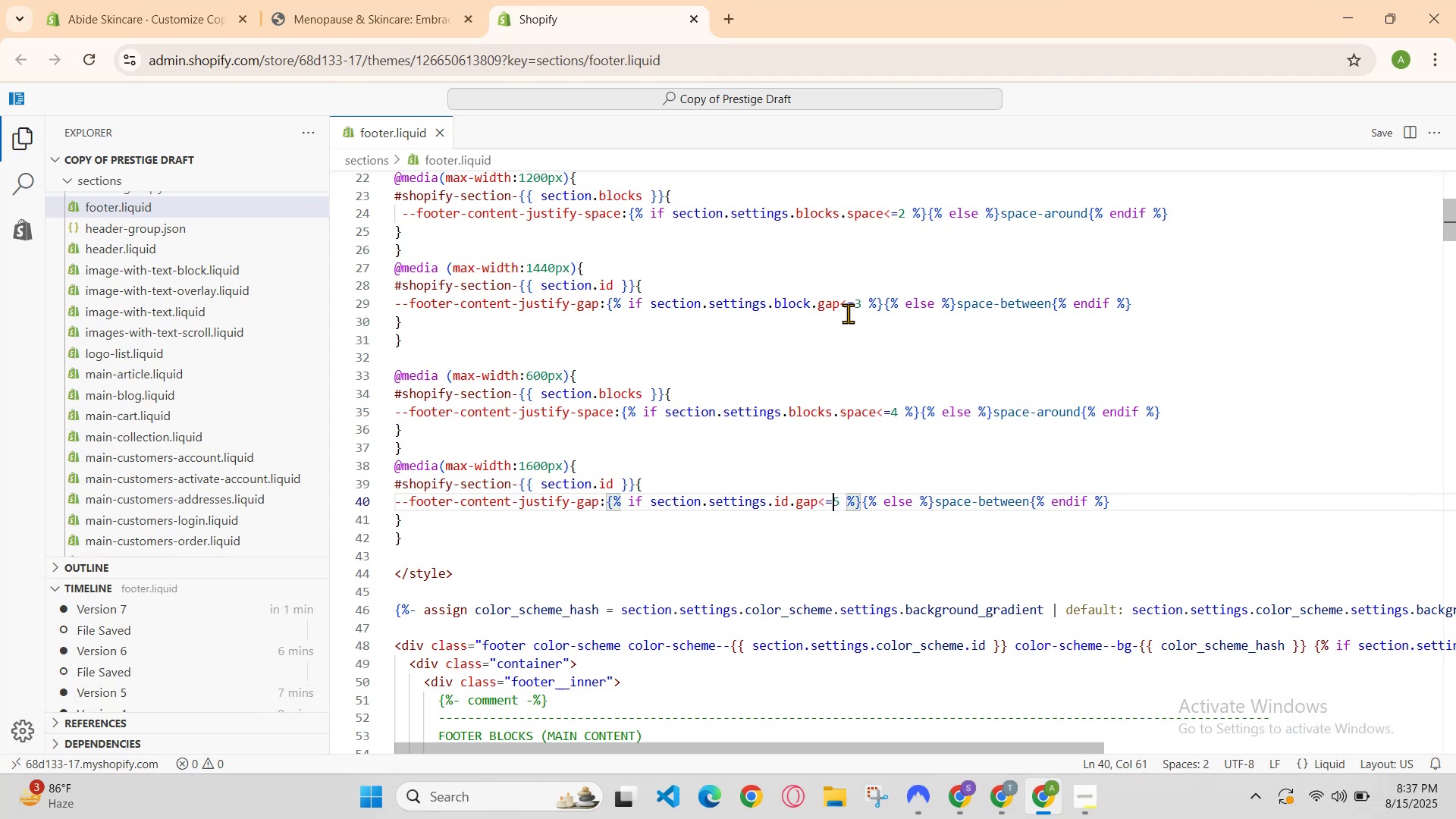 
key(ArrowDown)
 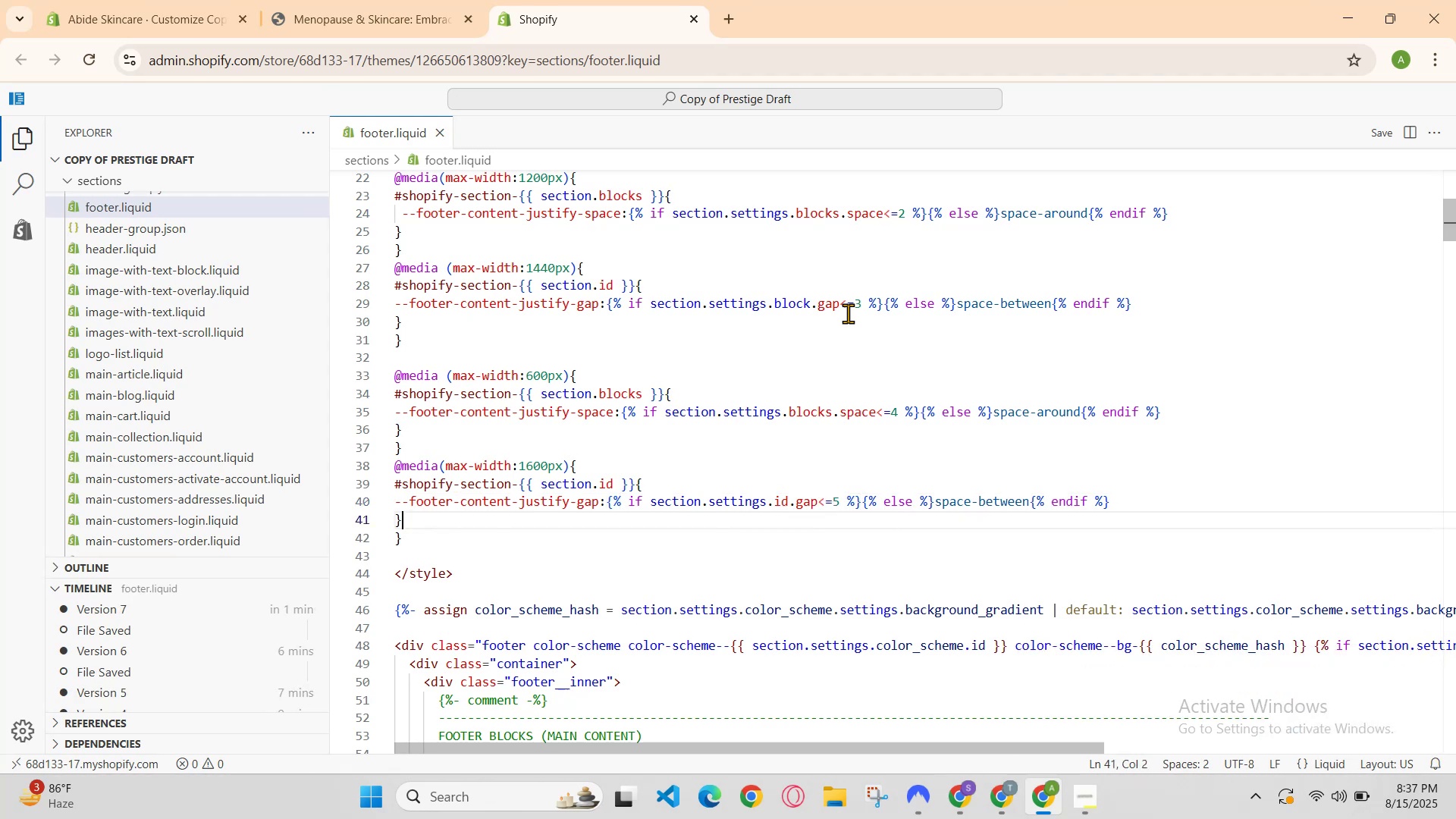 
key(ArrowDown)
 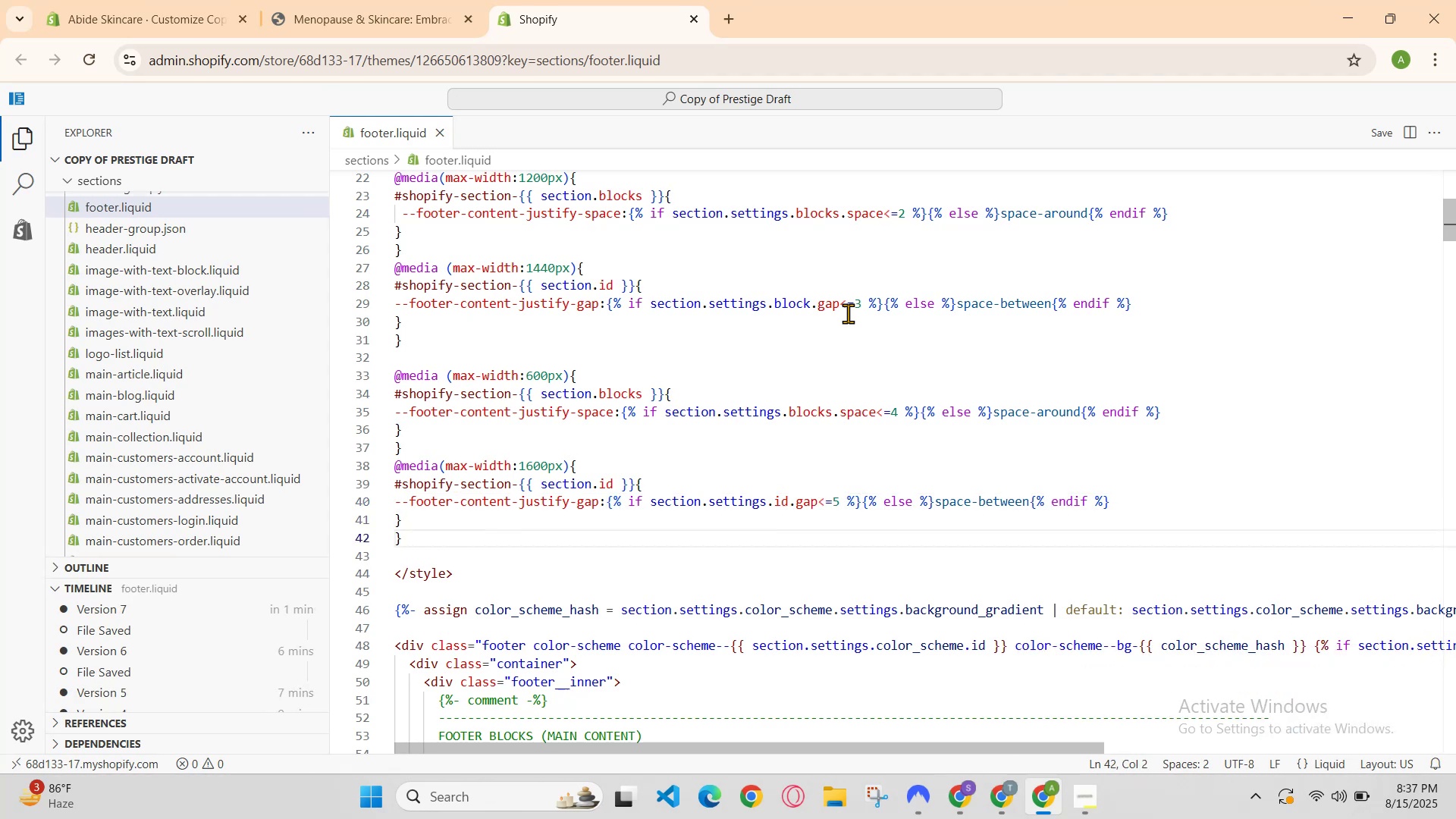 
key(Enter)
 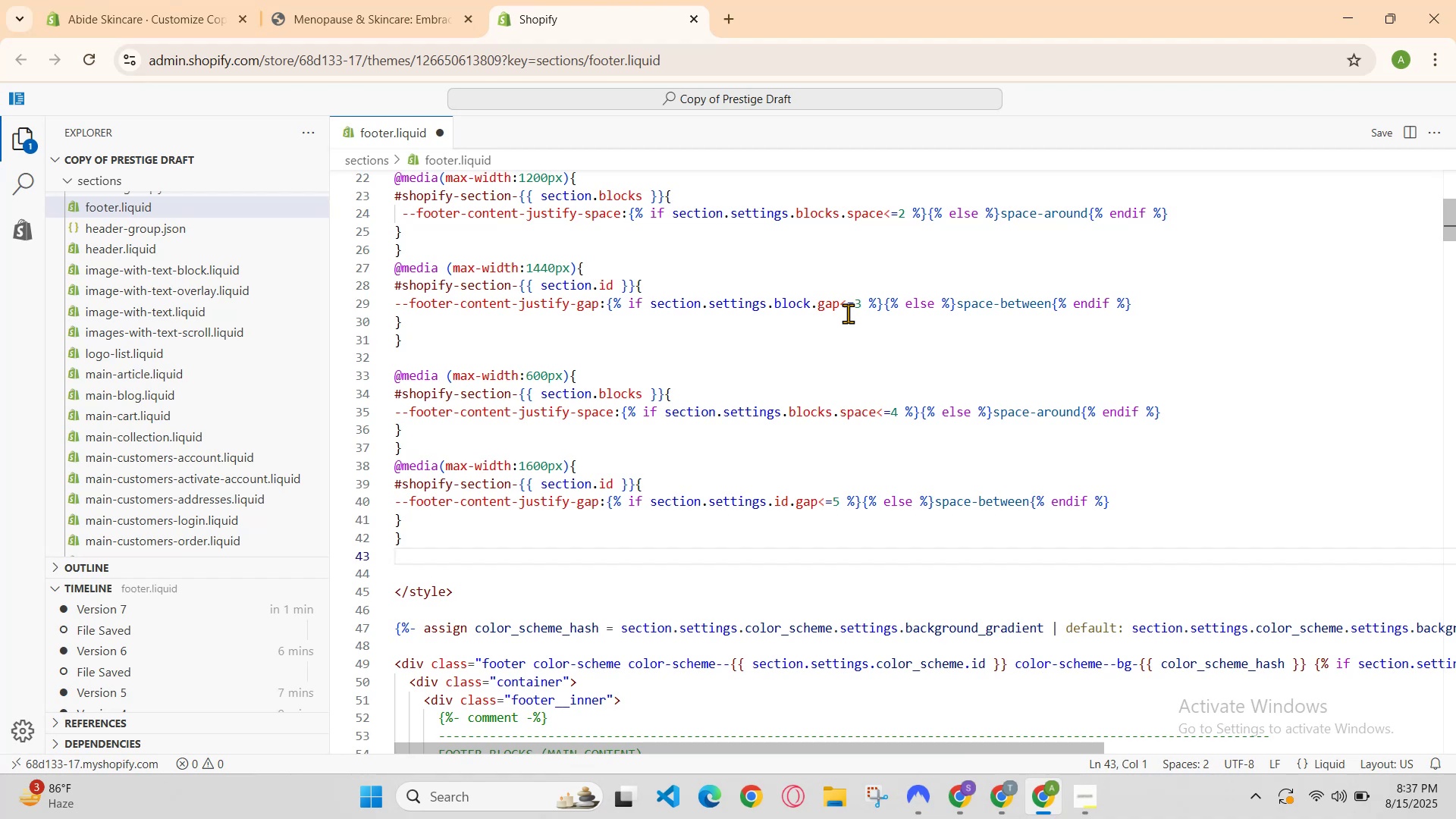 
type(@media)
key(Backspace)
type(a(max-wd)
 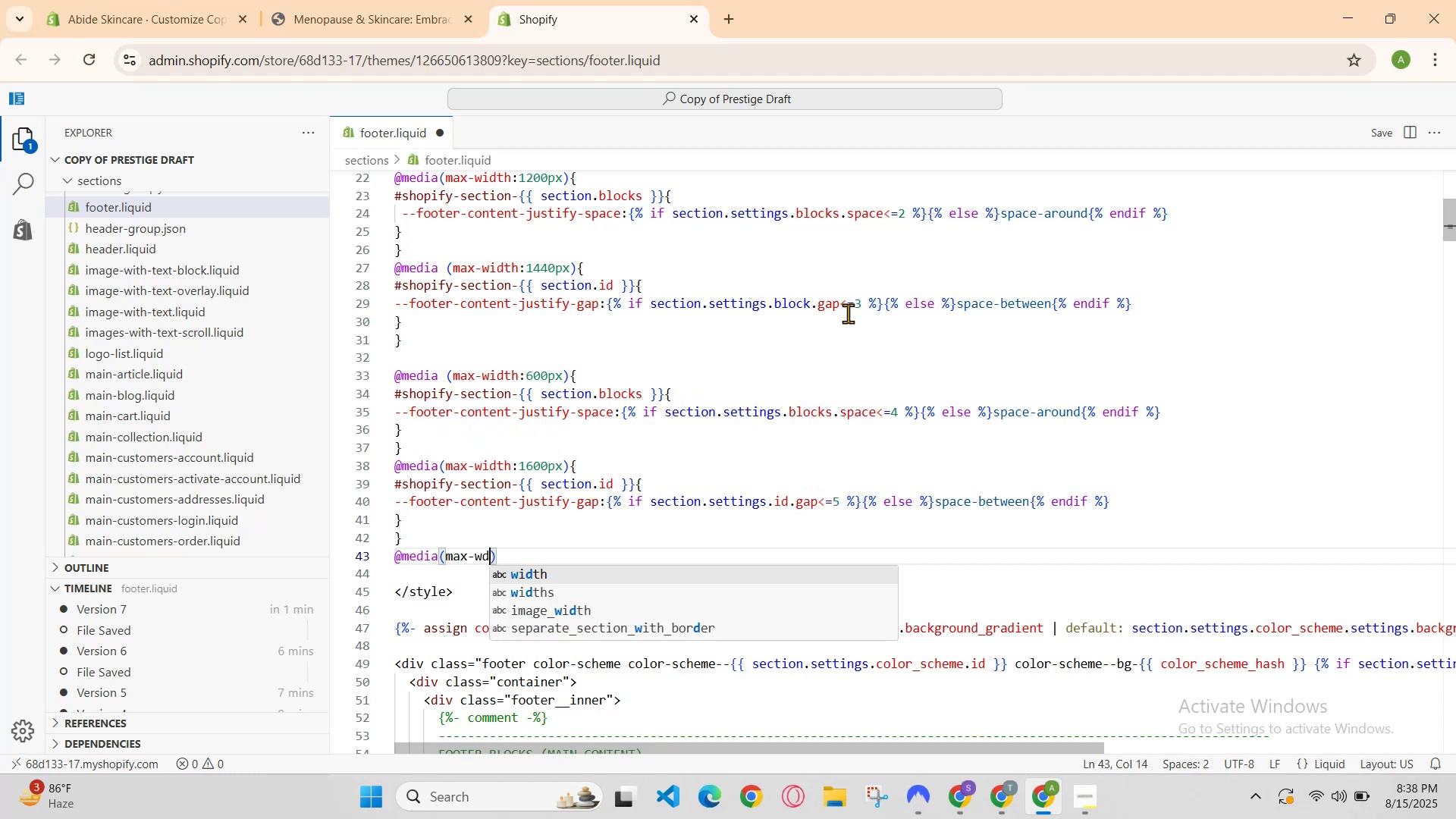 
key(Enter)
 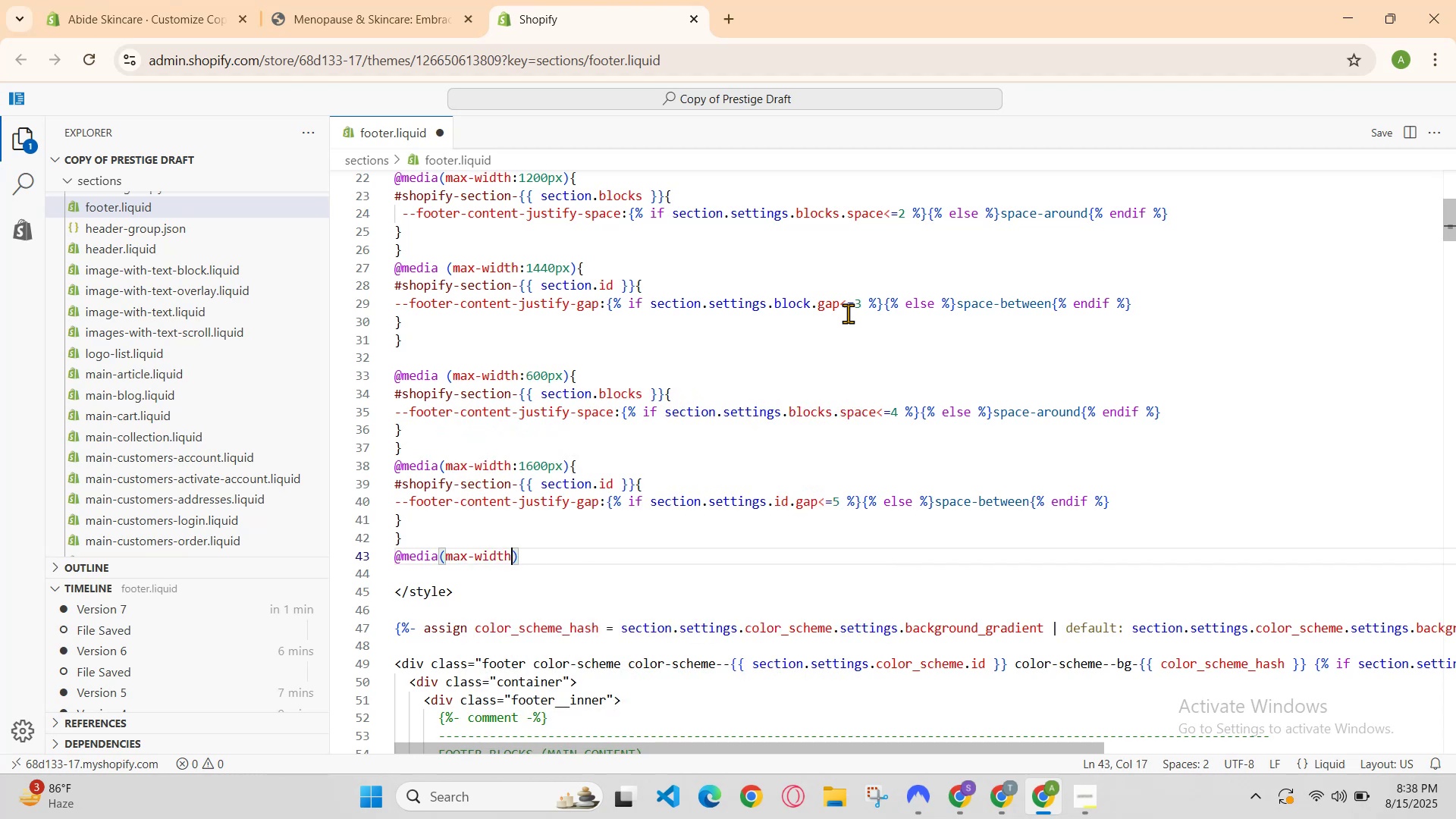 
type(-1440px)
 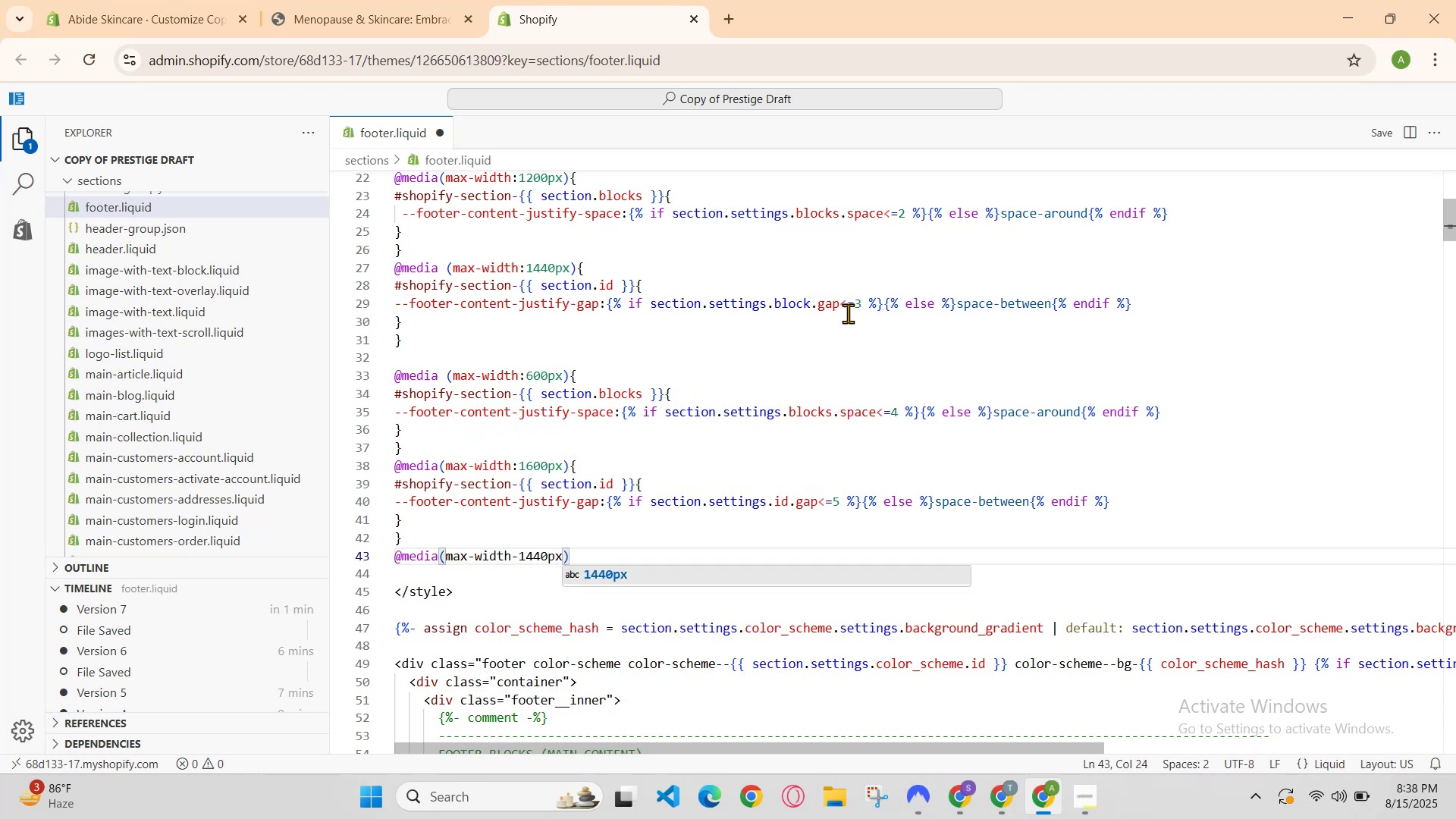 
key(ArrowRight)
 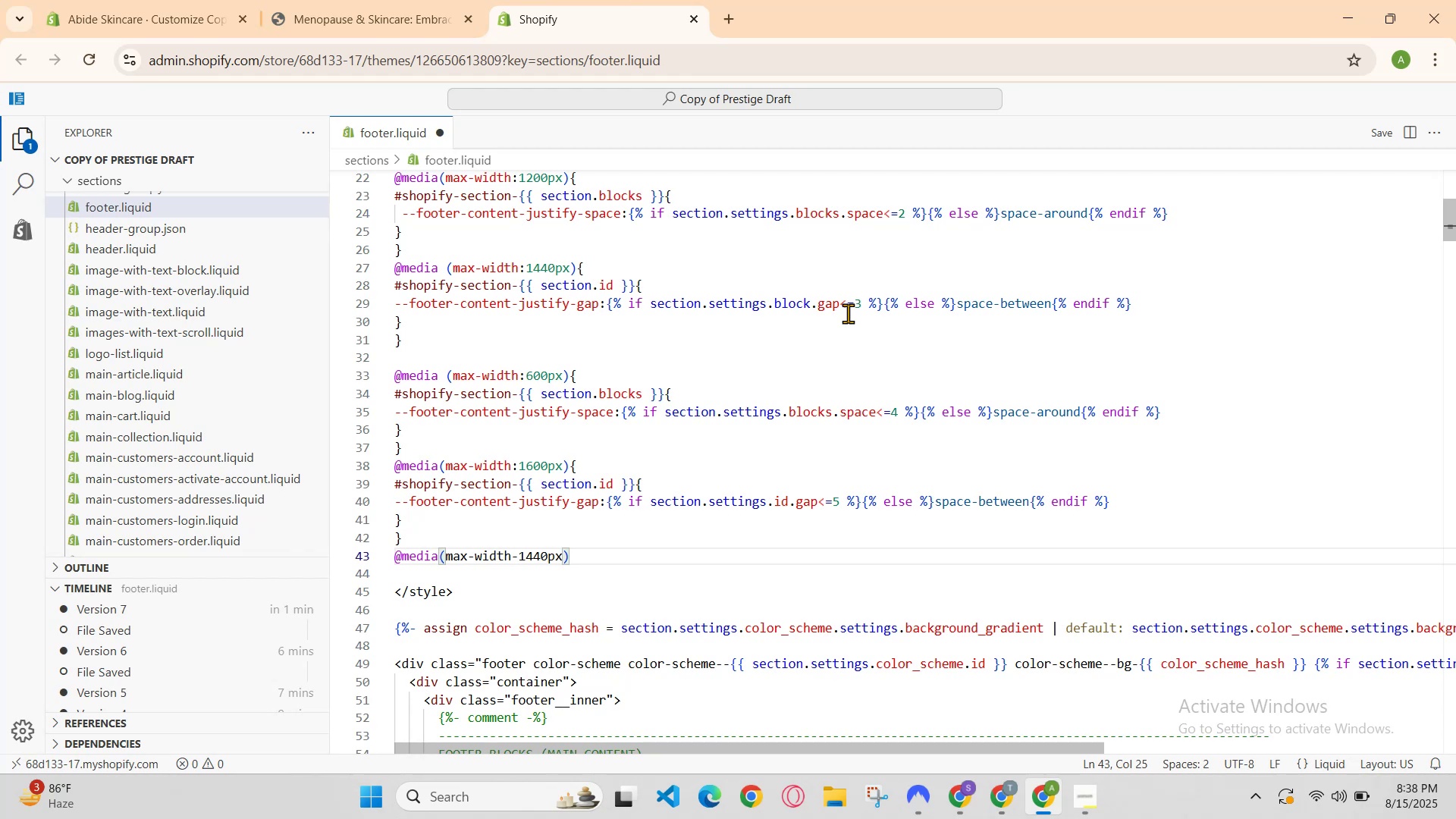 
key(ArrowUp)
 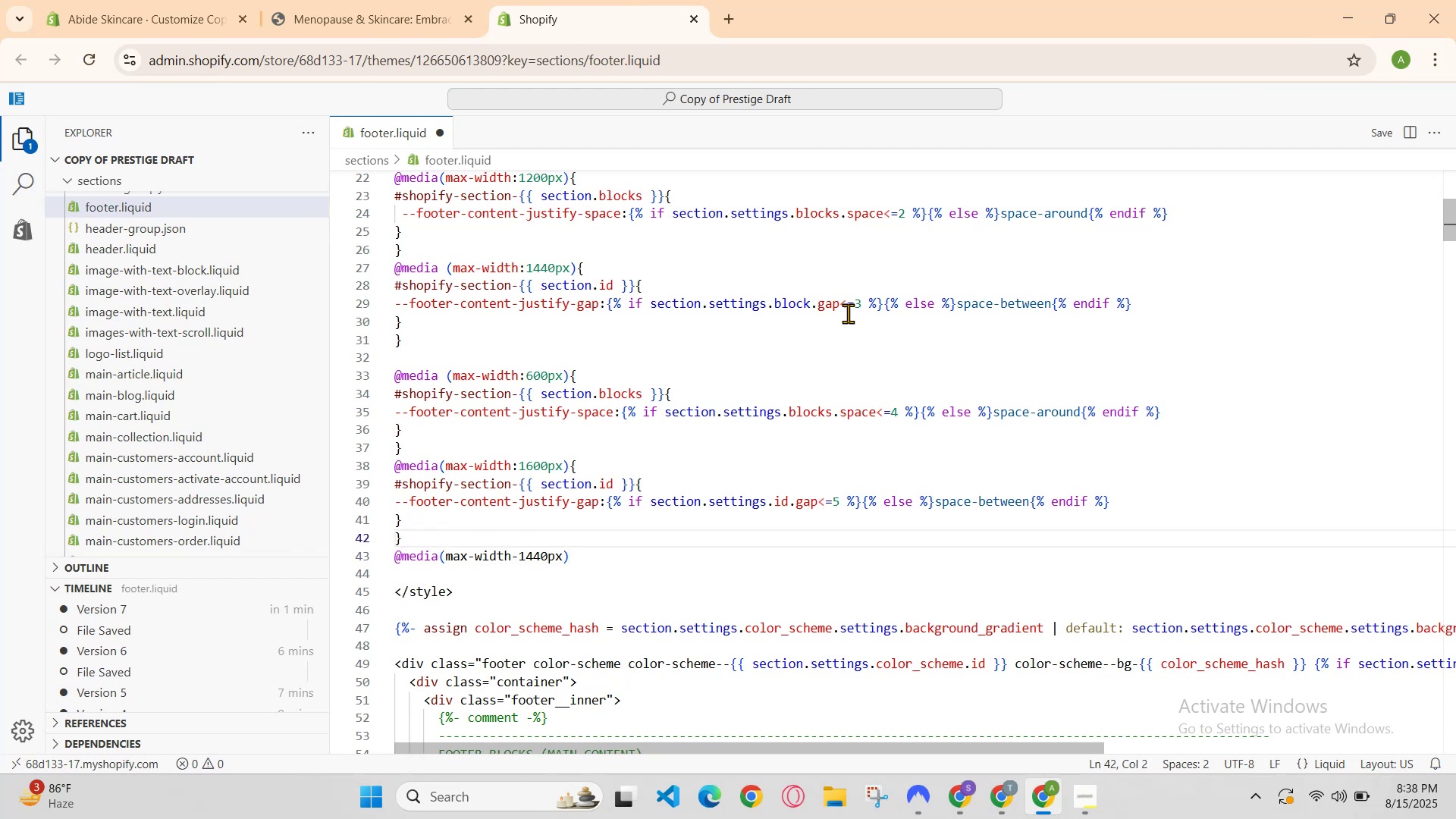 
key(ArrowRight)
 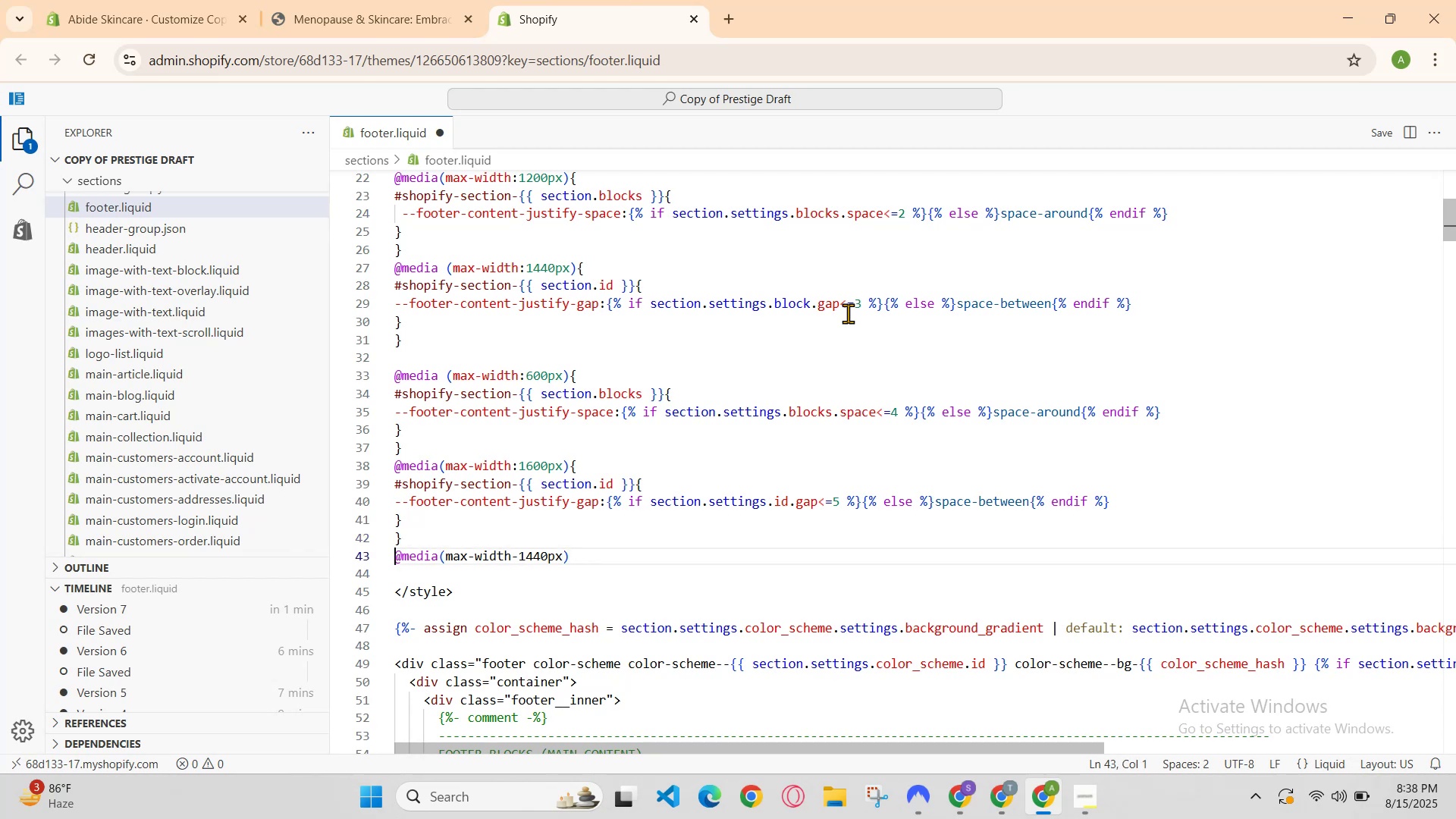 
key(ArrowRight)
 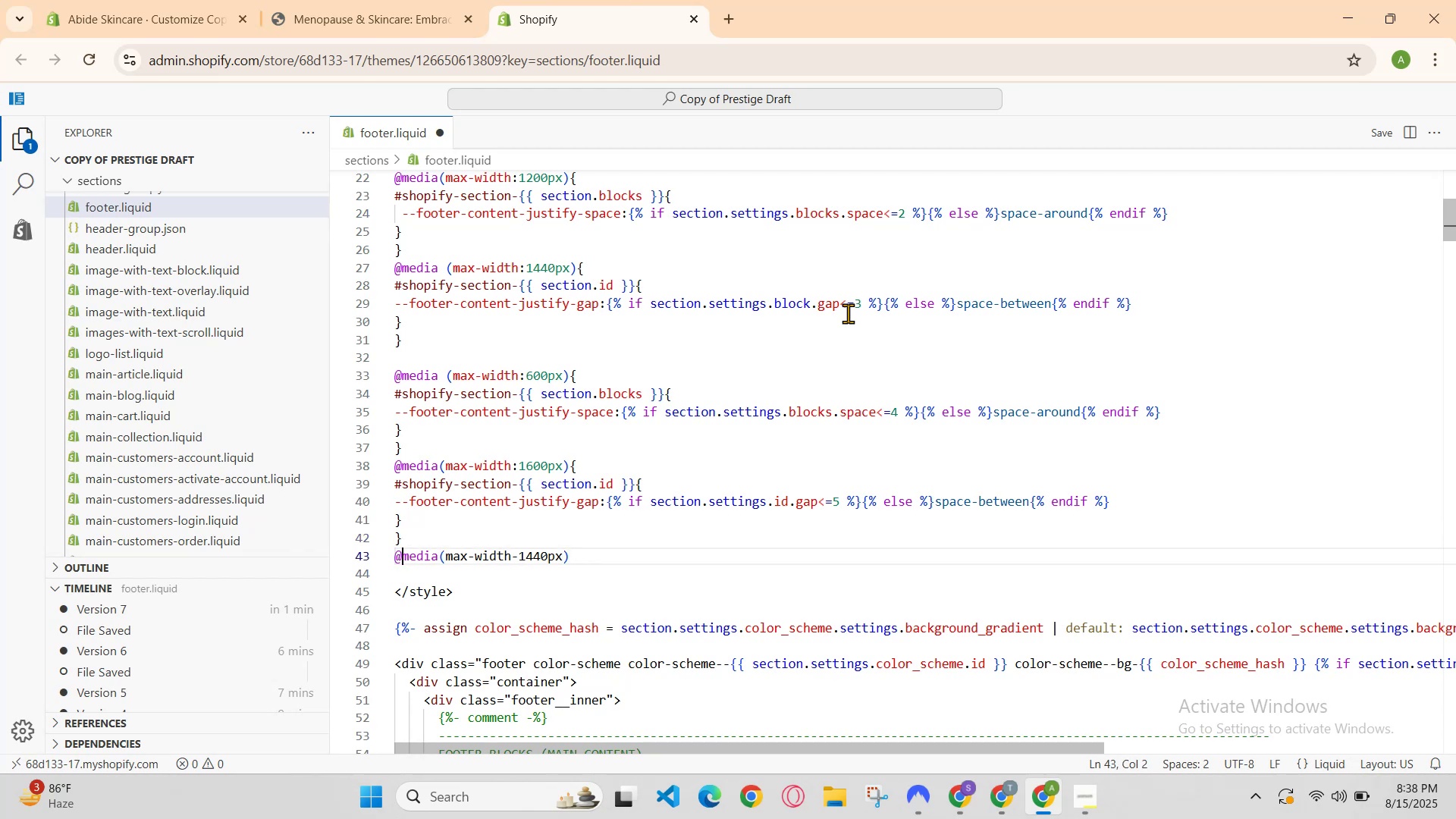 
hold_key(key=ArrowRight, duration=0.98)
 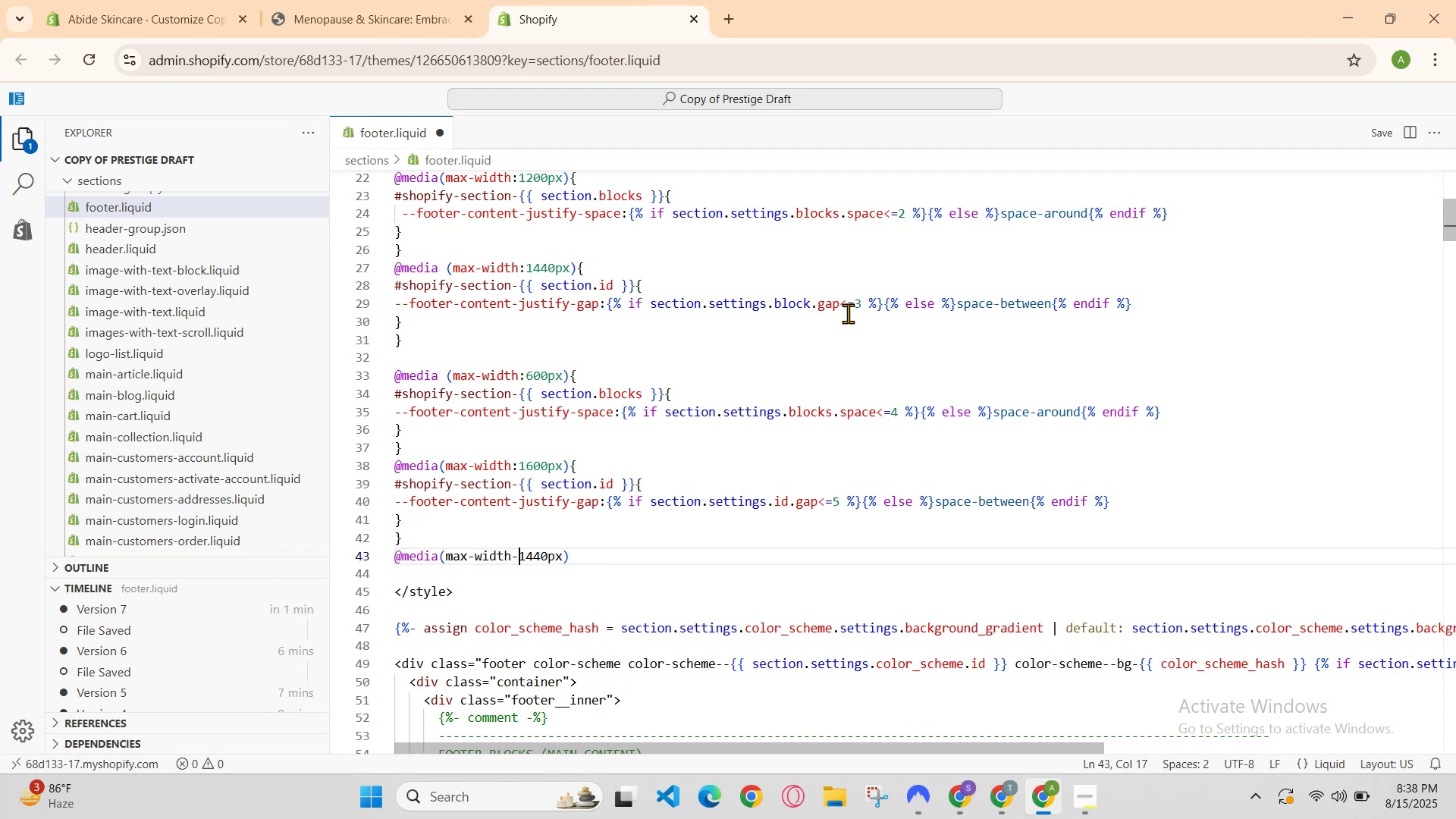 
key(ArrowRight)
 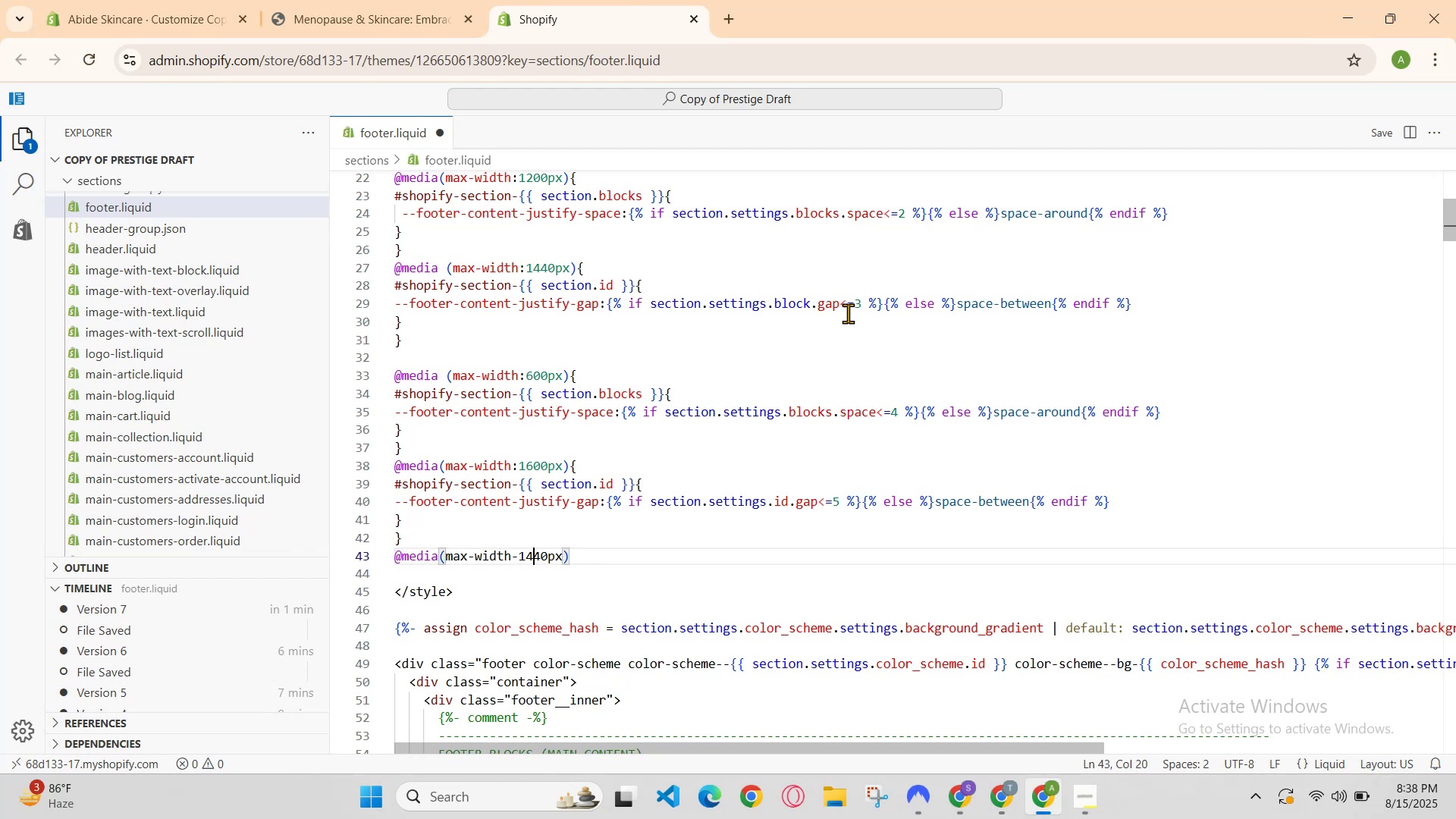 
key(ArrowRight)
 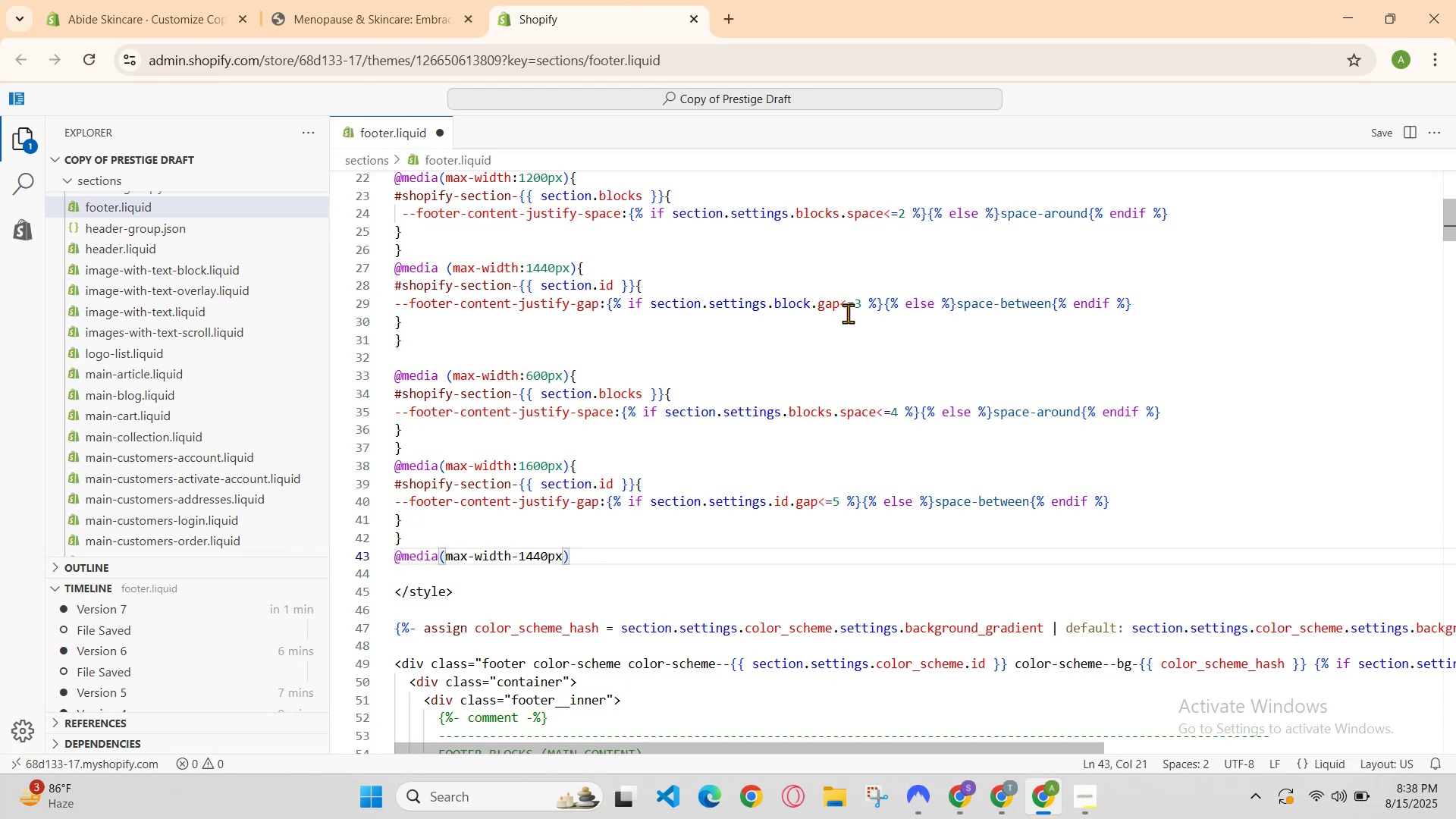 
key(Backspace)
key(Backspace)
type(40)
 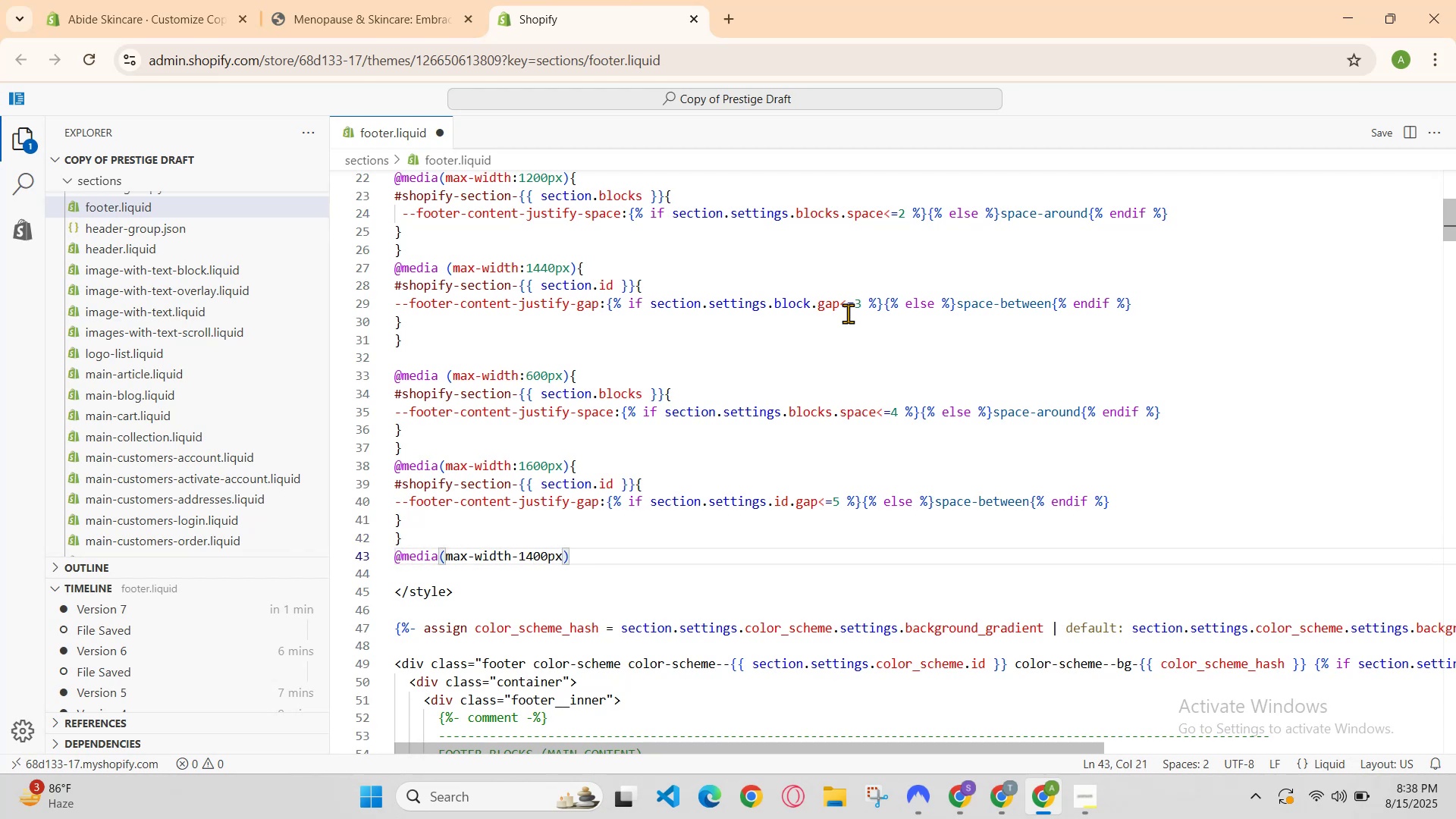 
key(ArrowRight)
 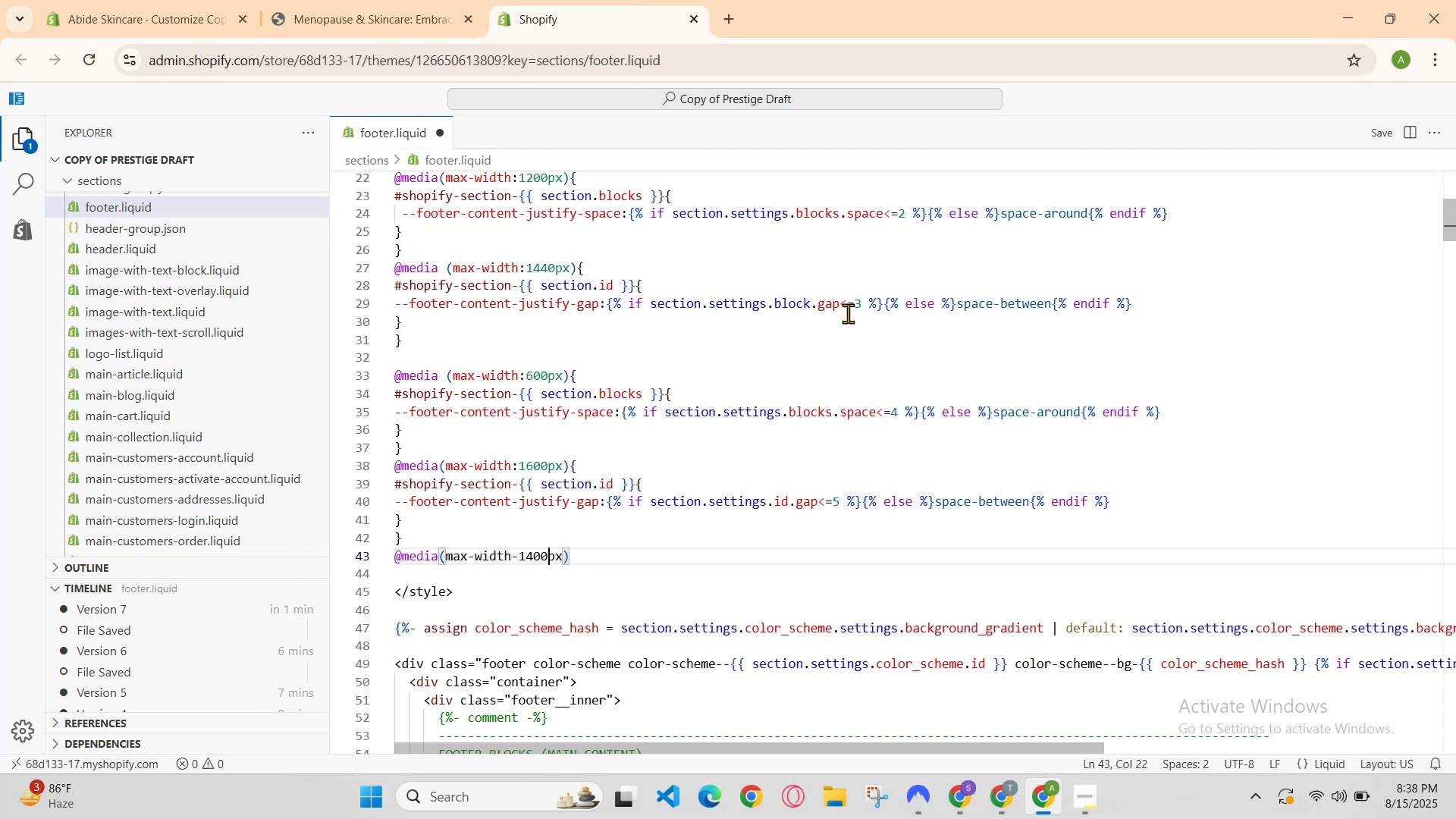 
key(ArrowRight)
 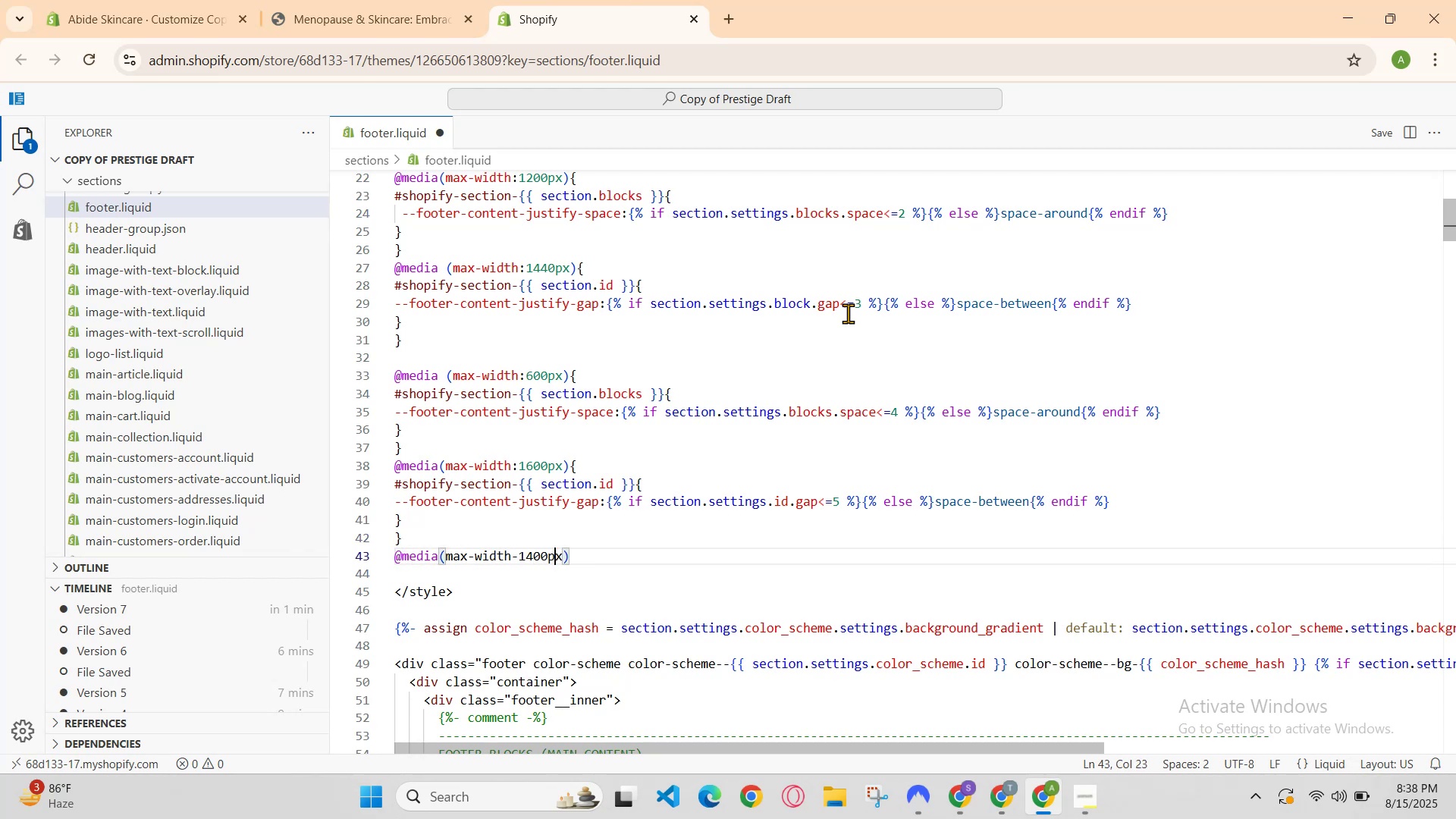 
key(ArrowRight)
 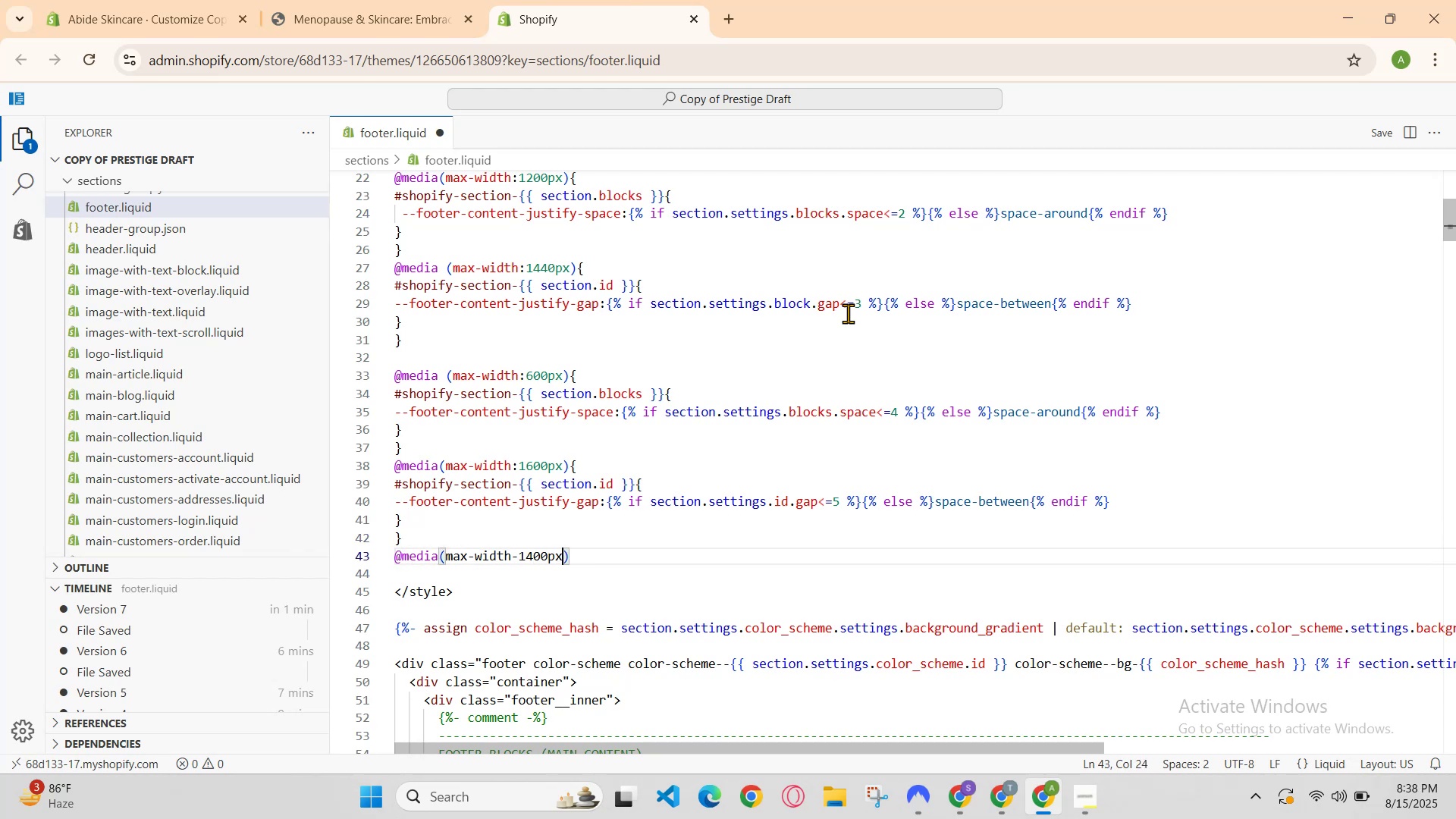 
key(ArrowRight)
 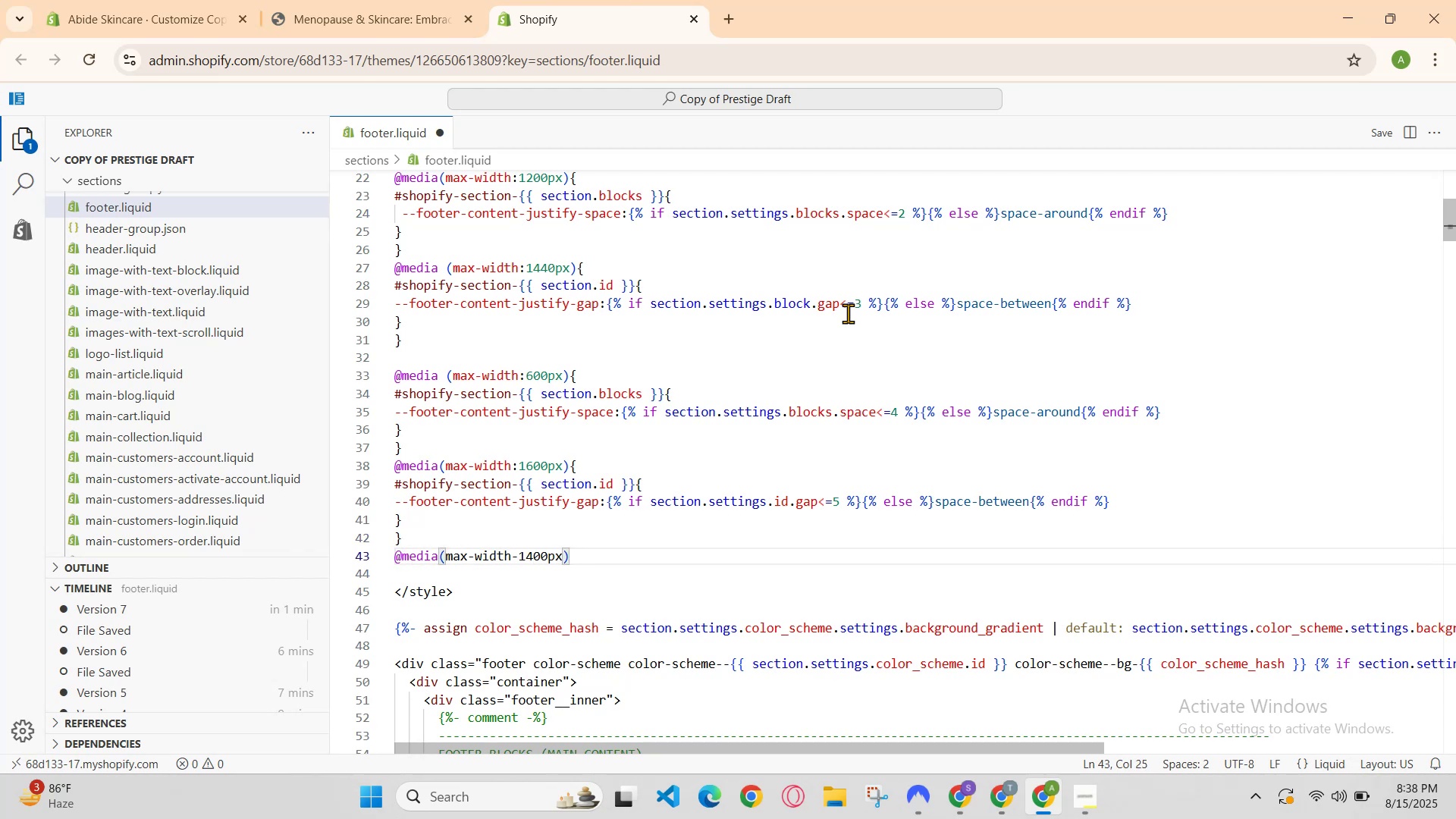 
key(Shift+BracketLeft)
 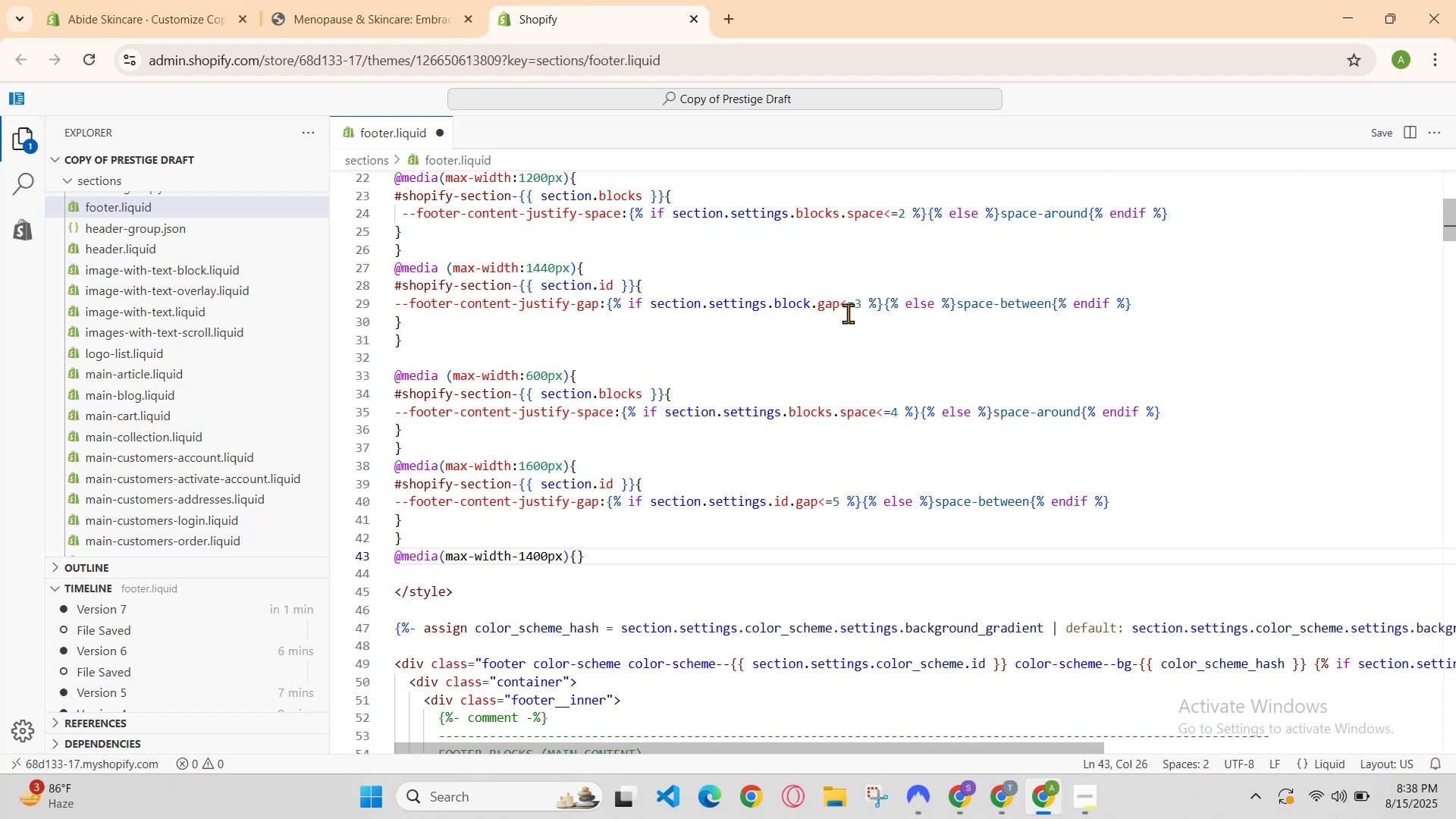 
key(Enter)
 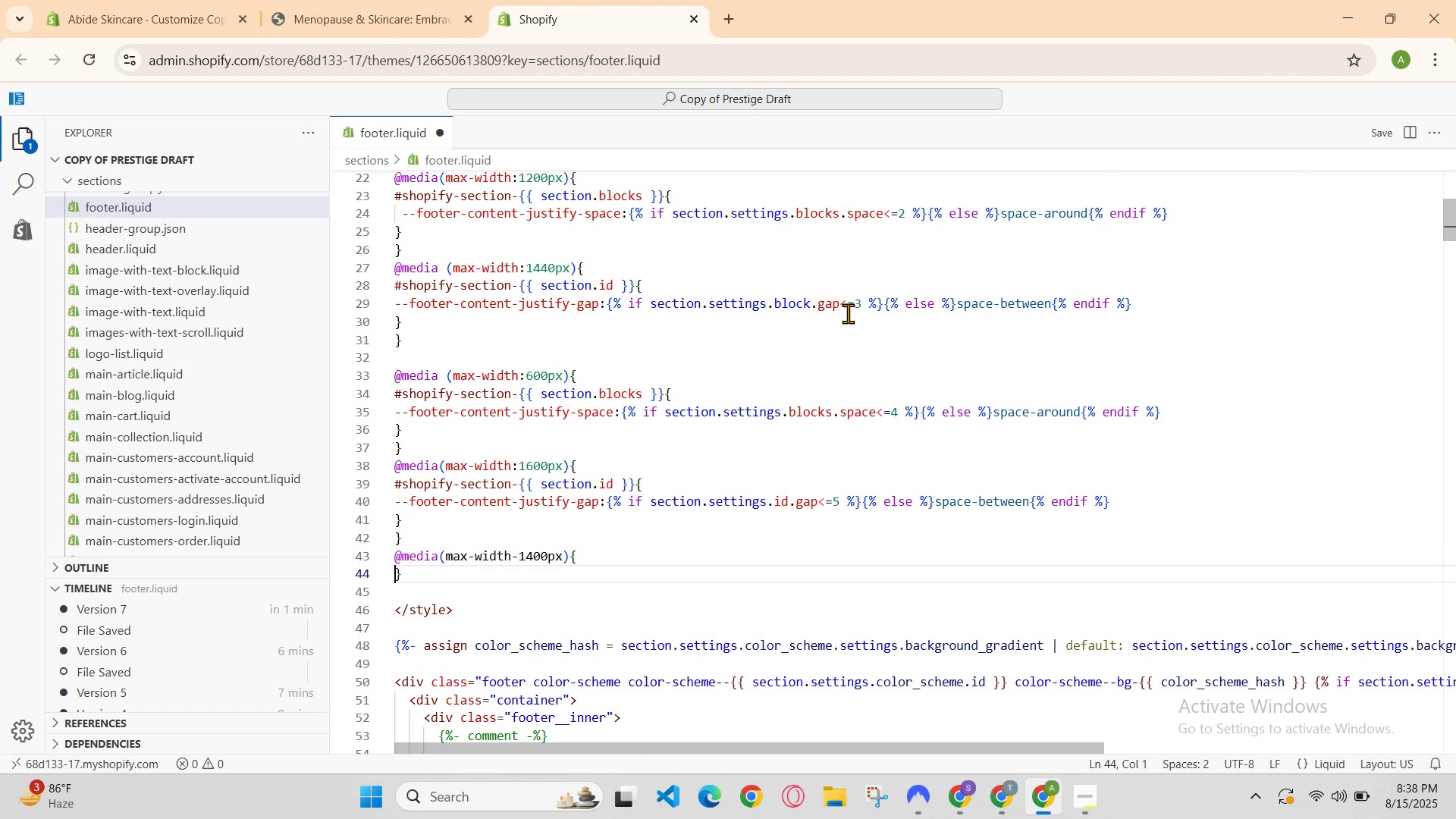 
key(Enter)
 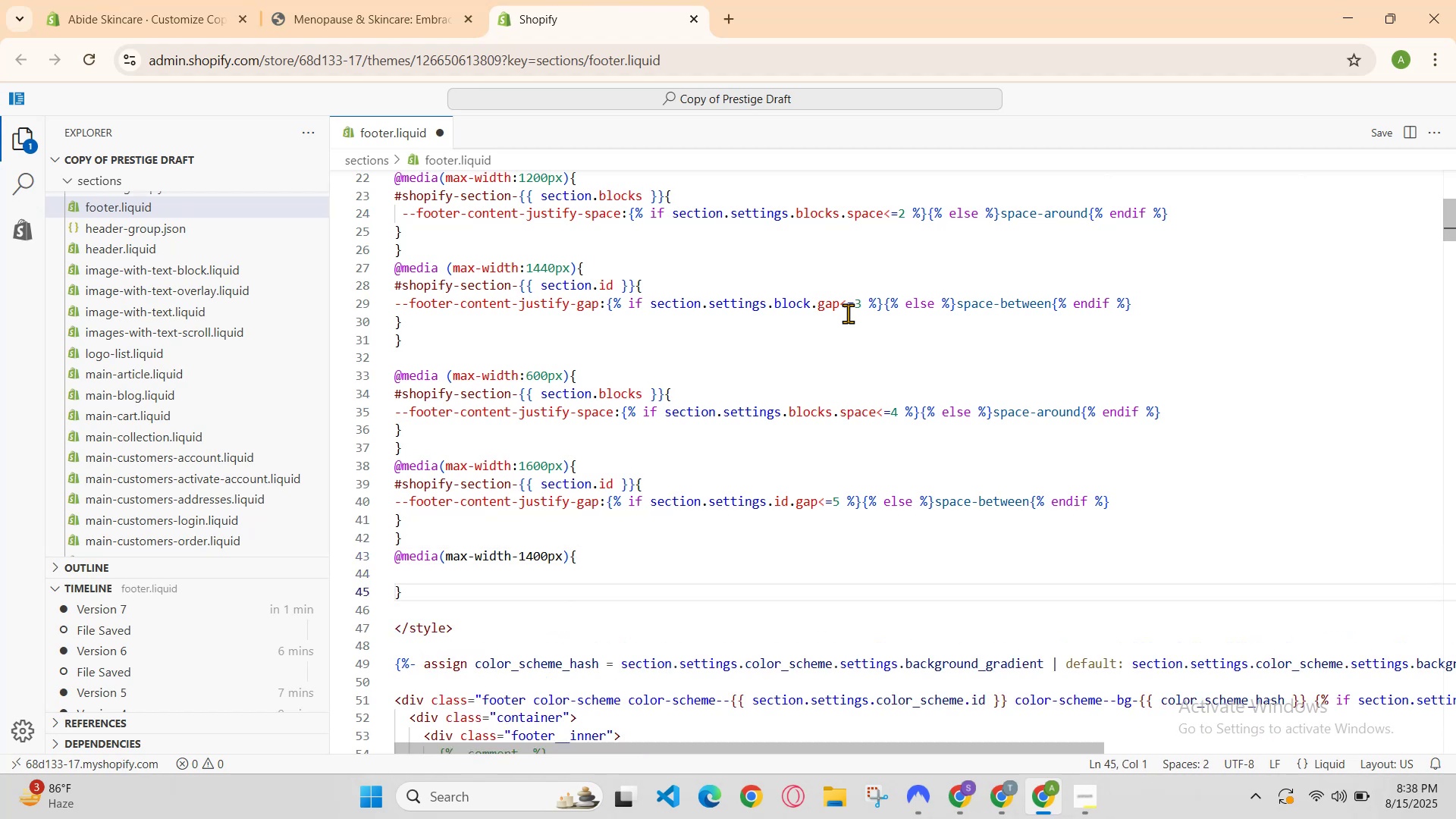 
key(ArrowUp)
 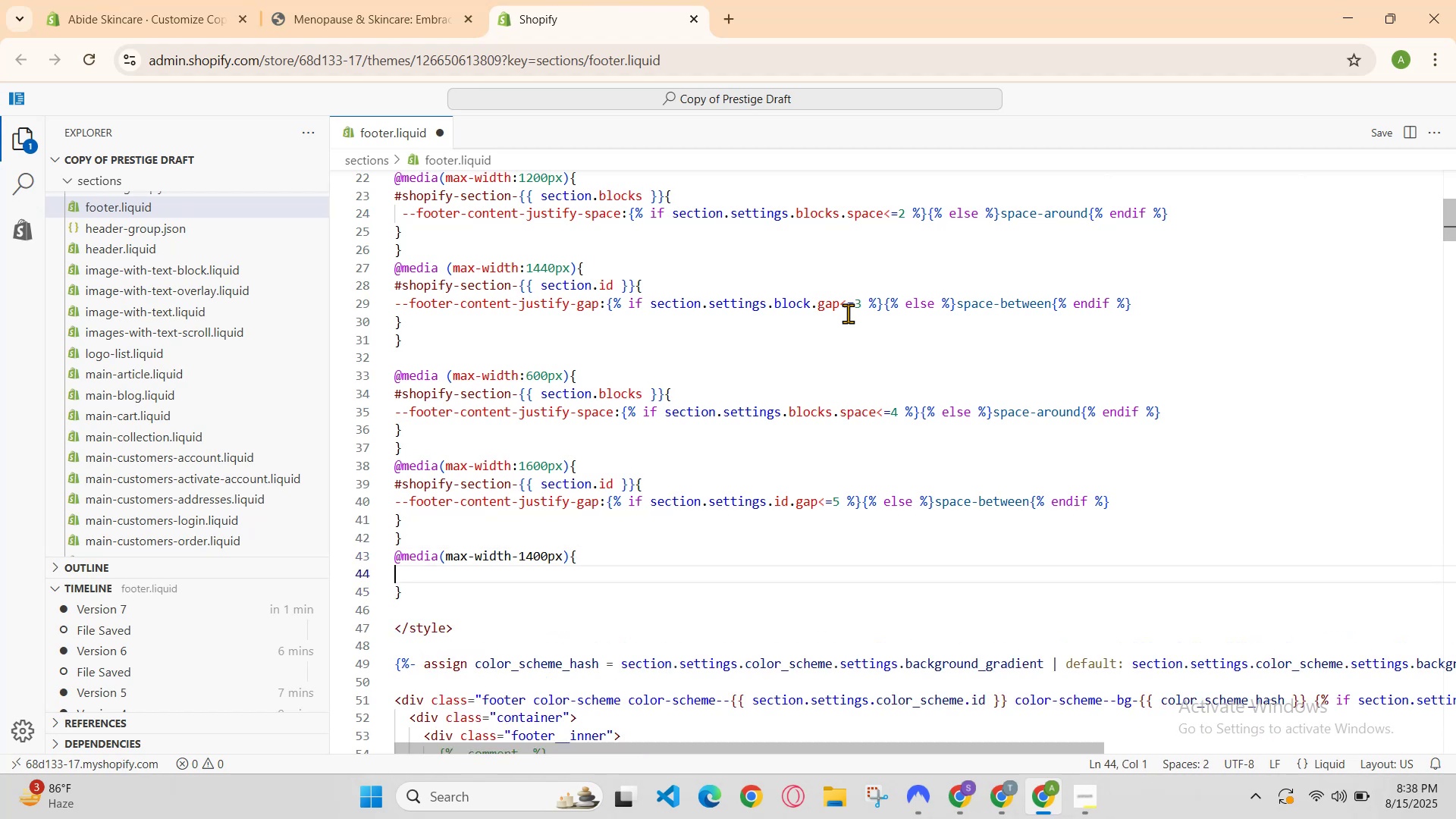 
type(#shopid)
key(Backspace)
type(f)
 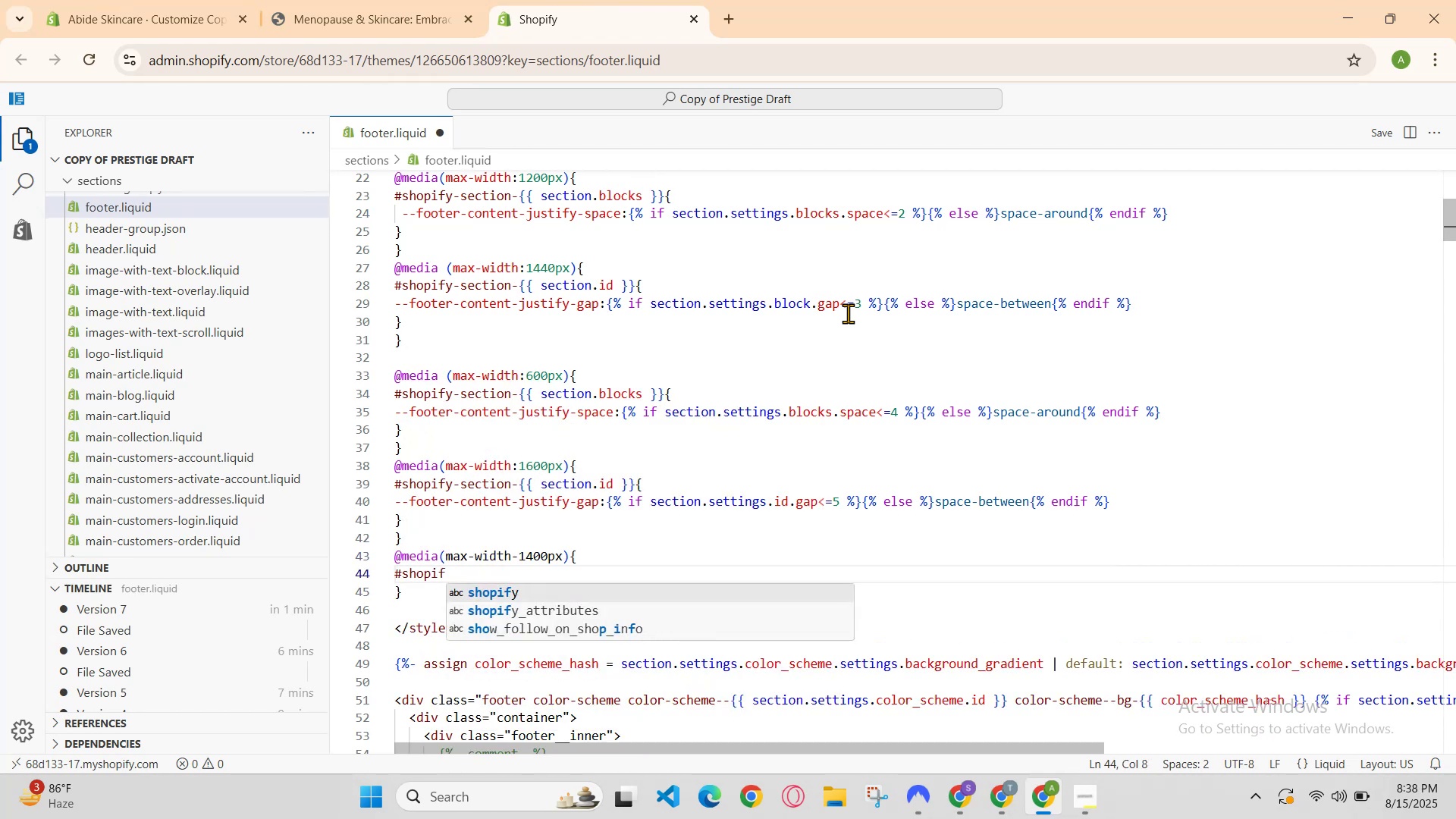 
key(Enter)
 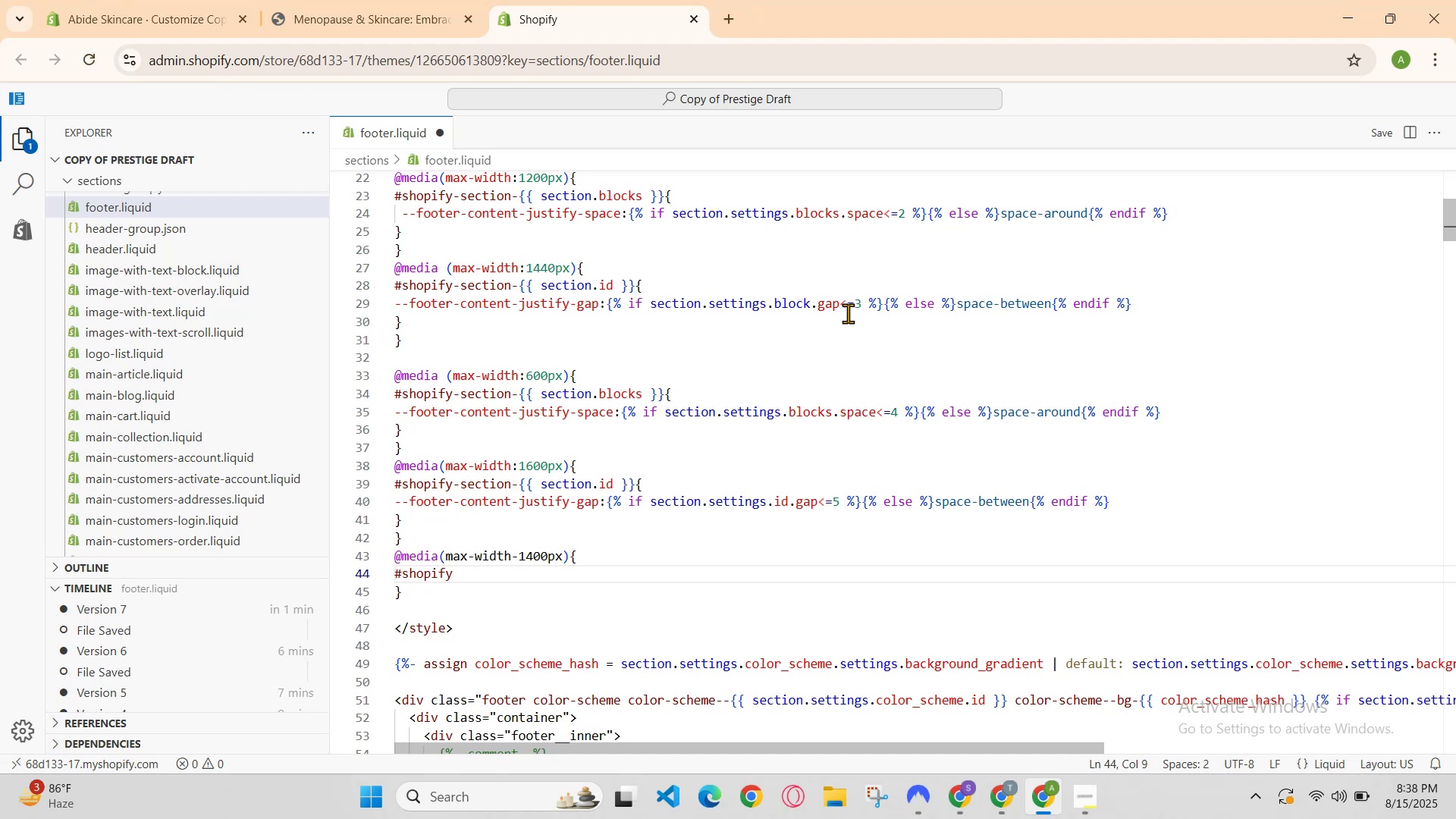 
type(-se)
 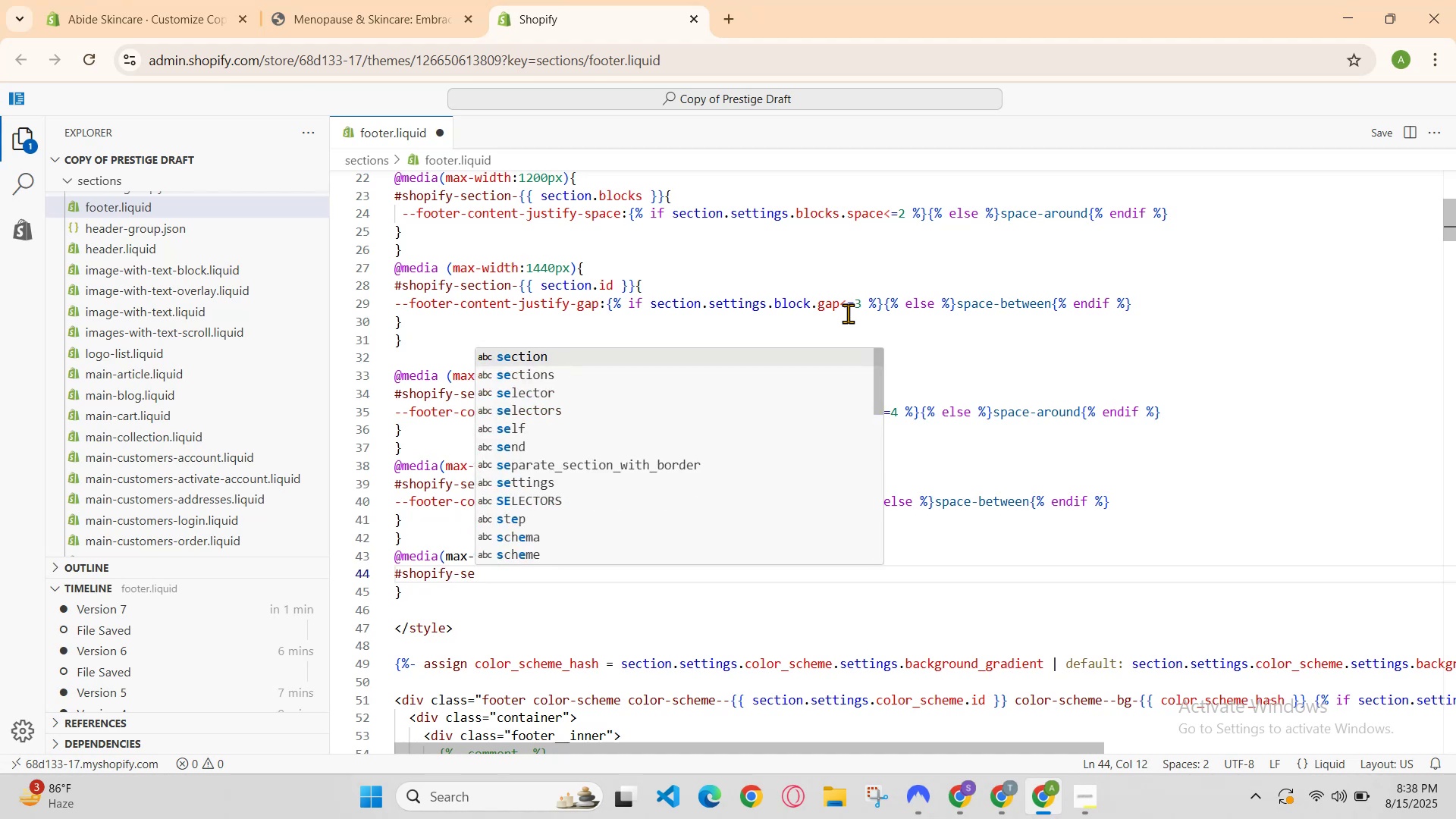 
key(Enter)
 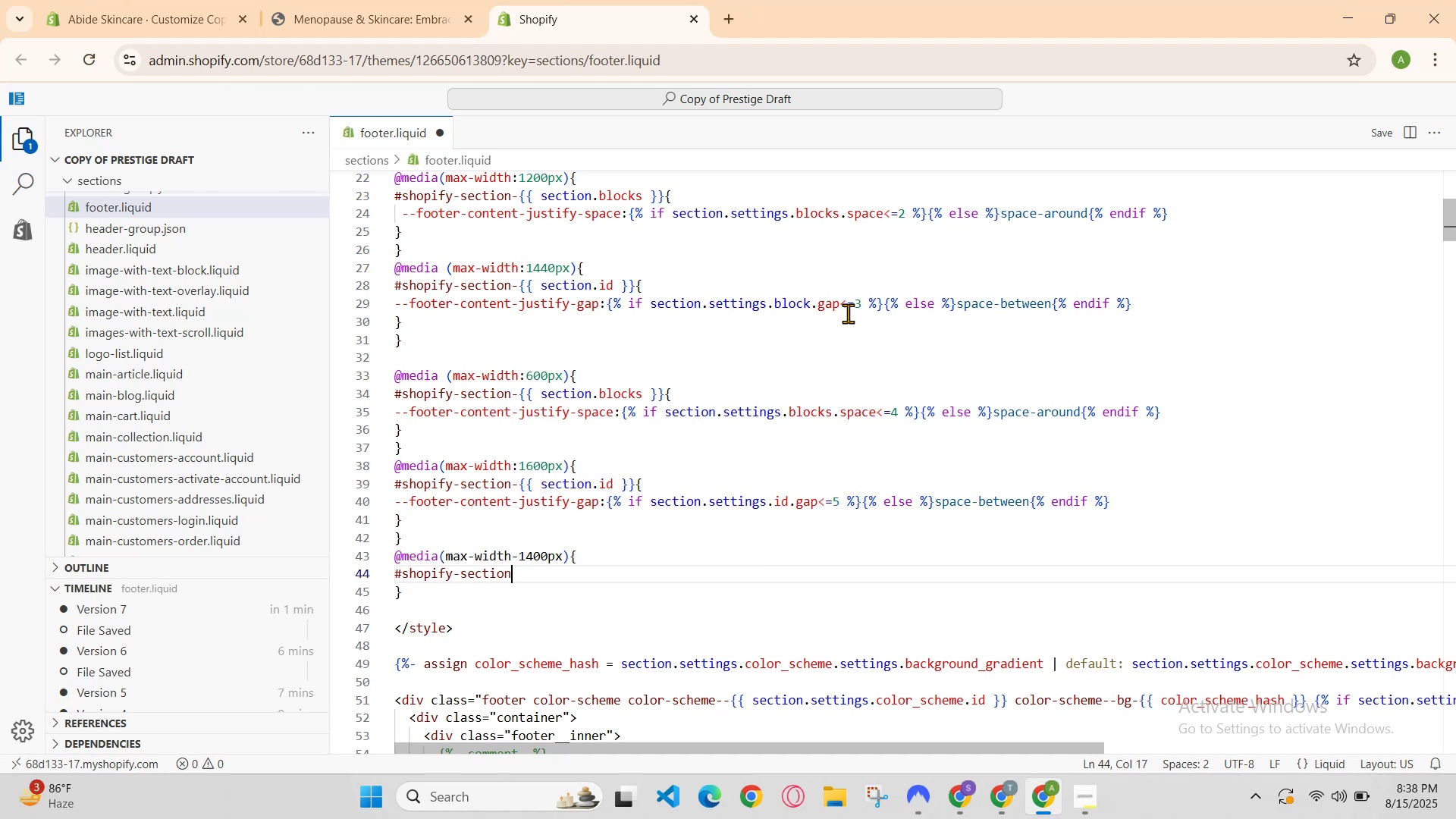 
type(-{section.blocks)
key(Backspace)
type(s)
 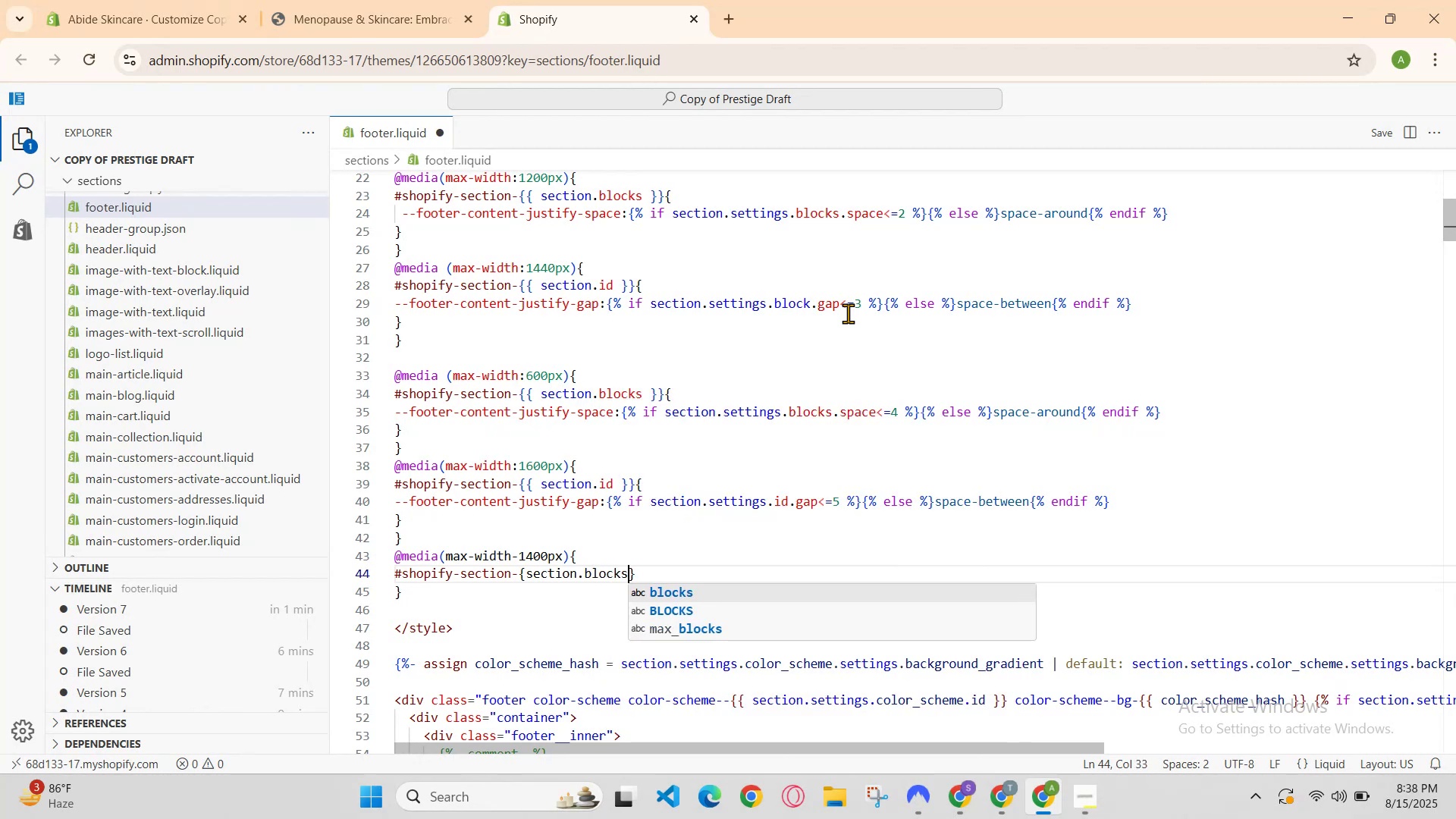 
 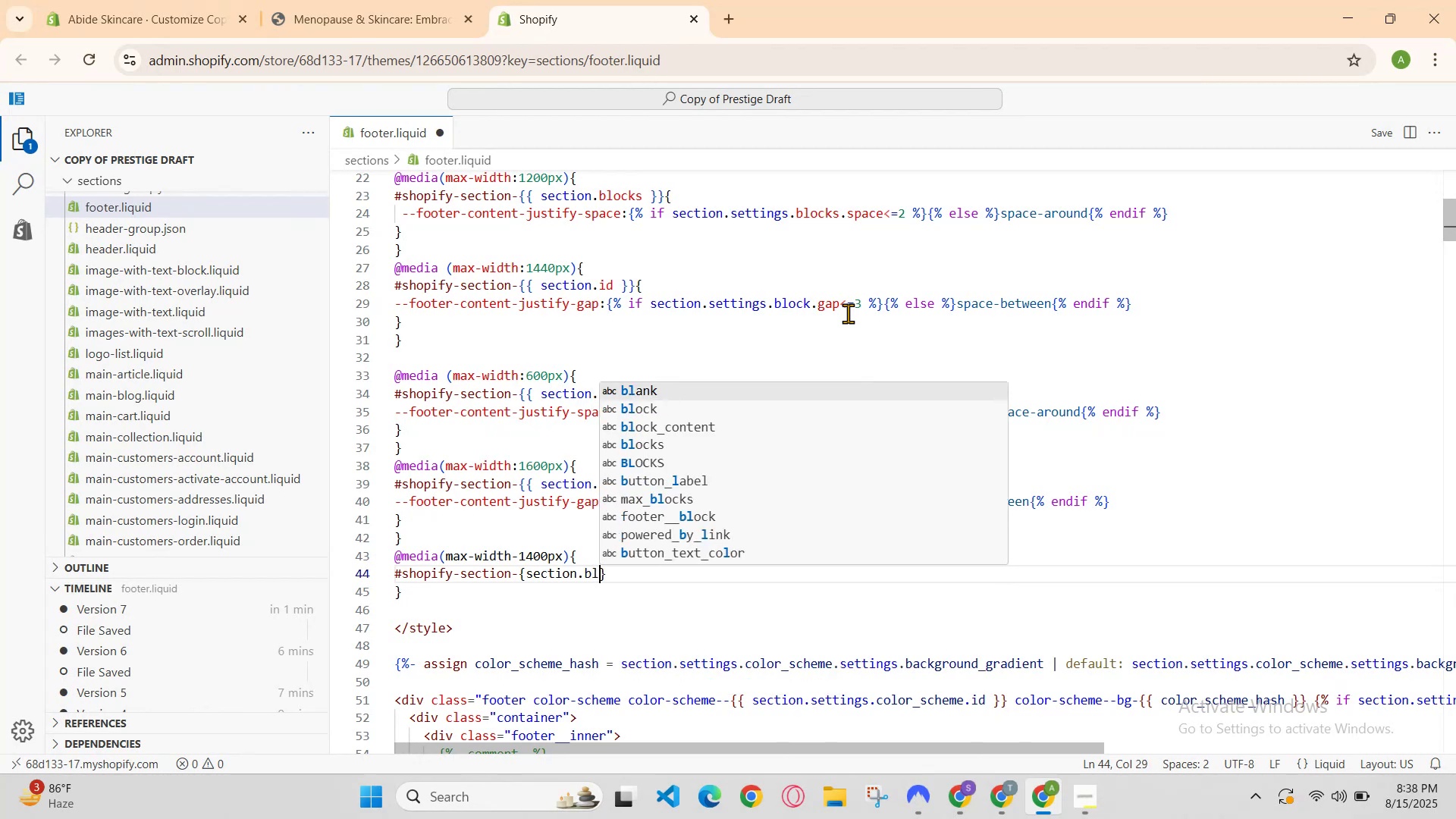 
key(ArrowRight)
 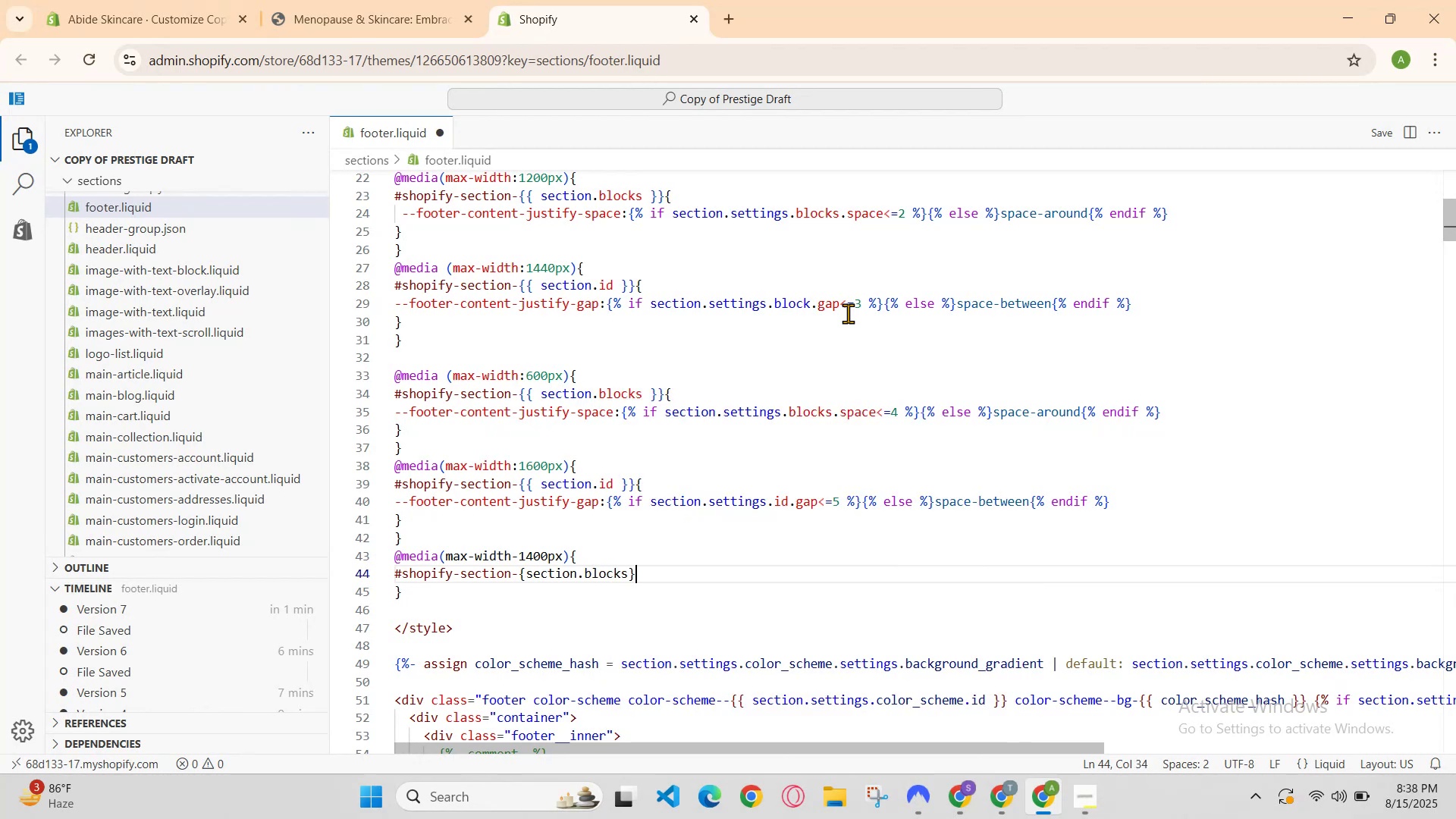 
key(ArrowRight)
 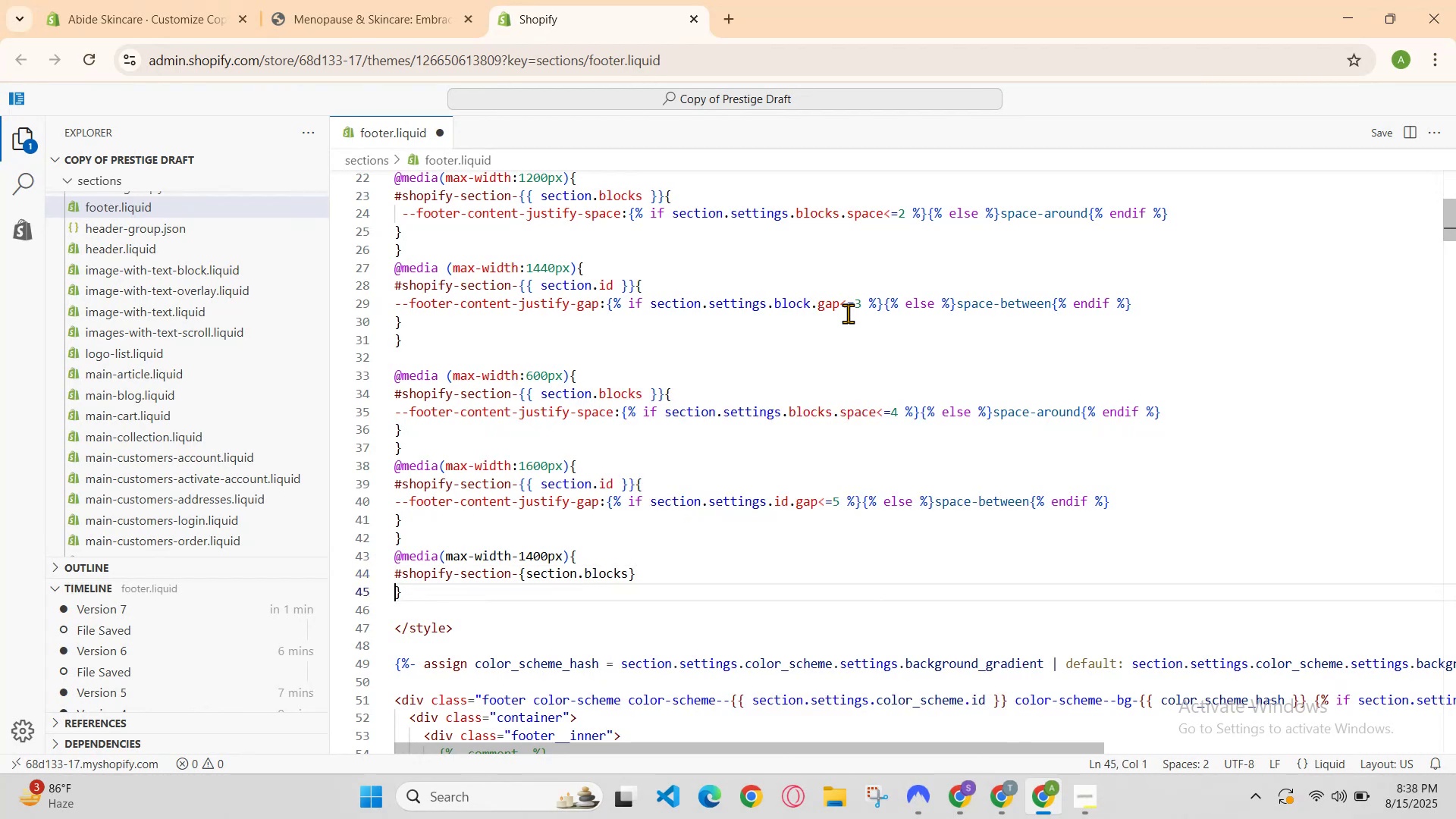 
key(ArrowLeft)
 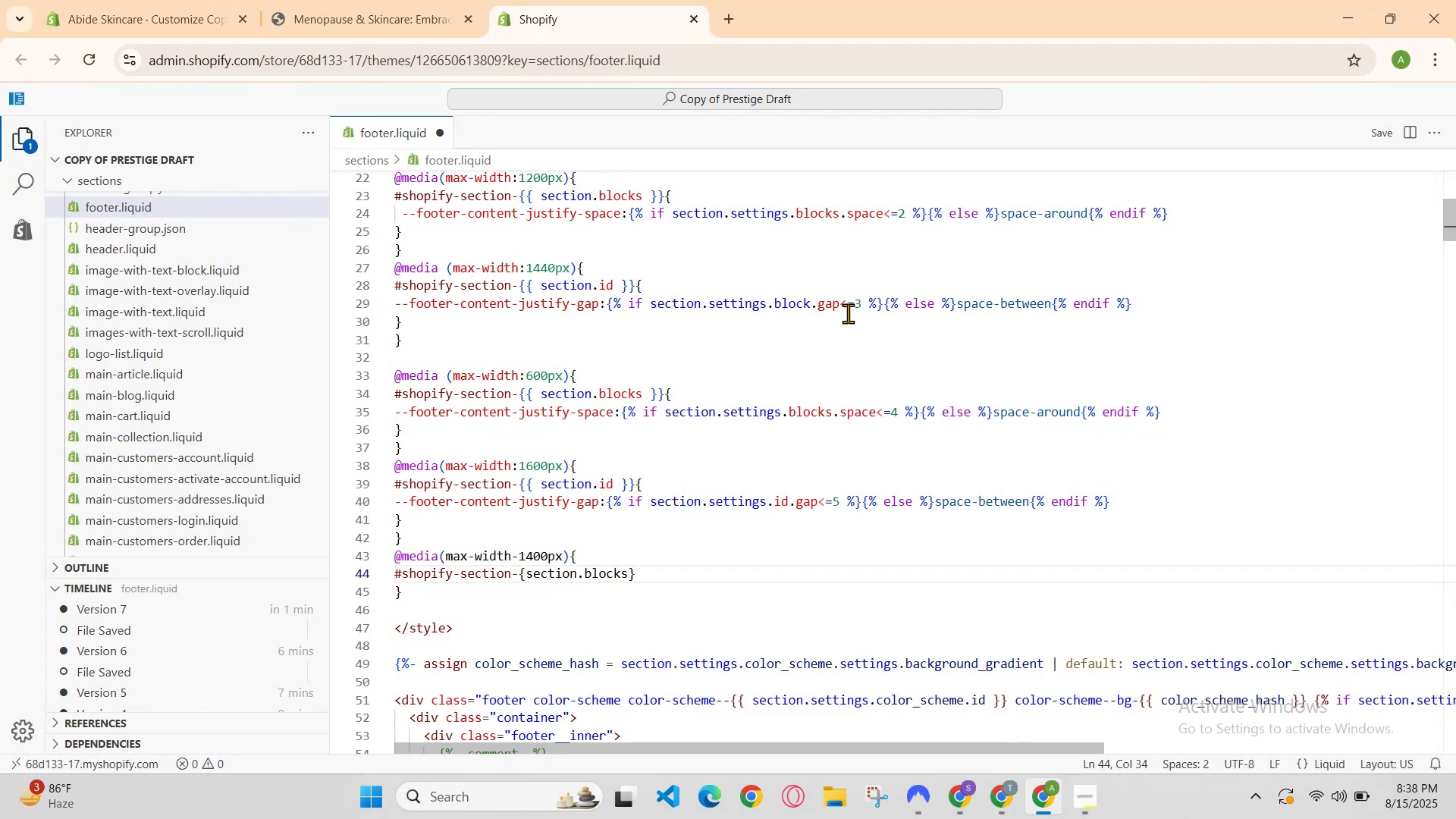 
key(Shift+BracketLeft)
 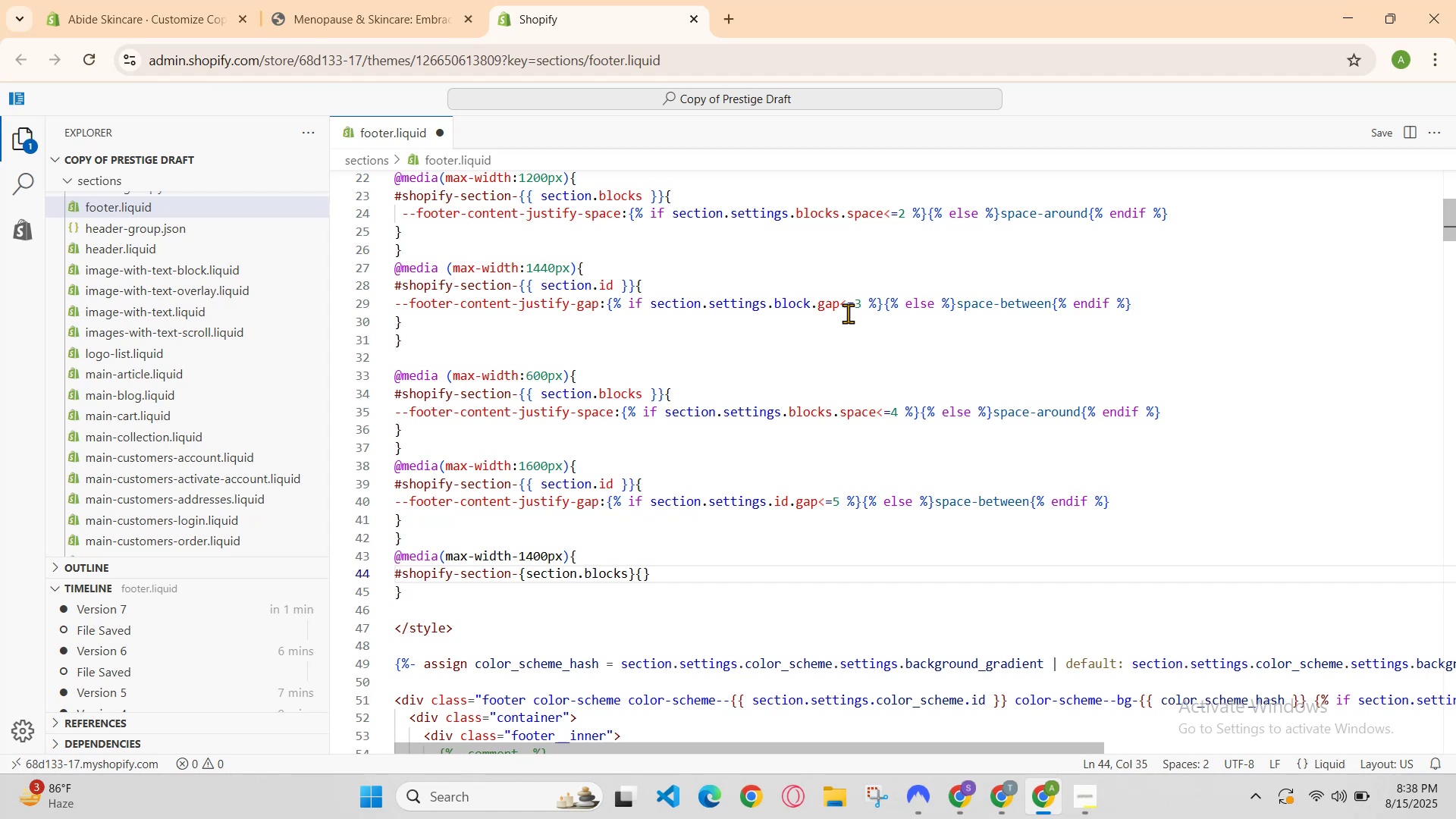 
key(Enter)
 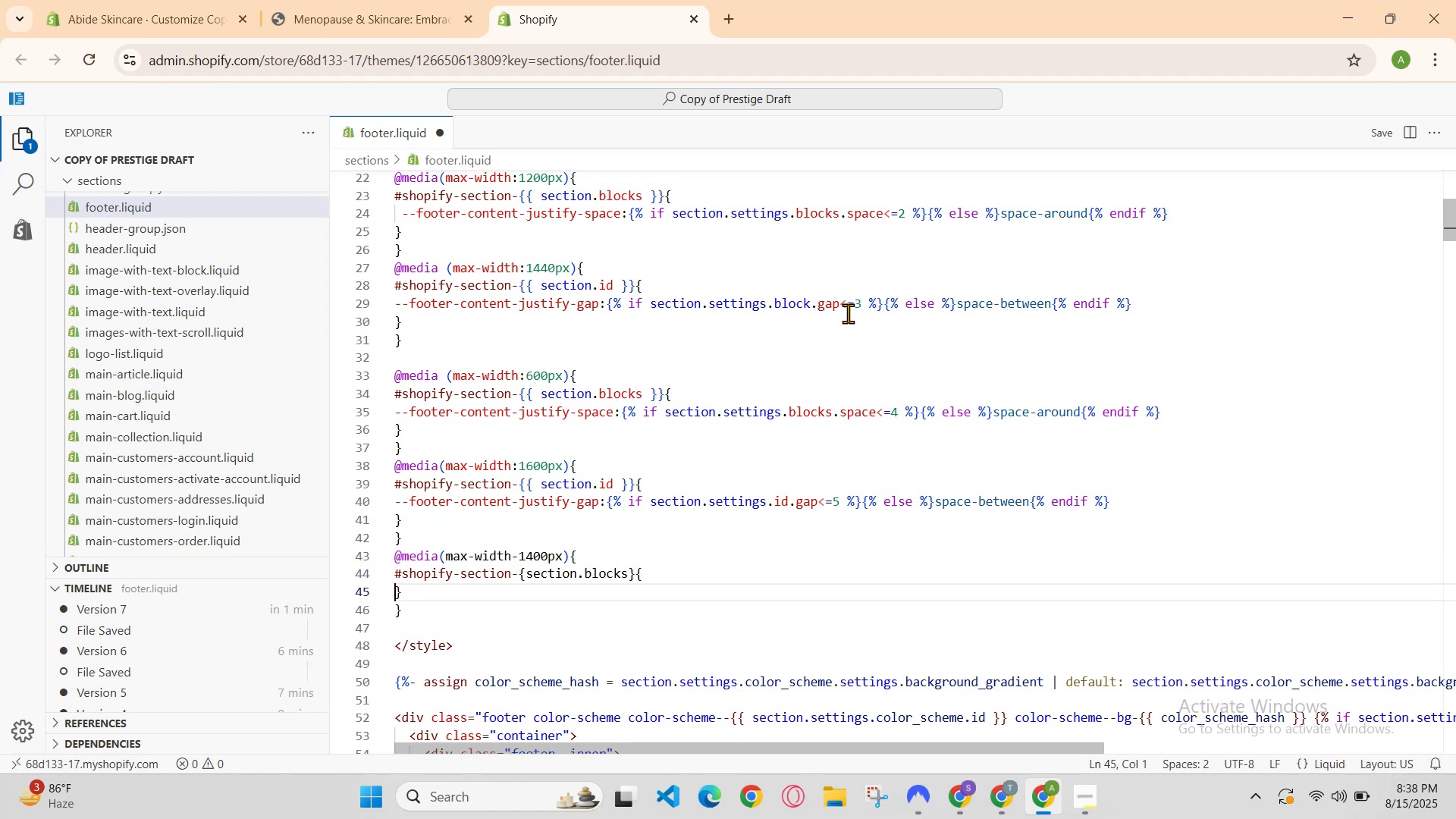 
key(Shift+ShiftRight)
 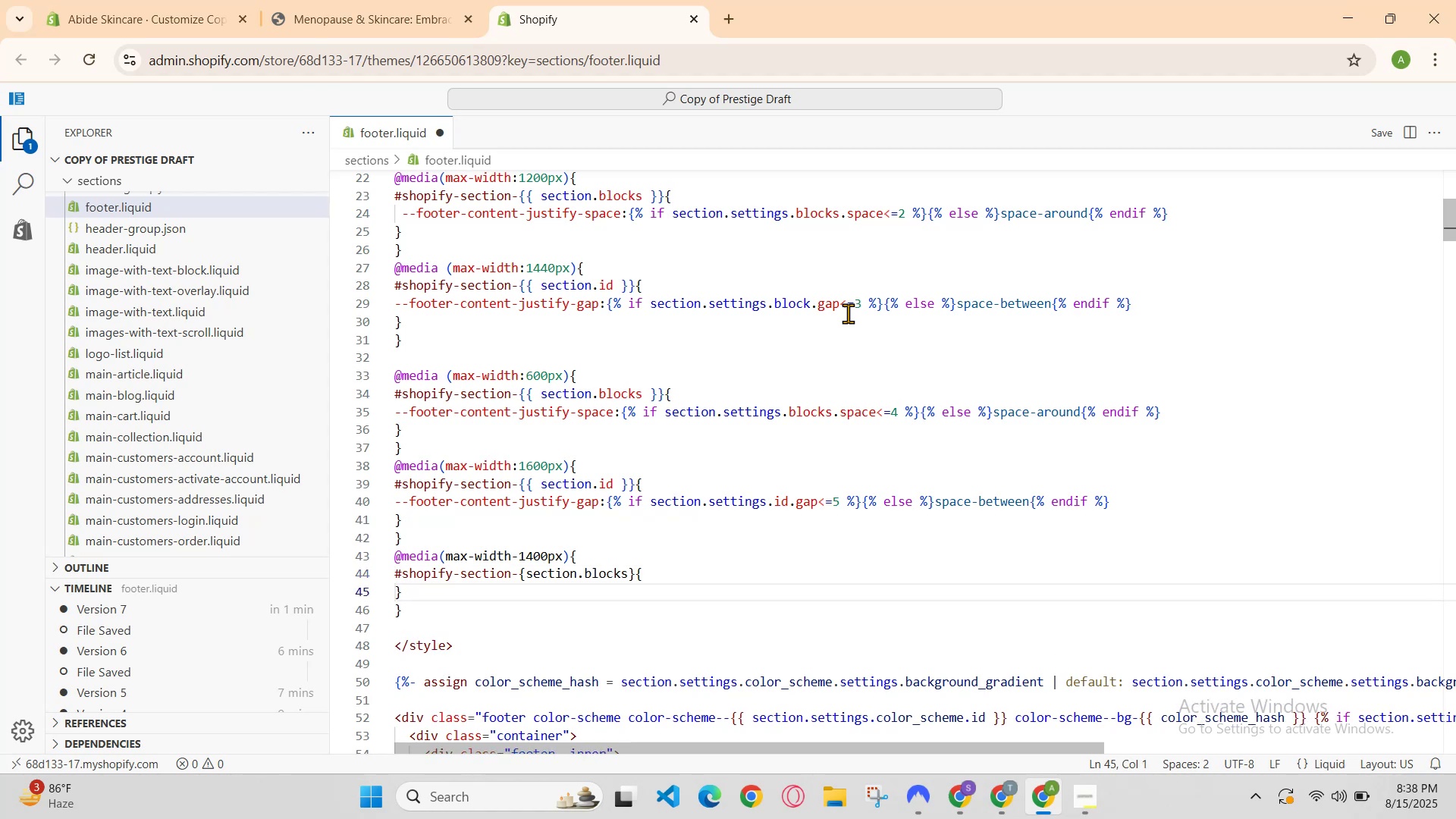 
key(Shift+ShiftRight)
 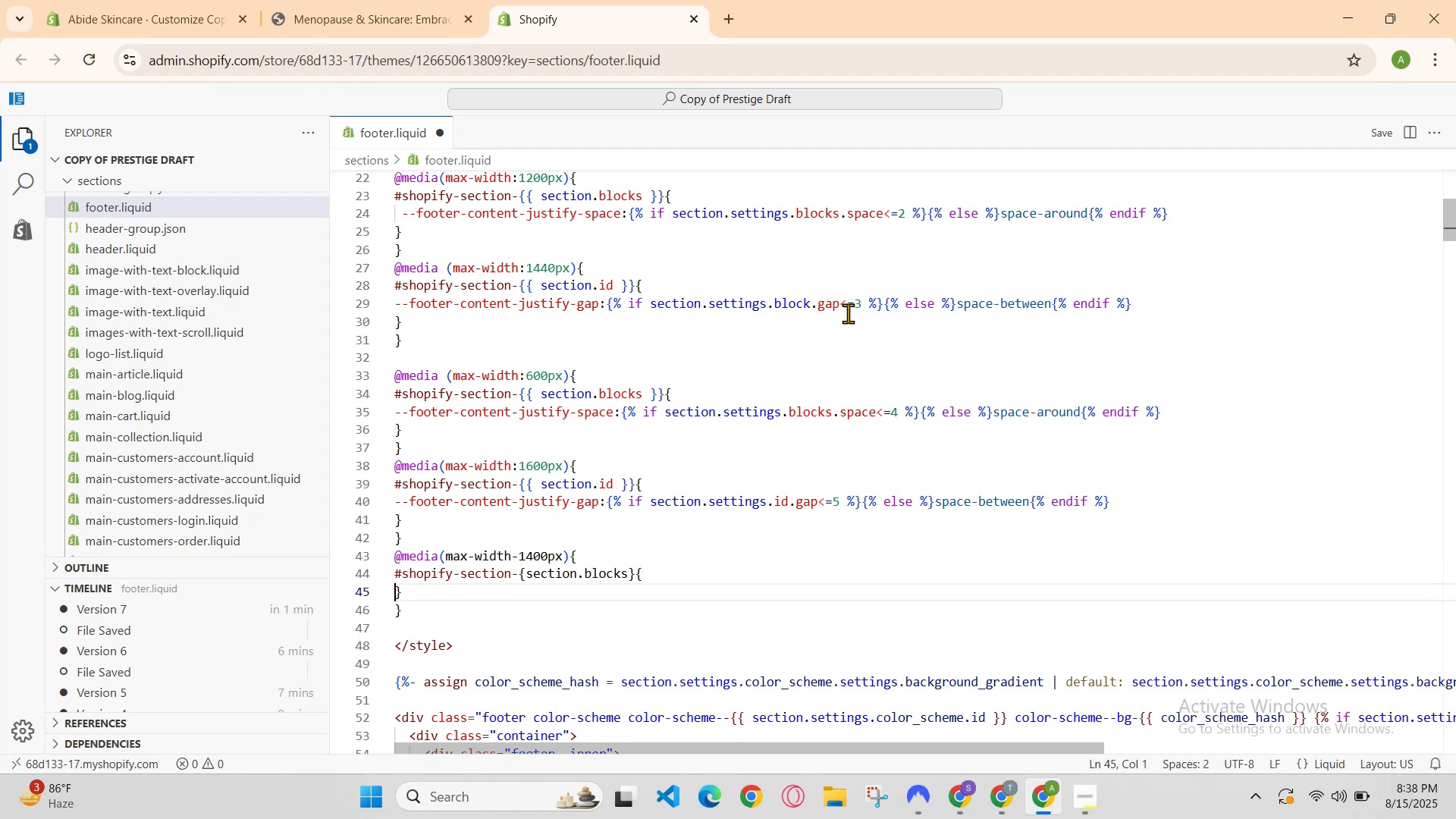 
key(Shift+ShiftRight)
 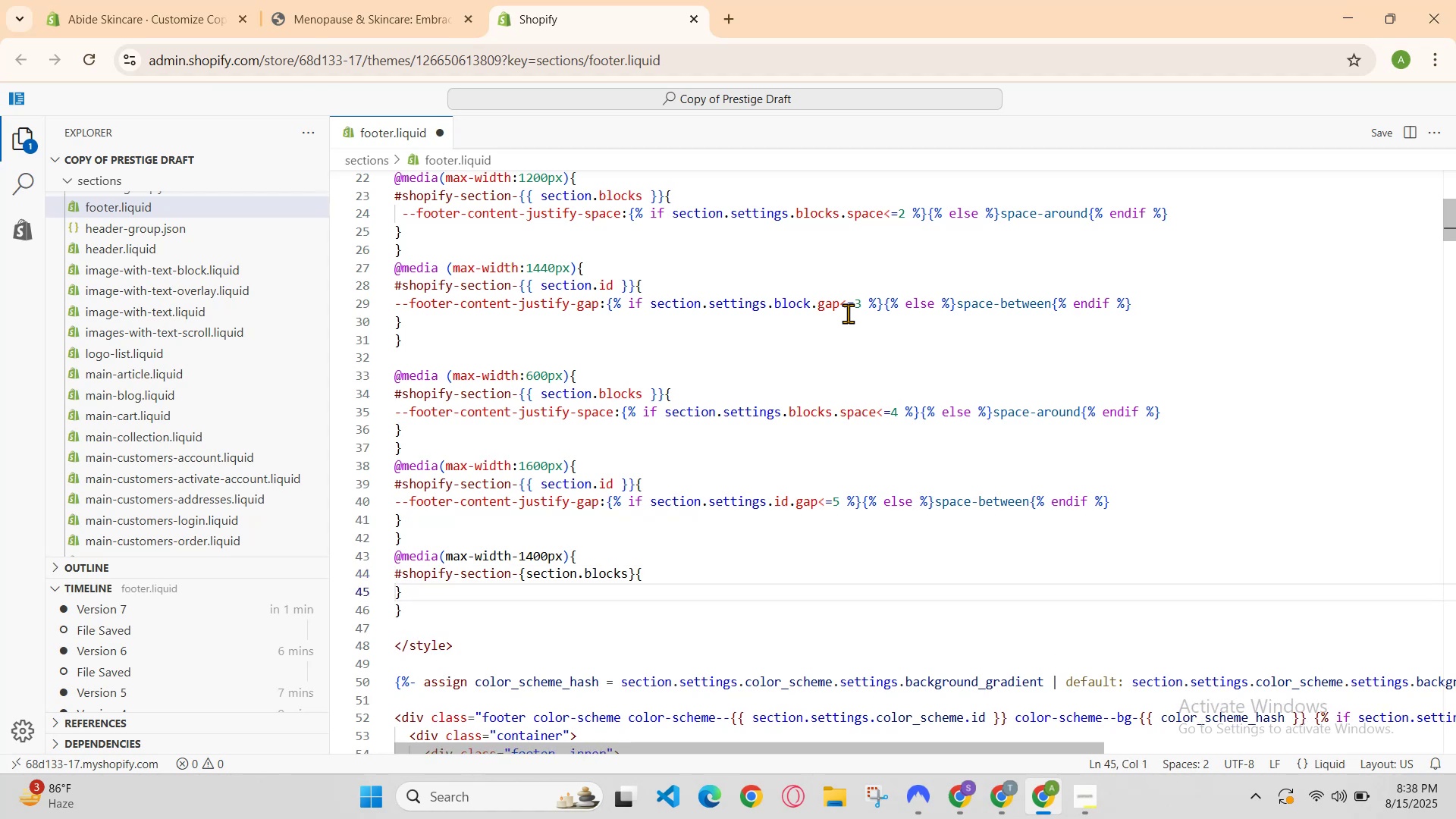 
key(Shift+ShiftRight)
 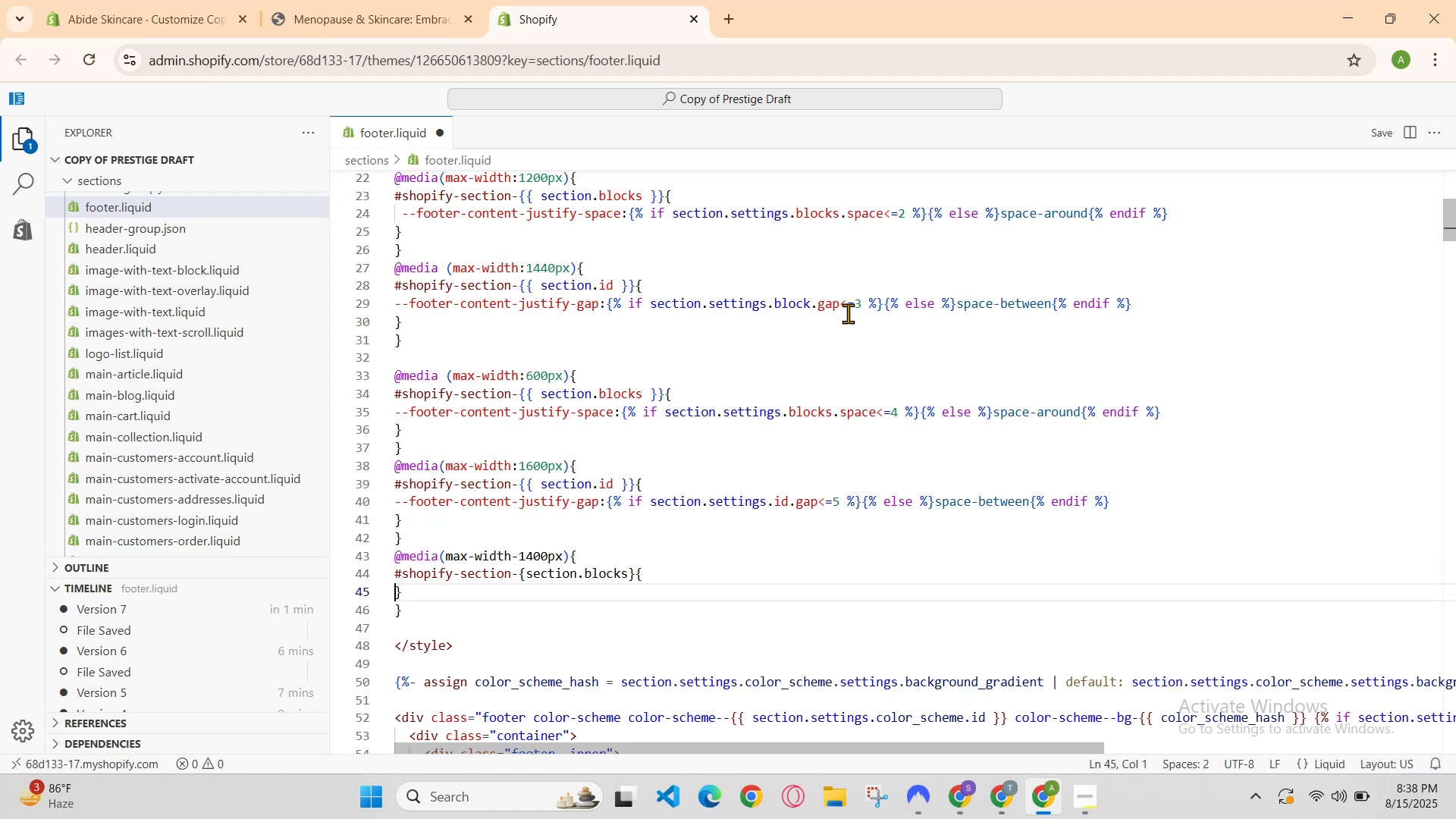 
hold_key(key=ShiftRight, duration=0.33)
 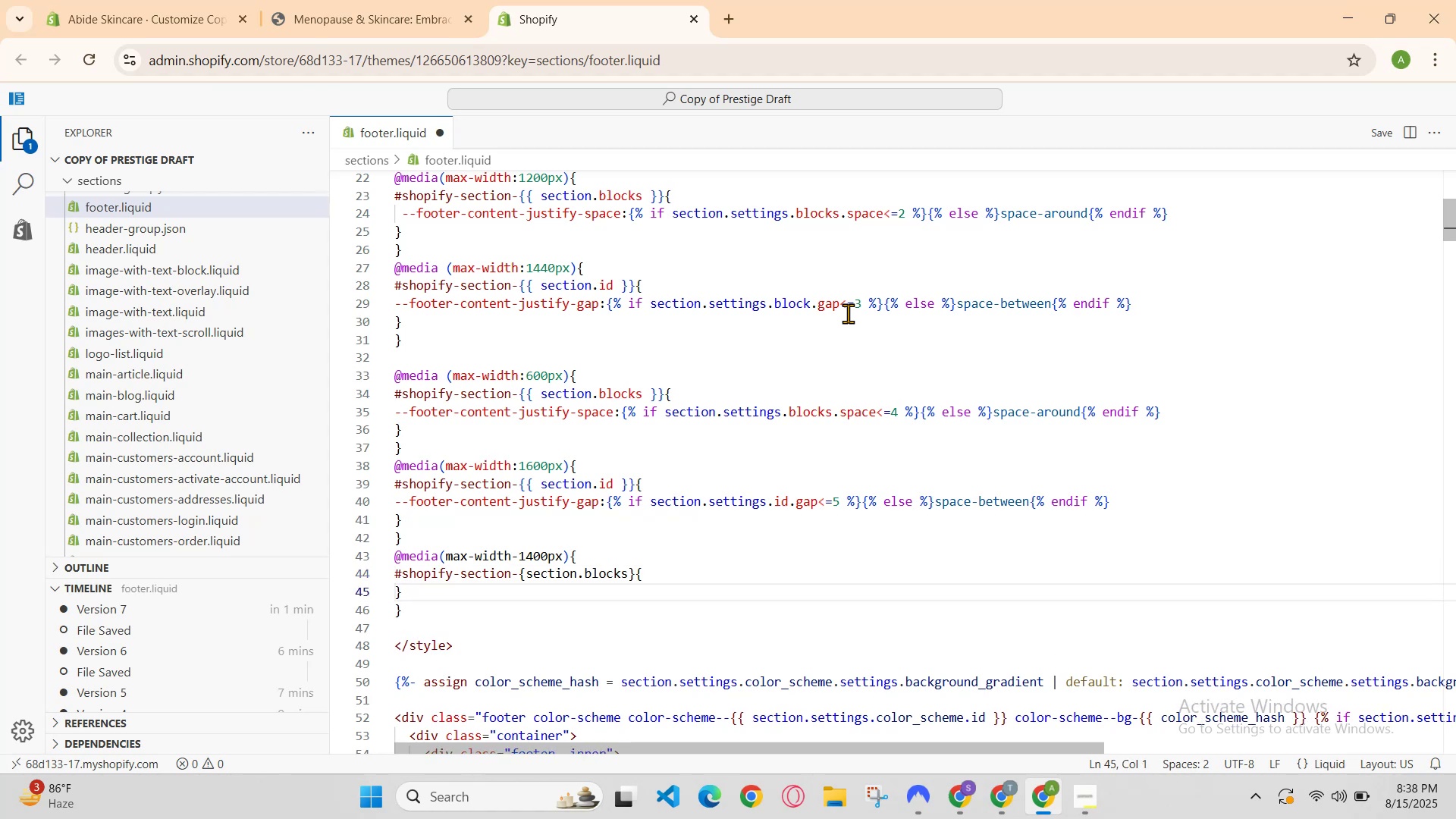 
key(ArrowUp)
 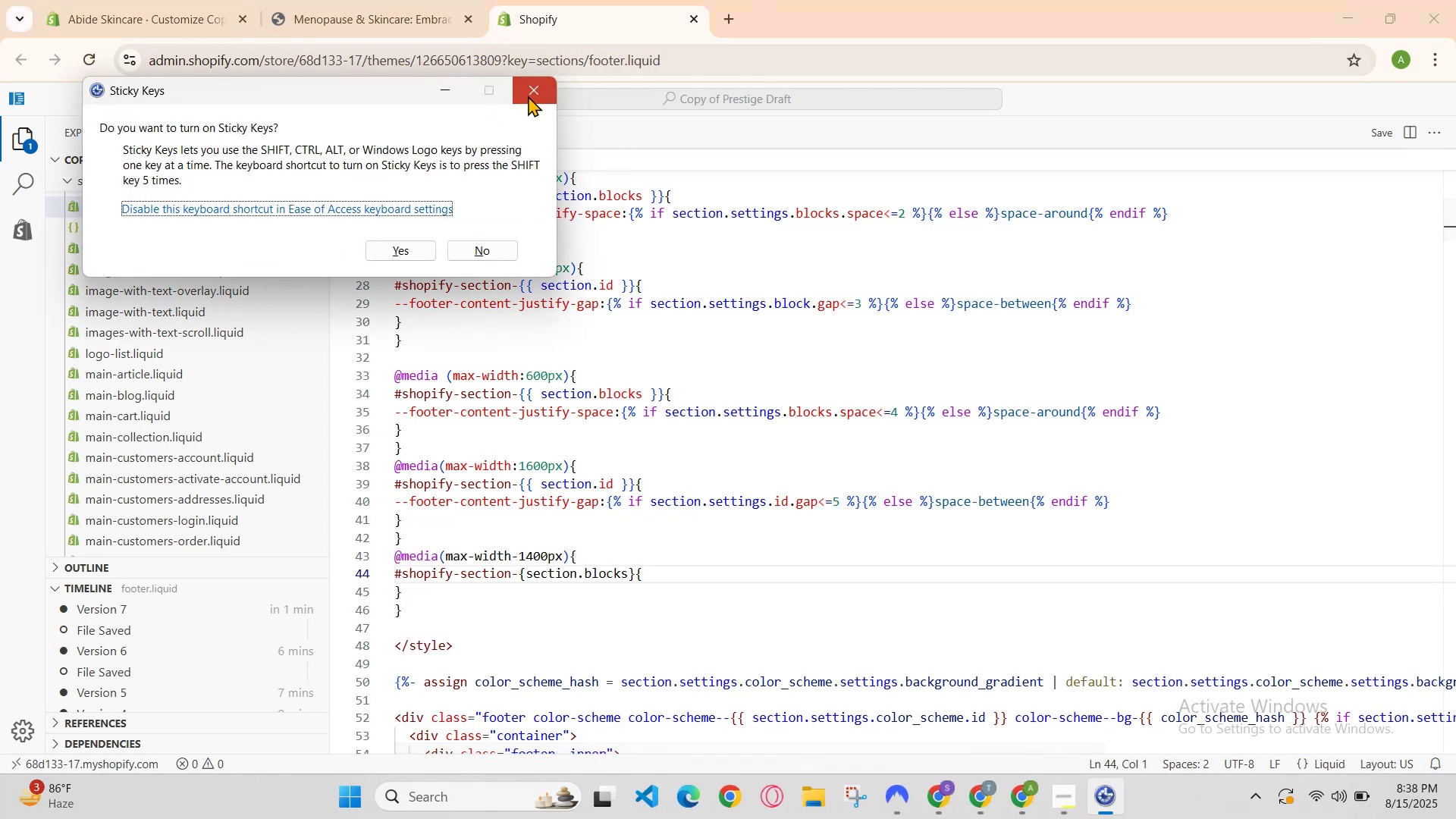 
left_click([655, 595])
 